 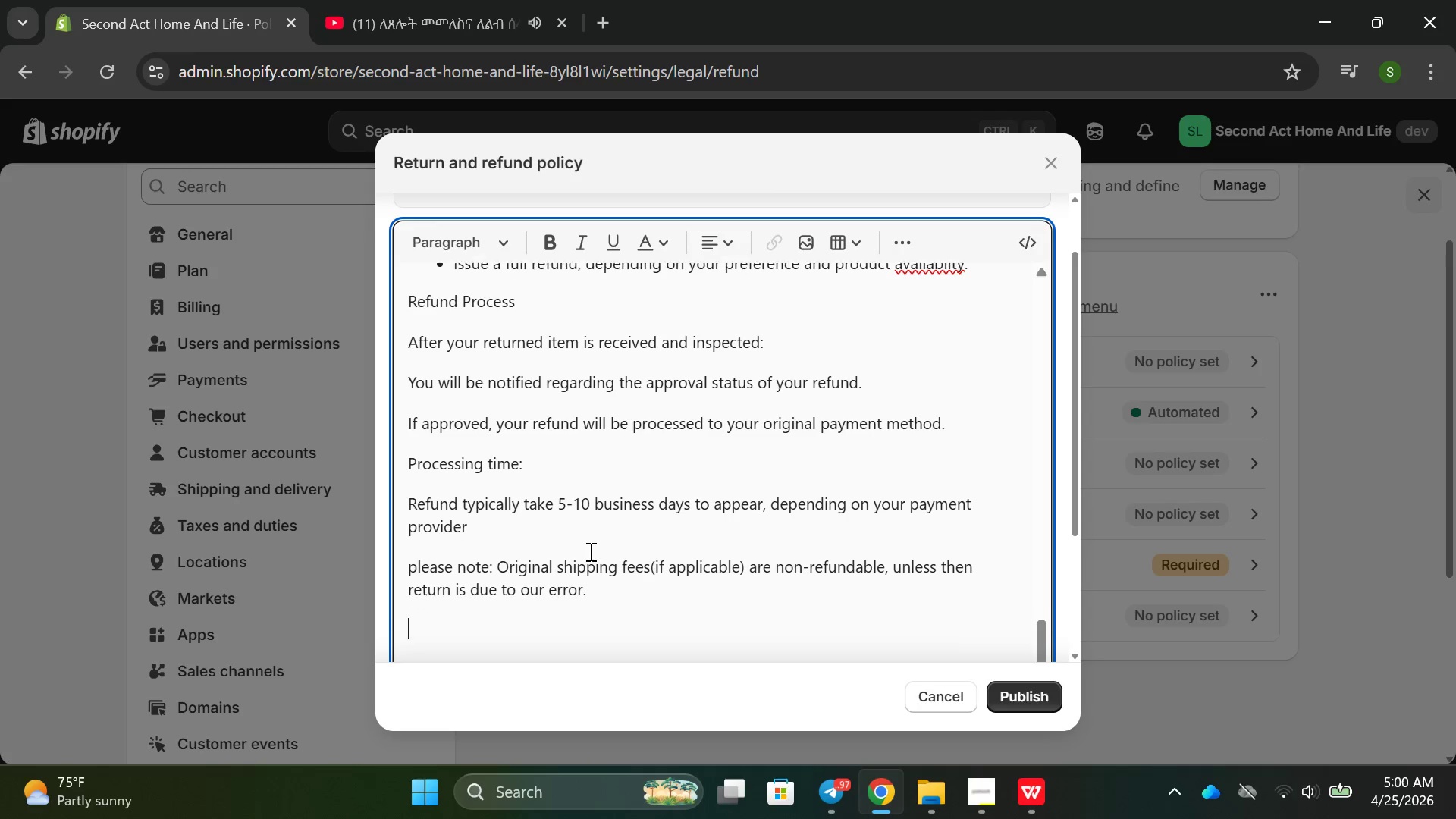 
double_click([463, 333])
 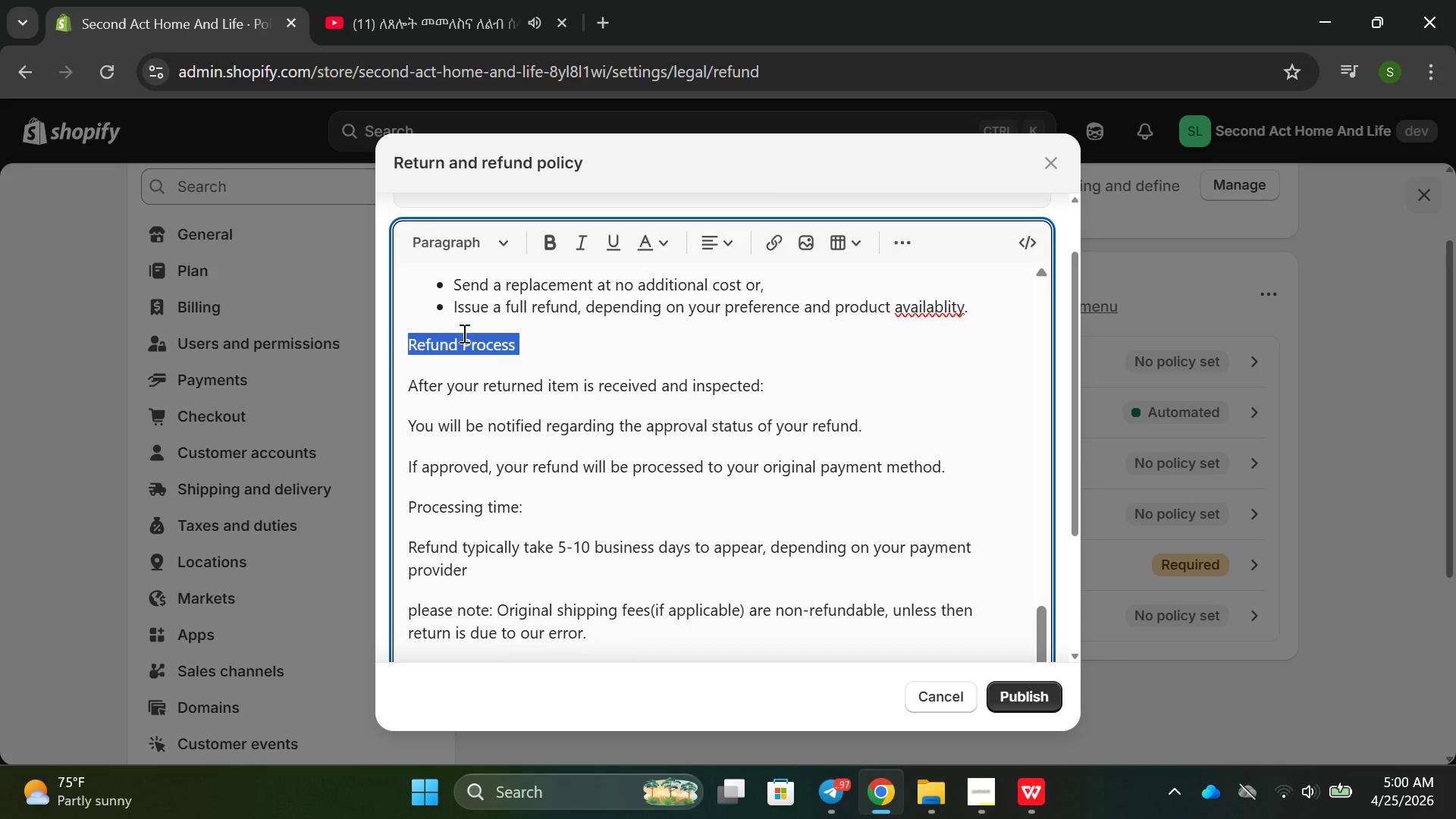 
triple_click([463, 333])
 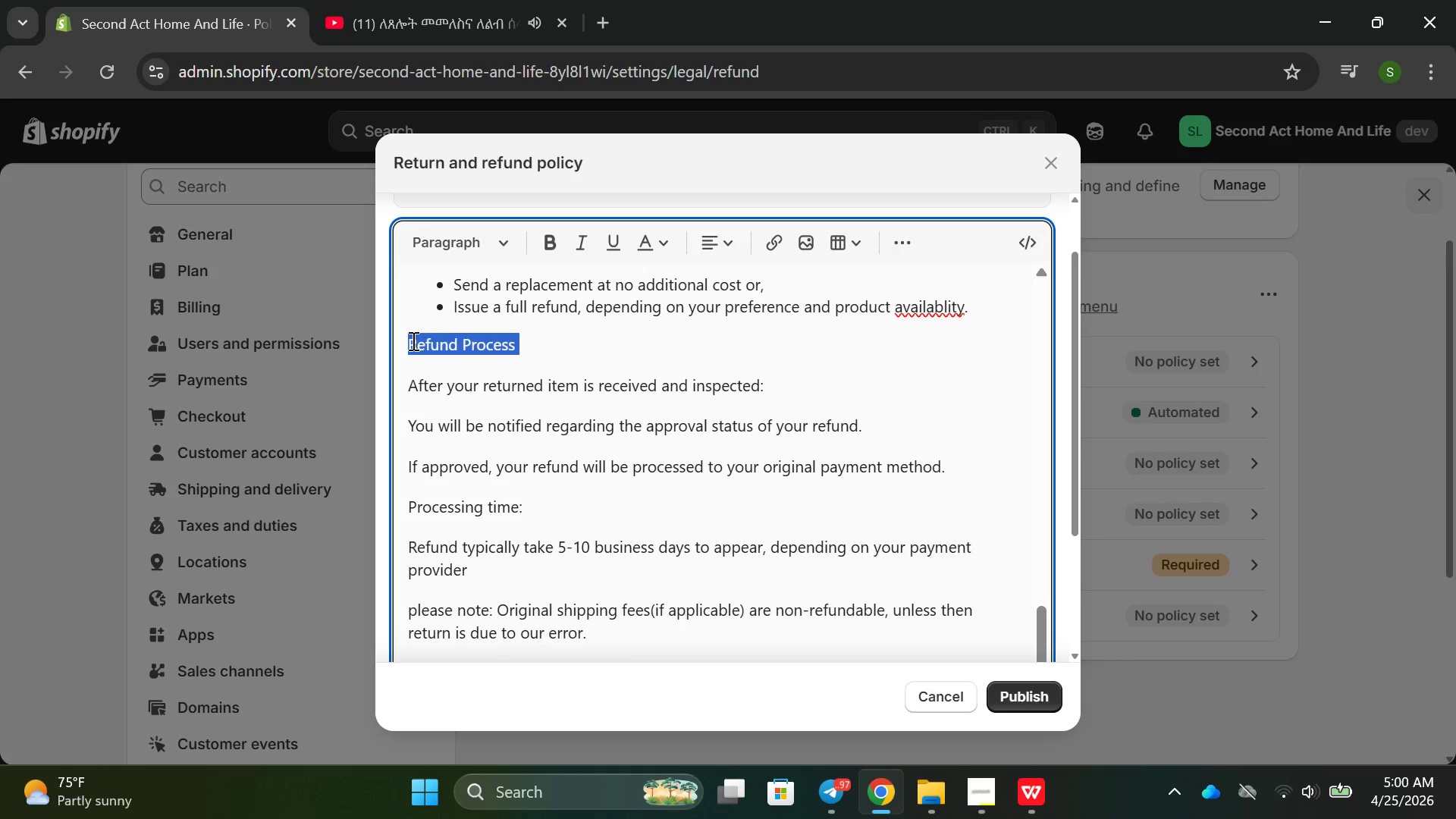 
left_click([411, 344])
 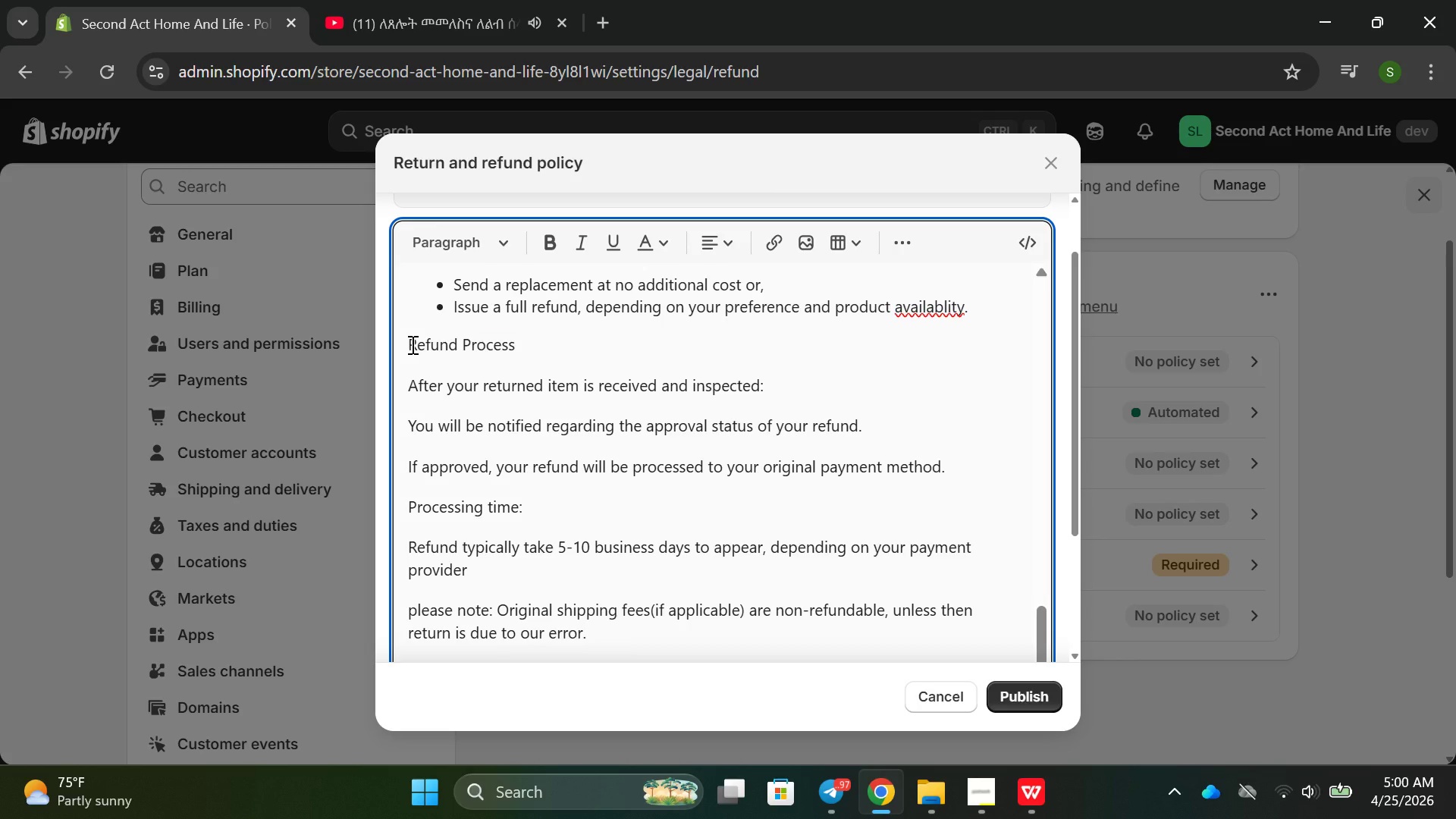 
key(4)
 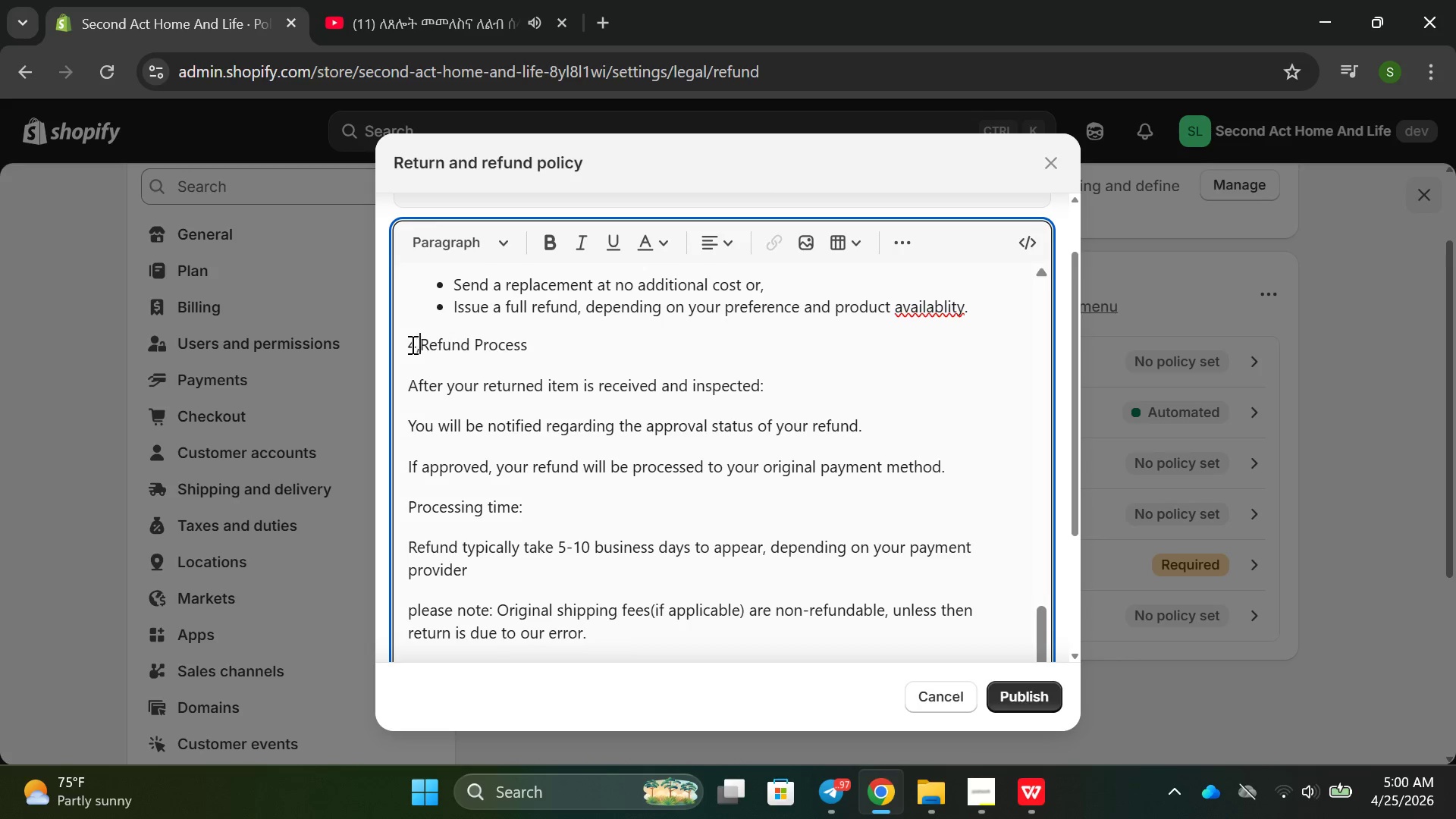 
key(Comma)
 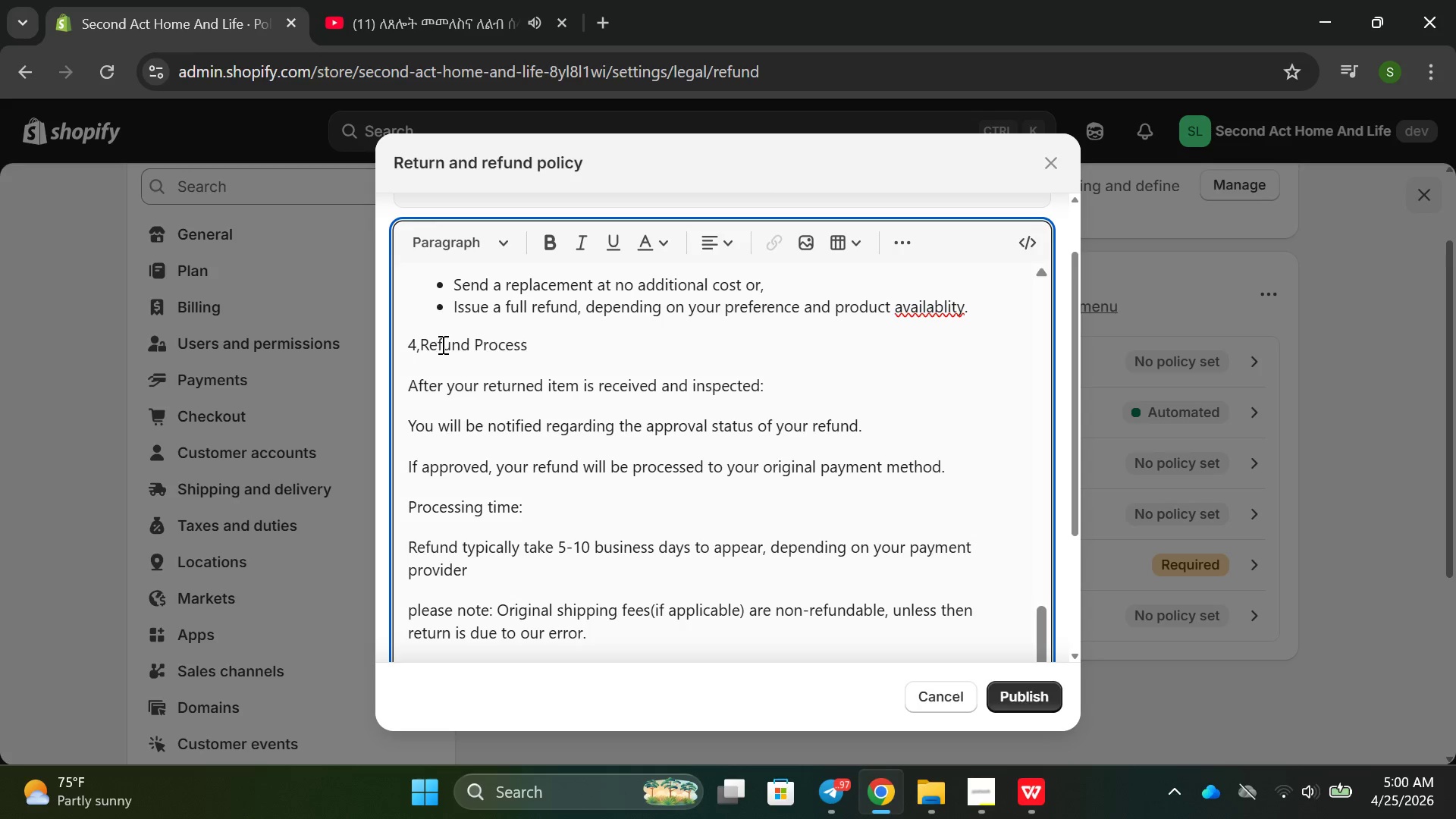 
double_click([441, 344])
 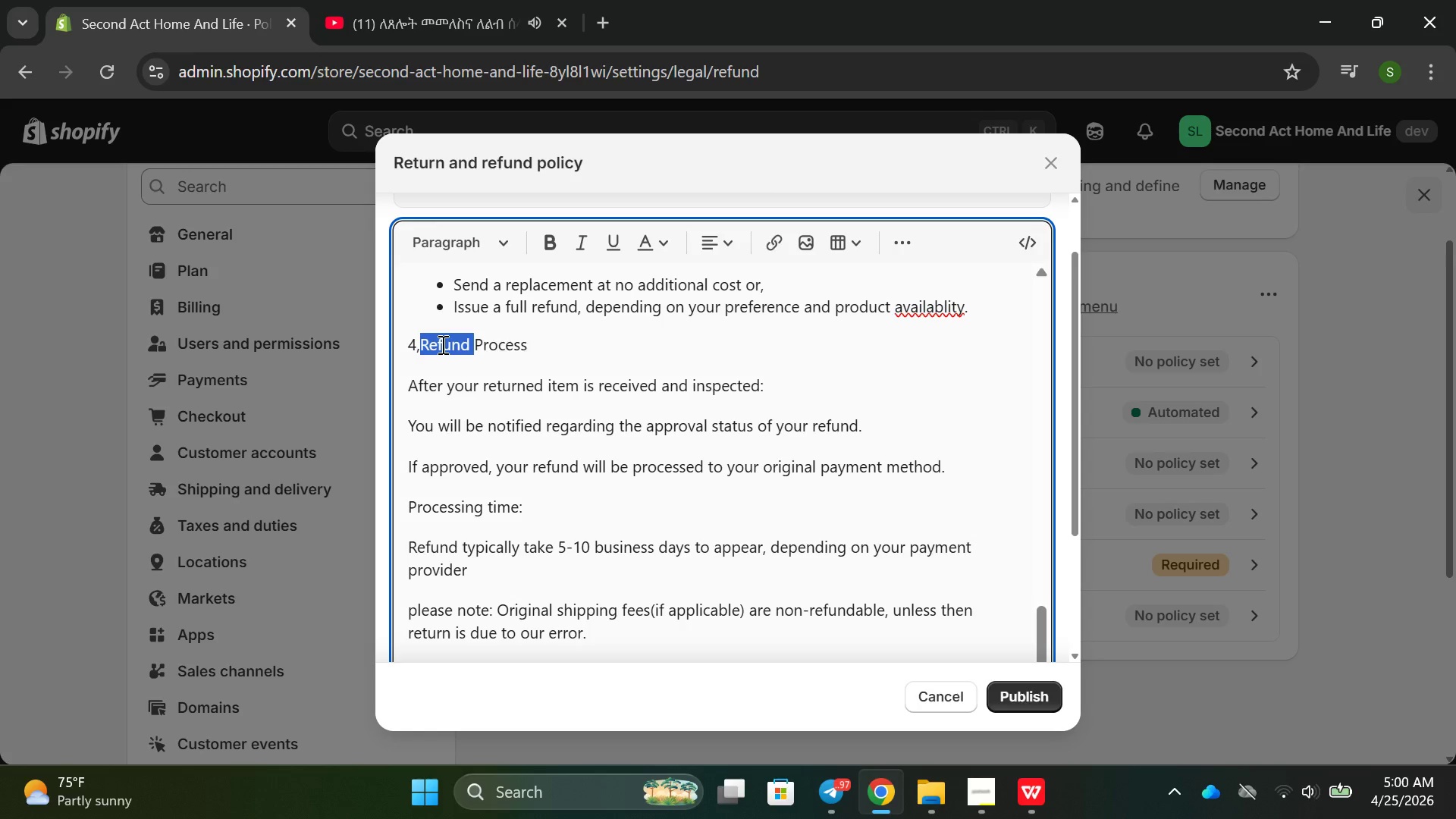 
triple_click([441, 344])
 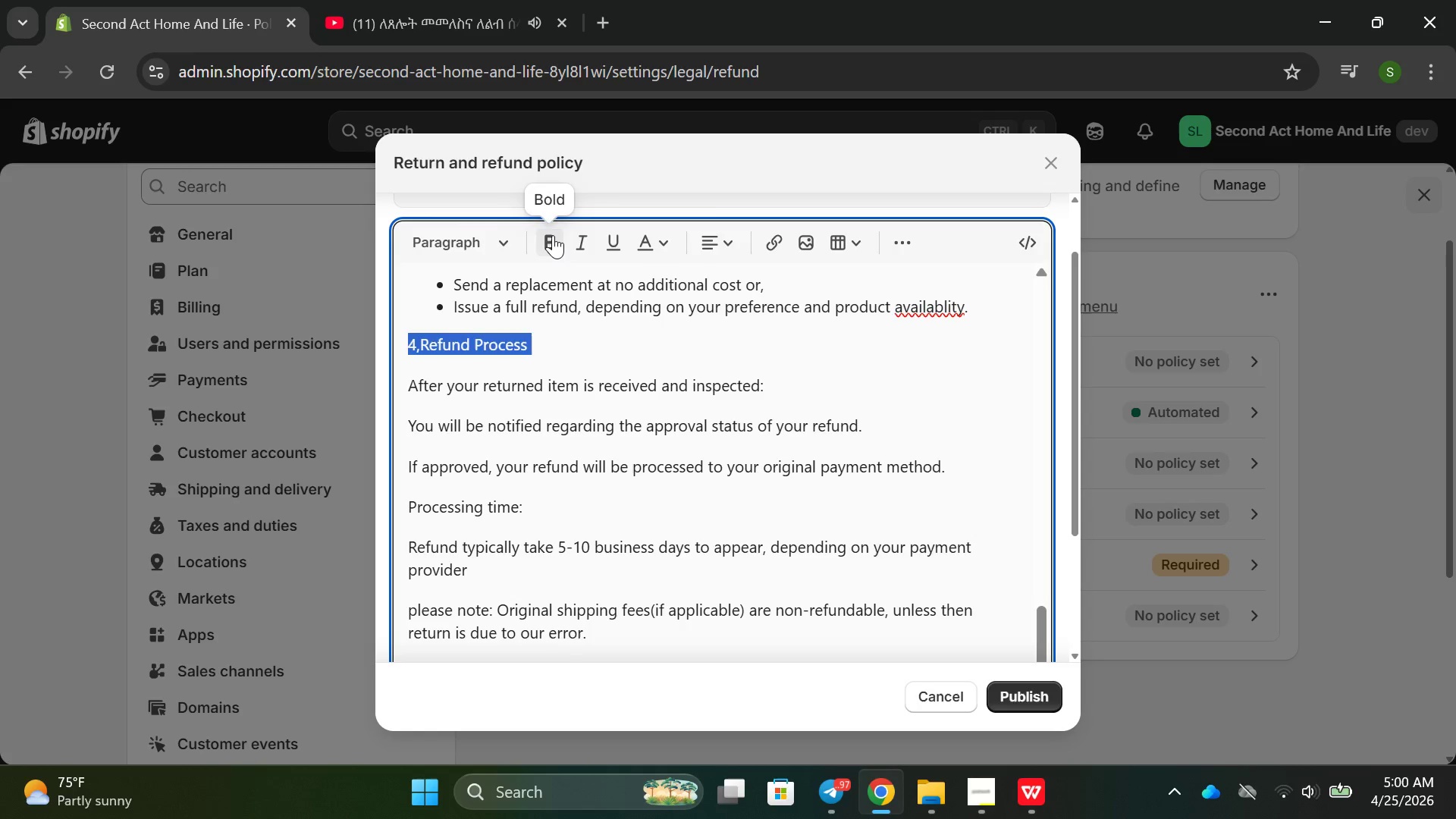 
left_click([552, 238])
 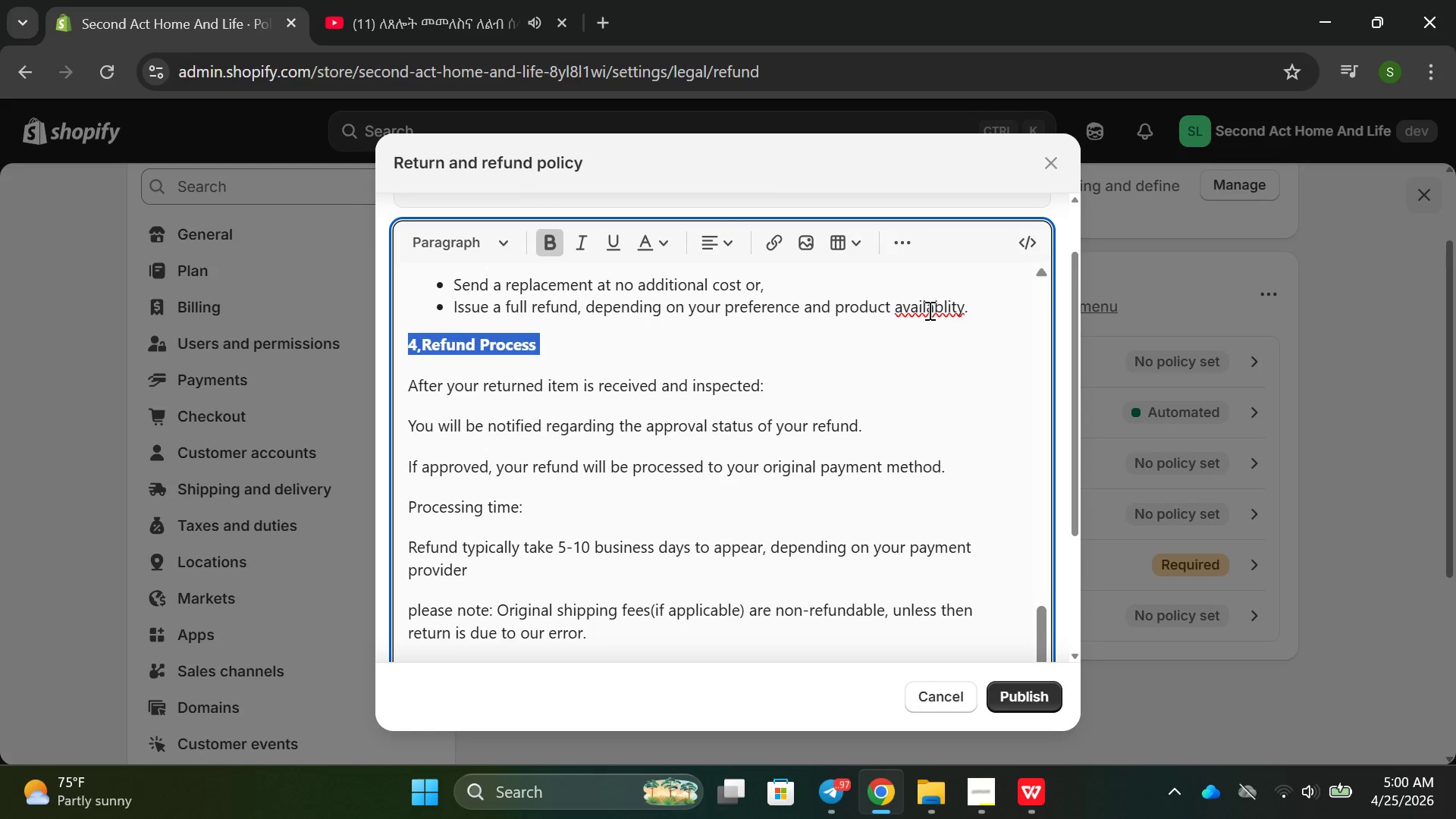 
right_click([928, 310])
 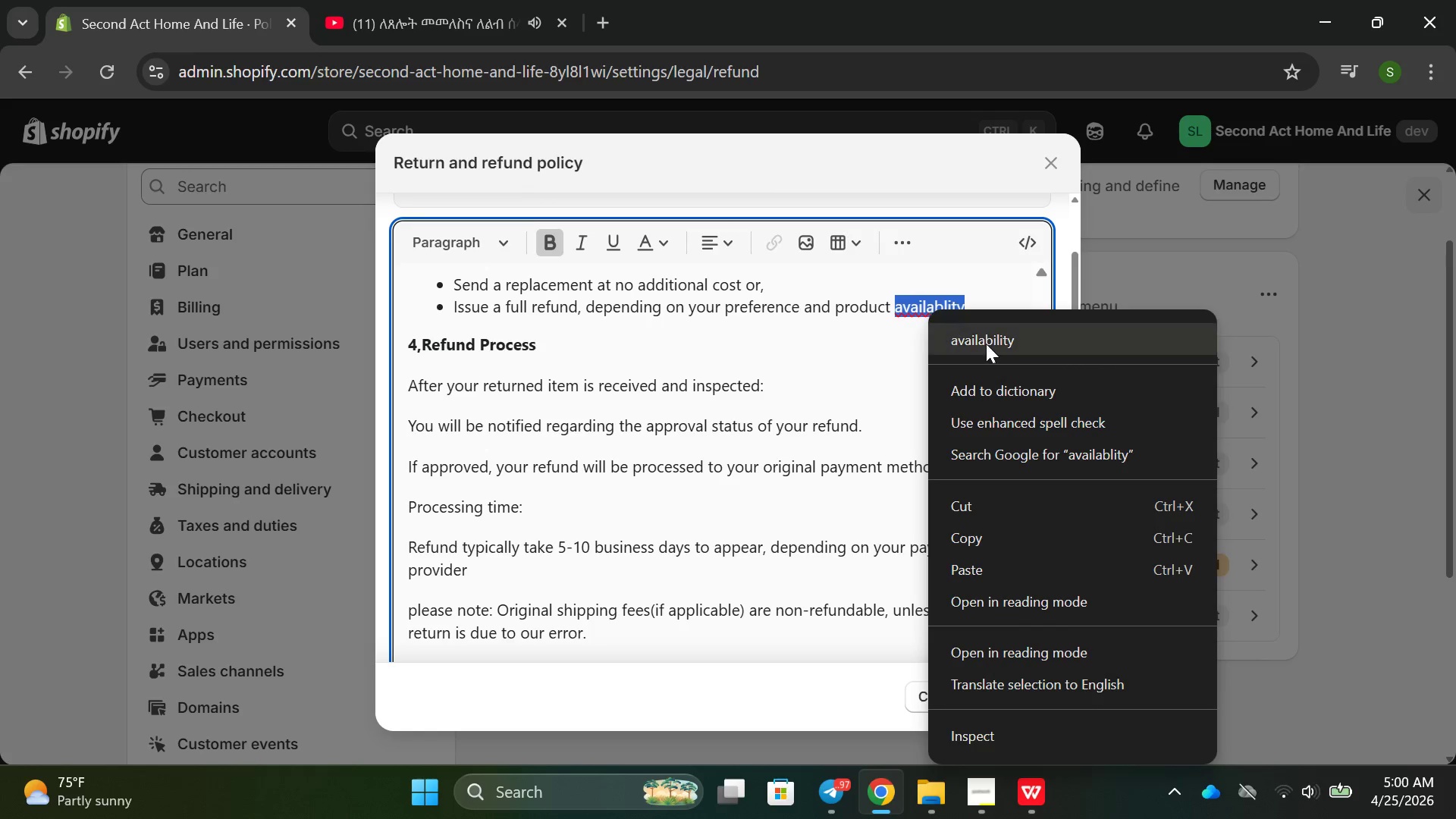 
left_click([992, 346])
 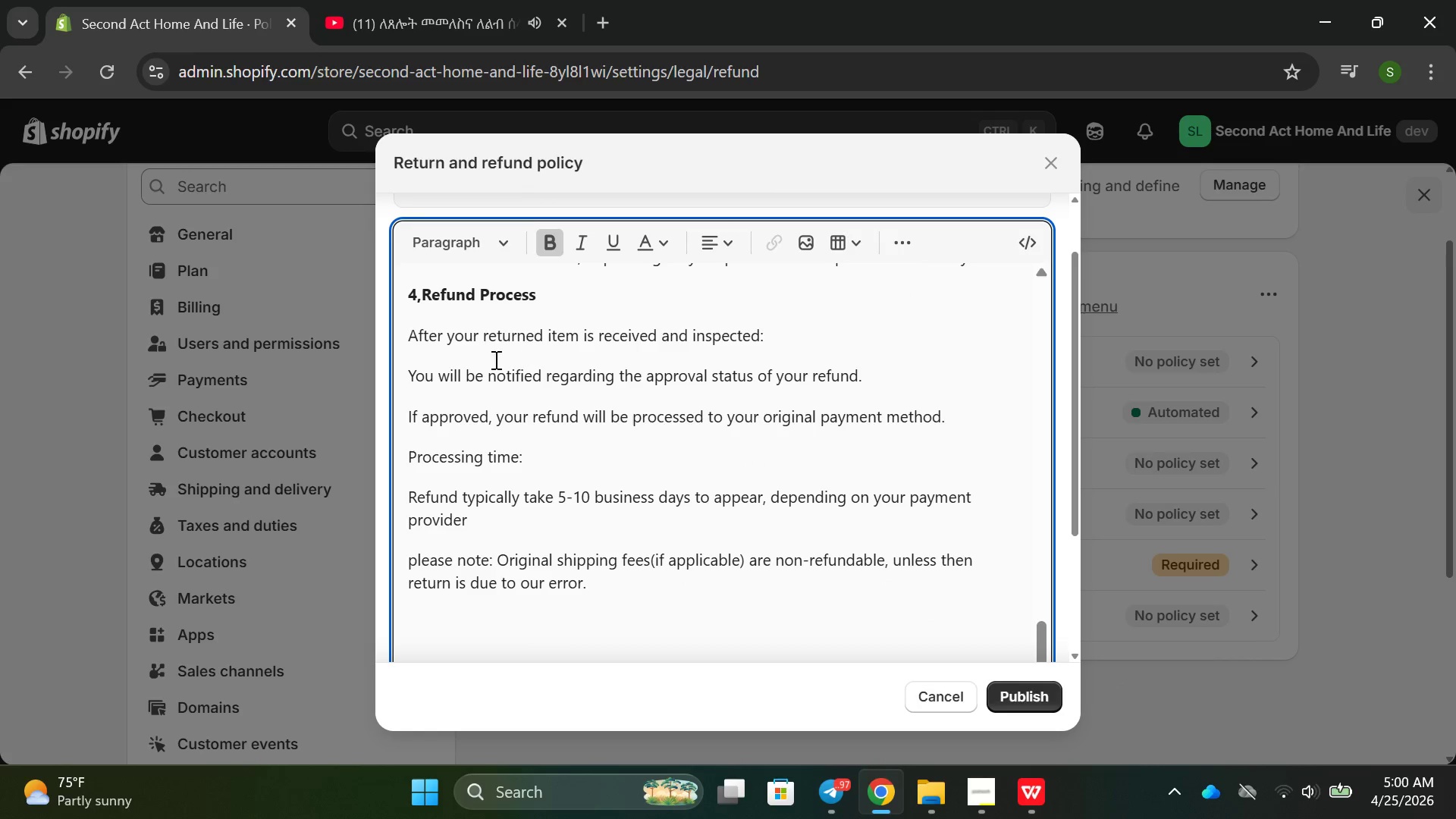 
left_click_drag(start_coordinate=[406, 385], to_coordinate=[510, 428])
 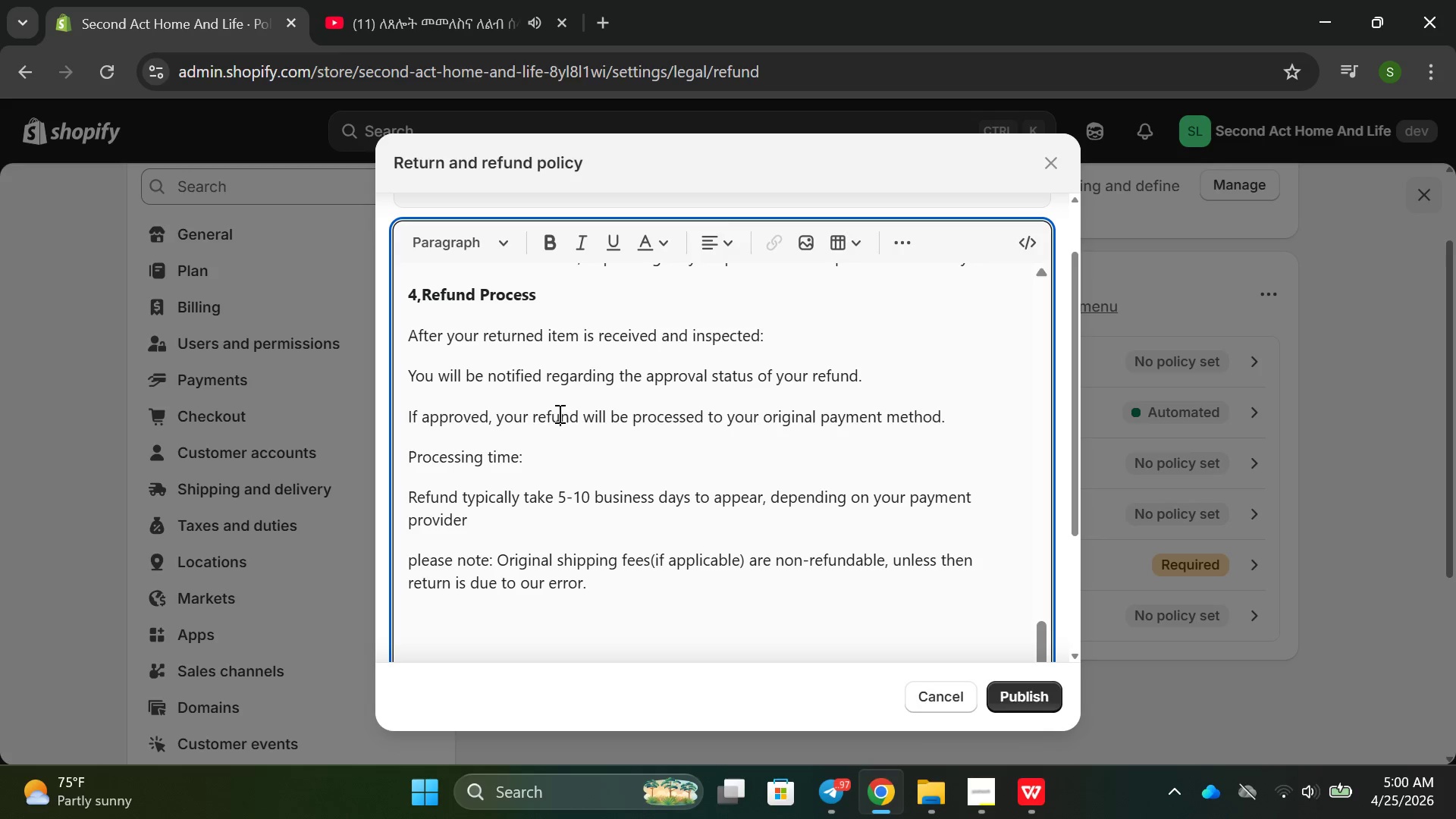 
double_click([558, 413])
 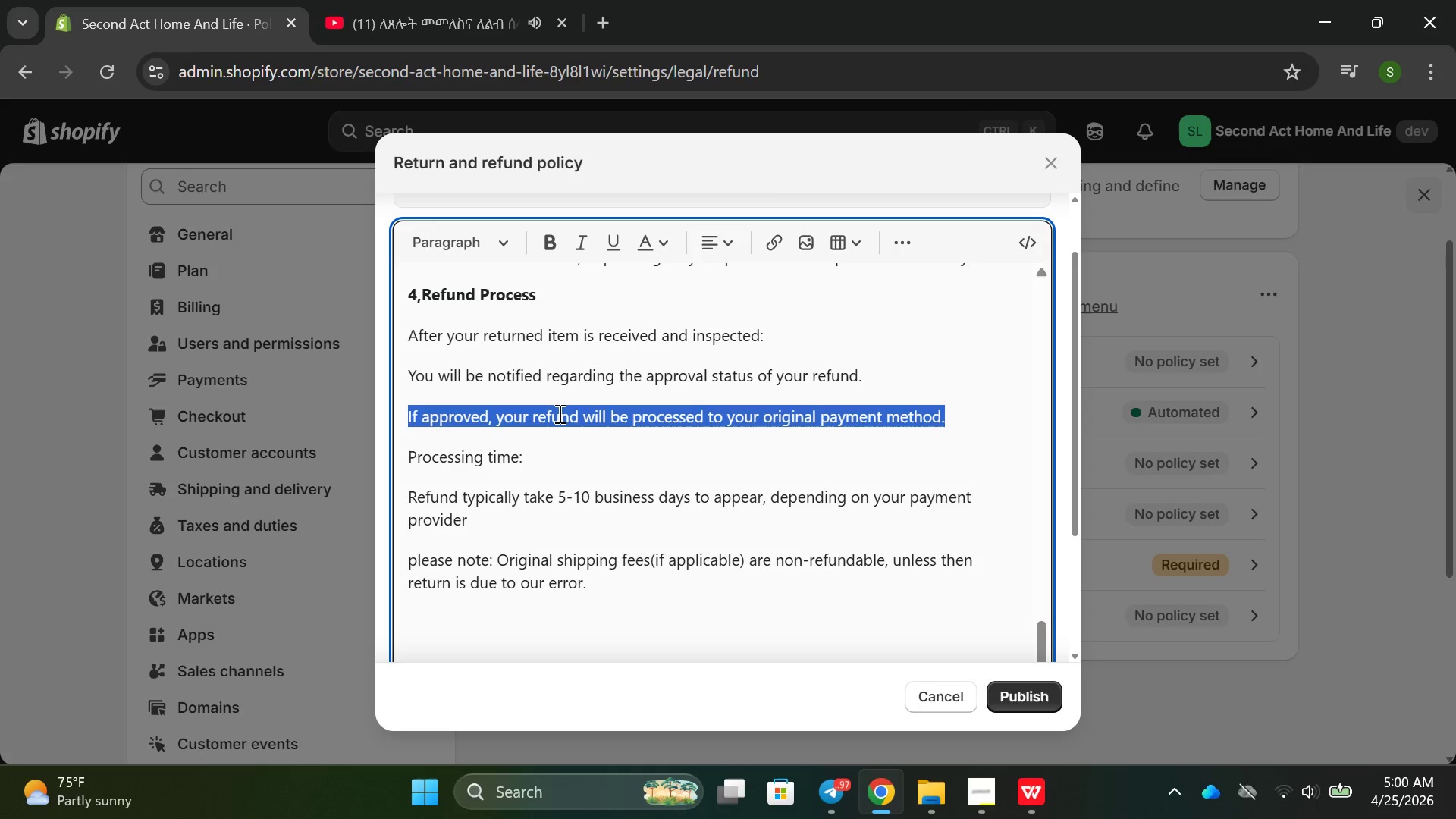 
triple_click([558, 413])
 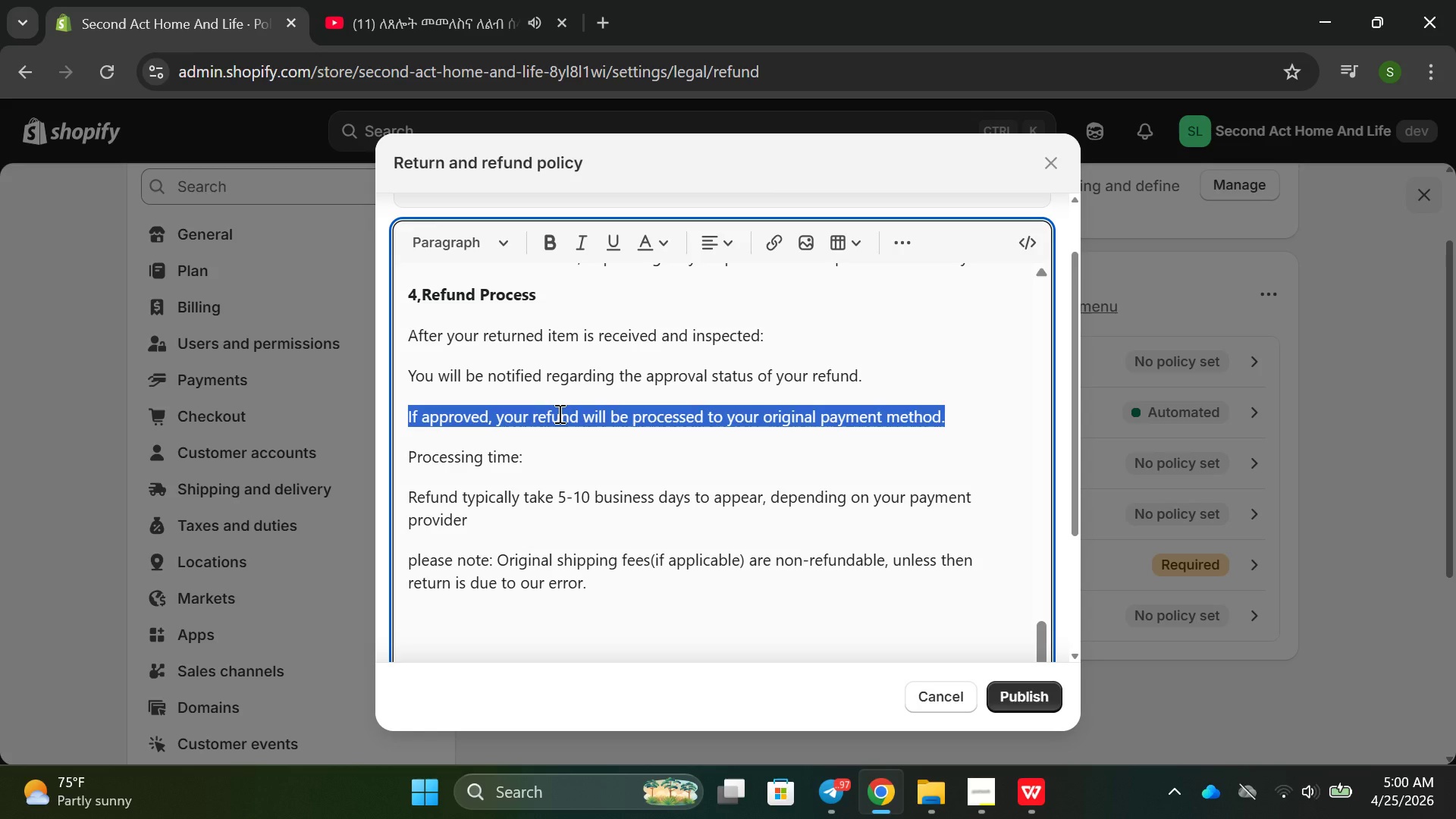 
triple_click([558, 413])
 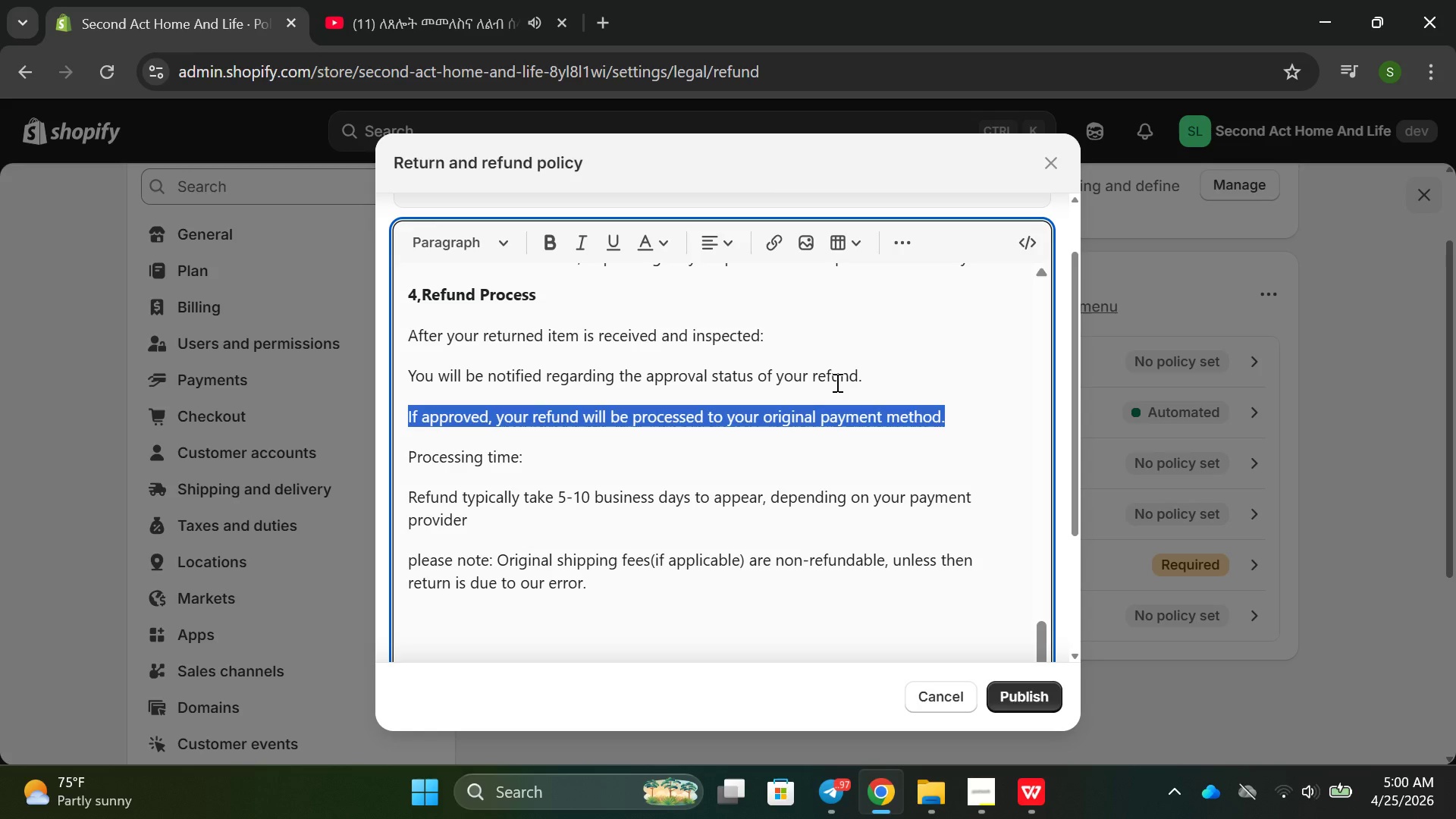 
left_click([839, 384])
 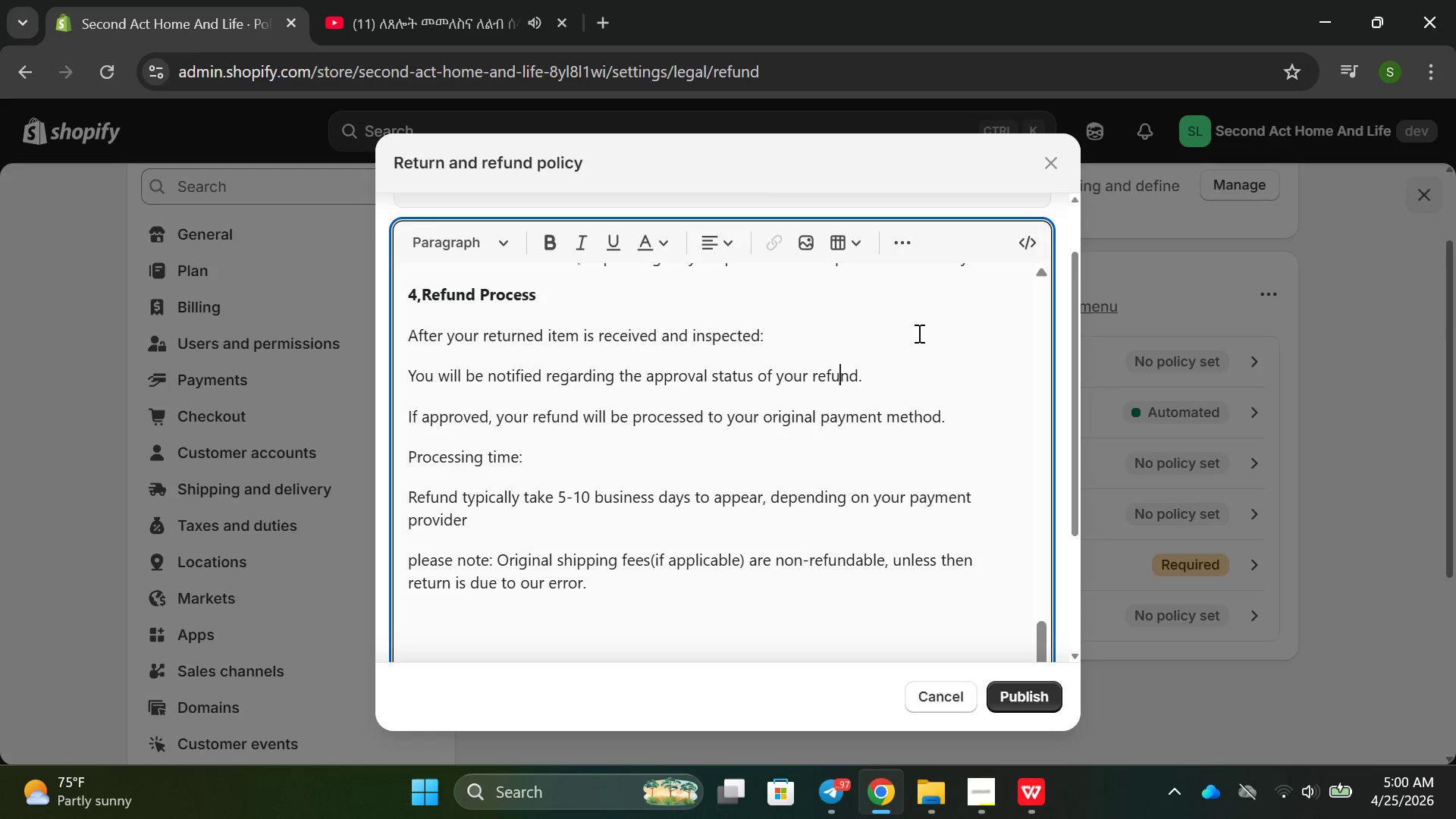 
left_click_drag(start_coordinate=[950, 411], to_coordinate=[394, 362])
 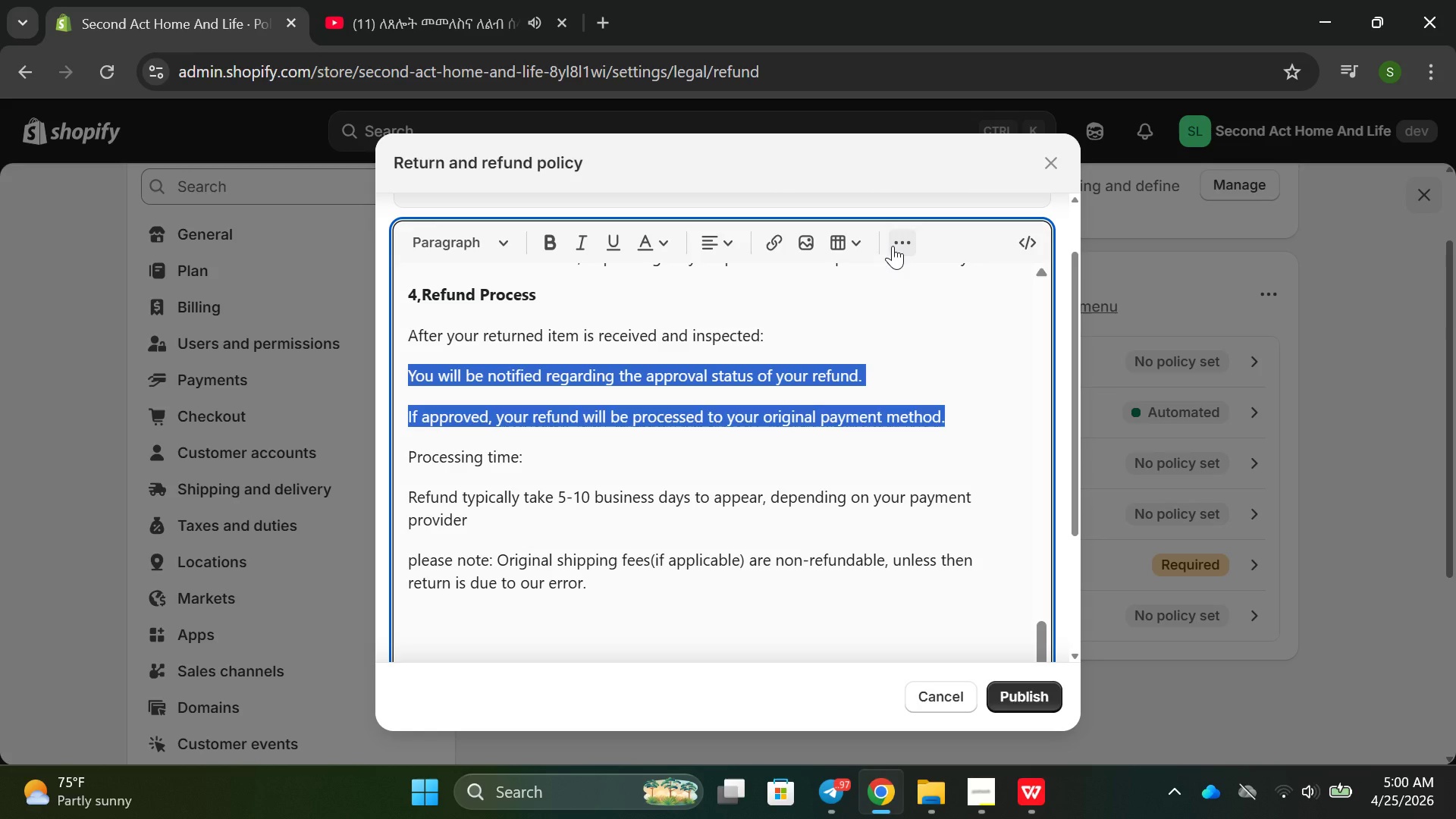 
left_click([893, 246])
 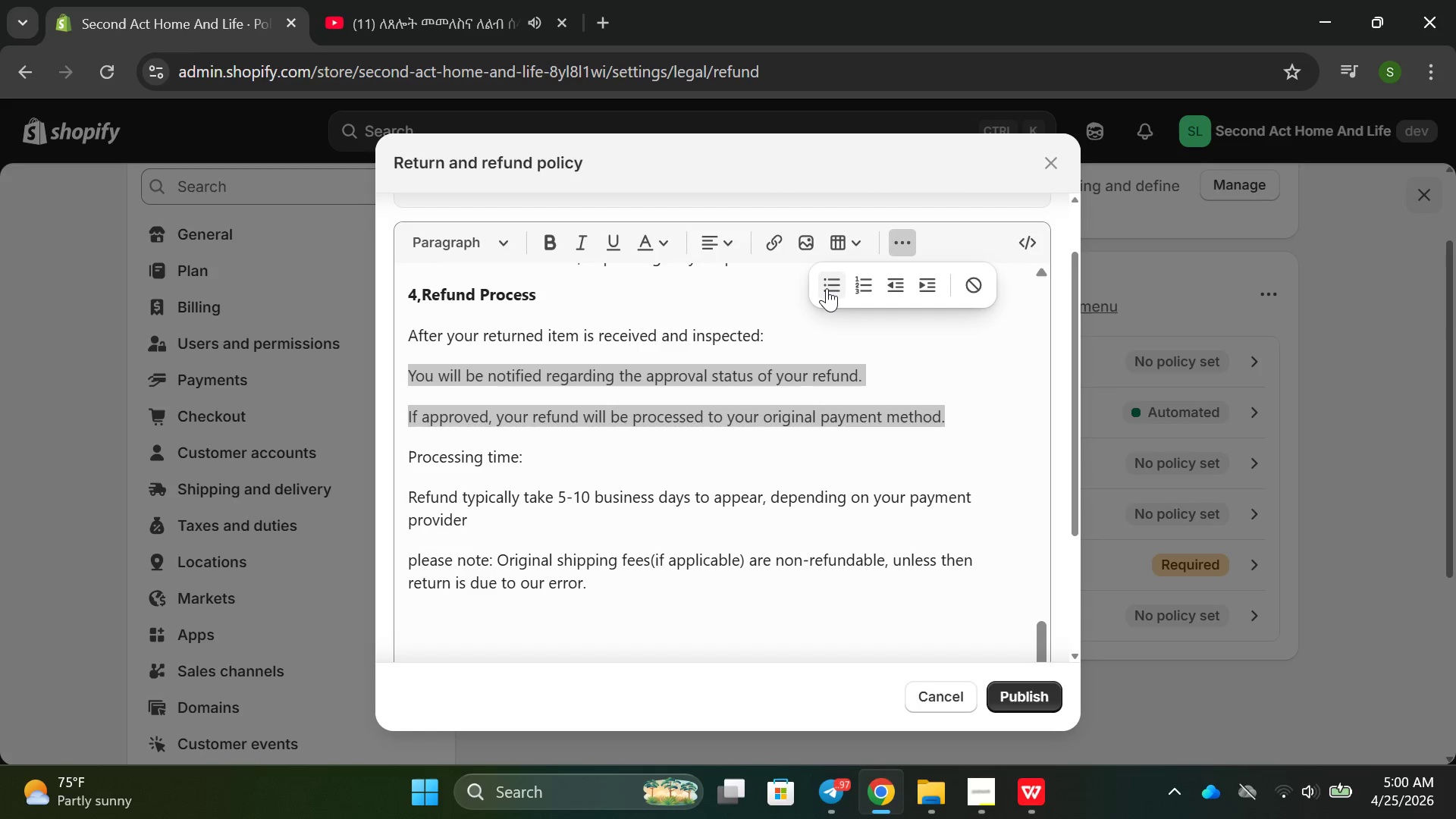 
left_click([828, 288])
 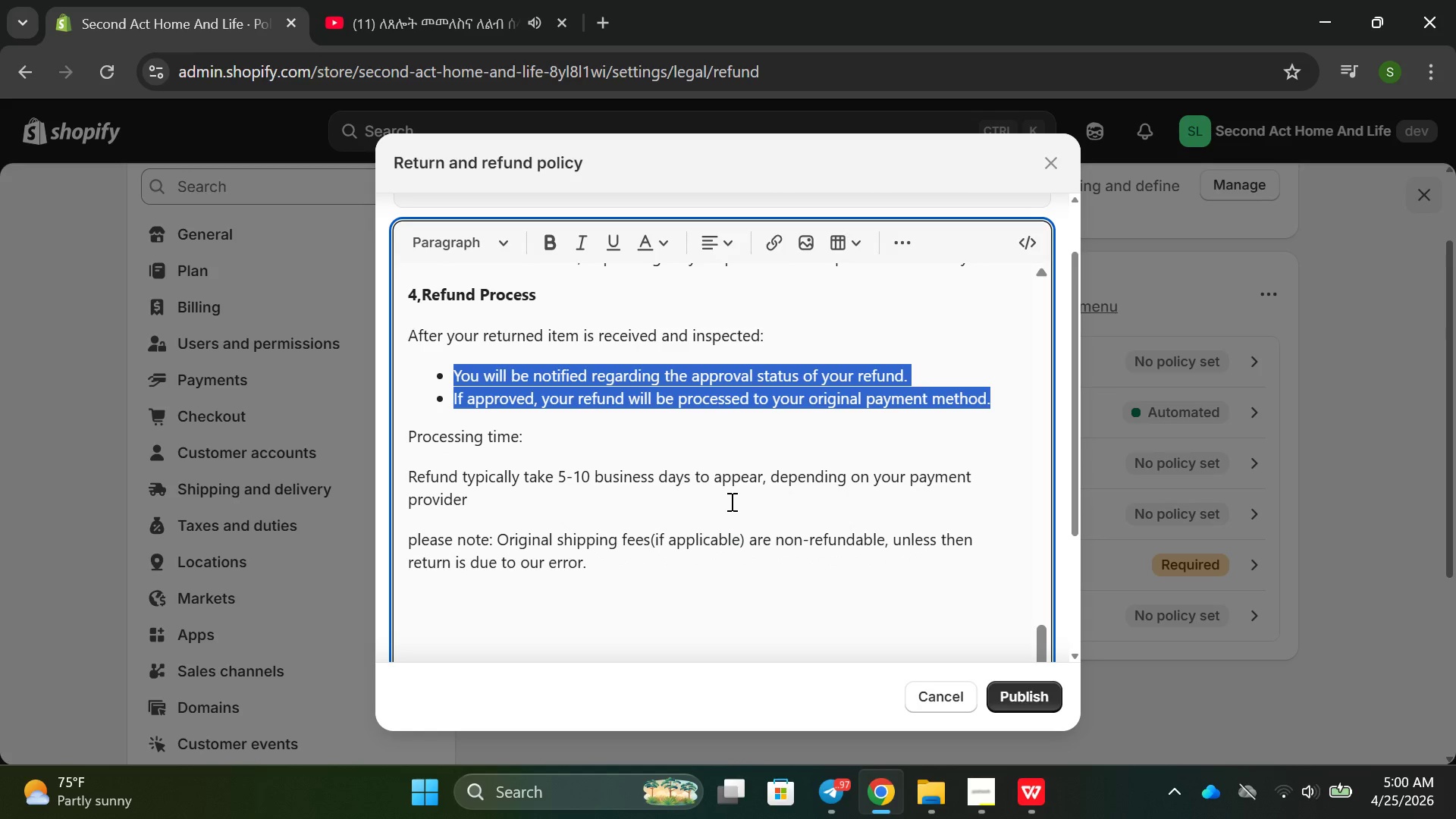 
left_click([730, 499])
 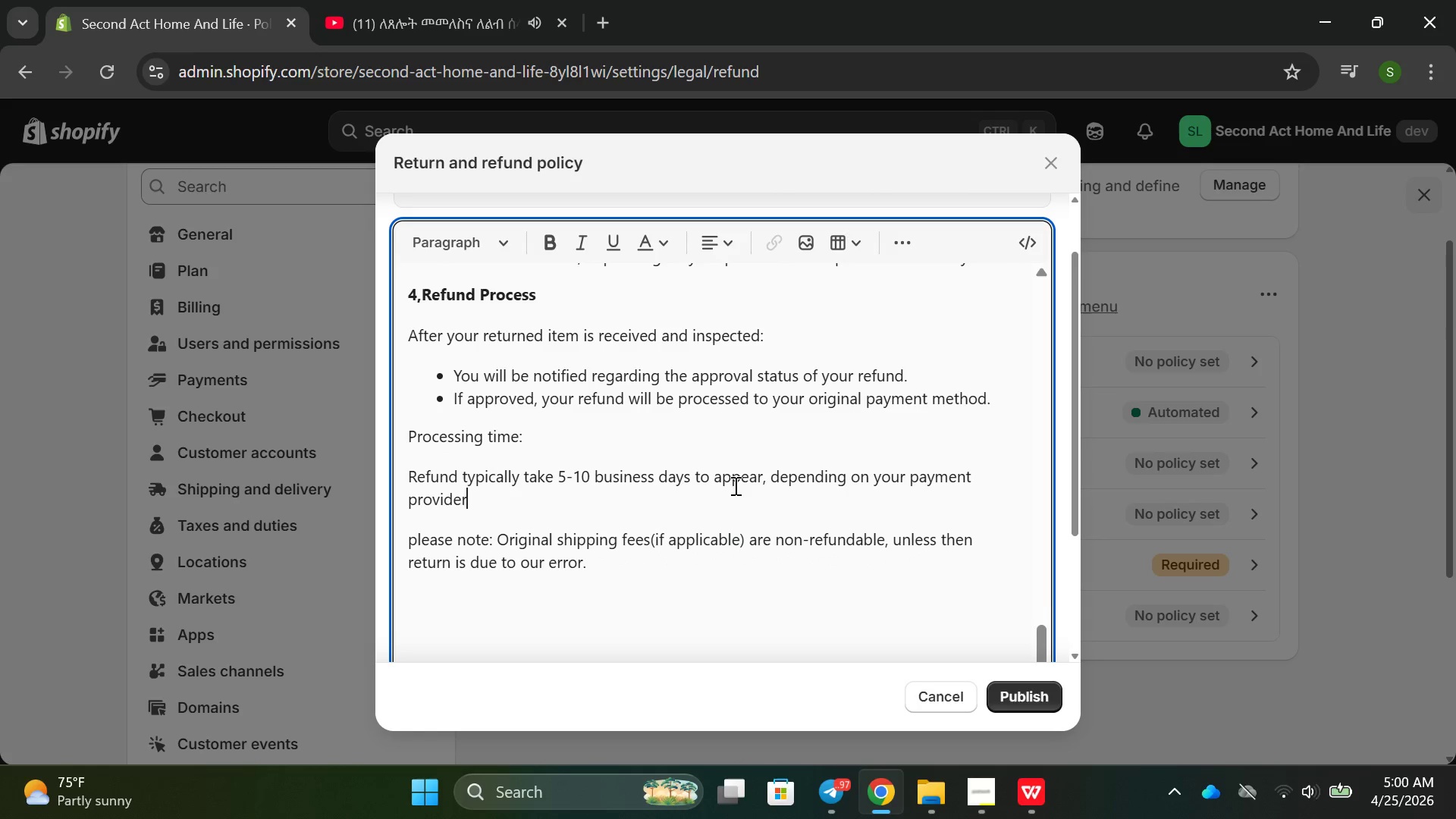 
scroll: coordinate [734, 485], scroll_direction: down, amount: 1.0
 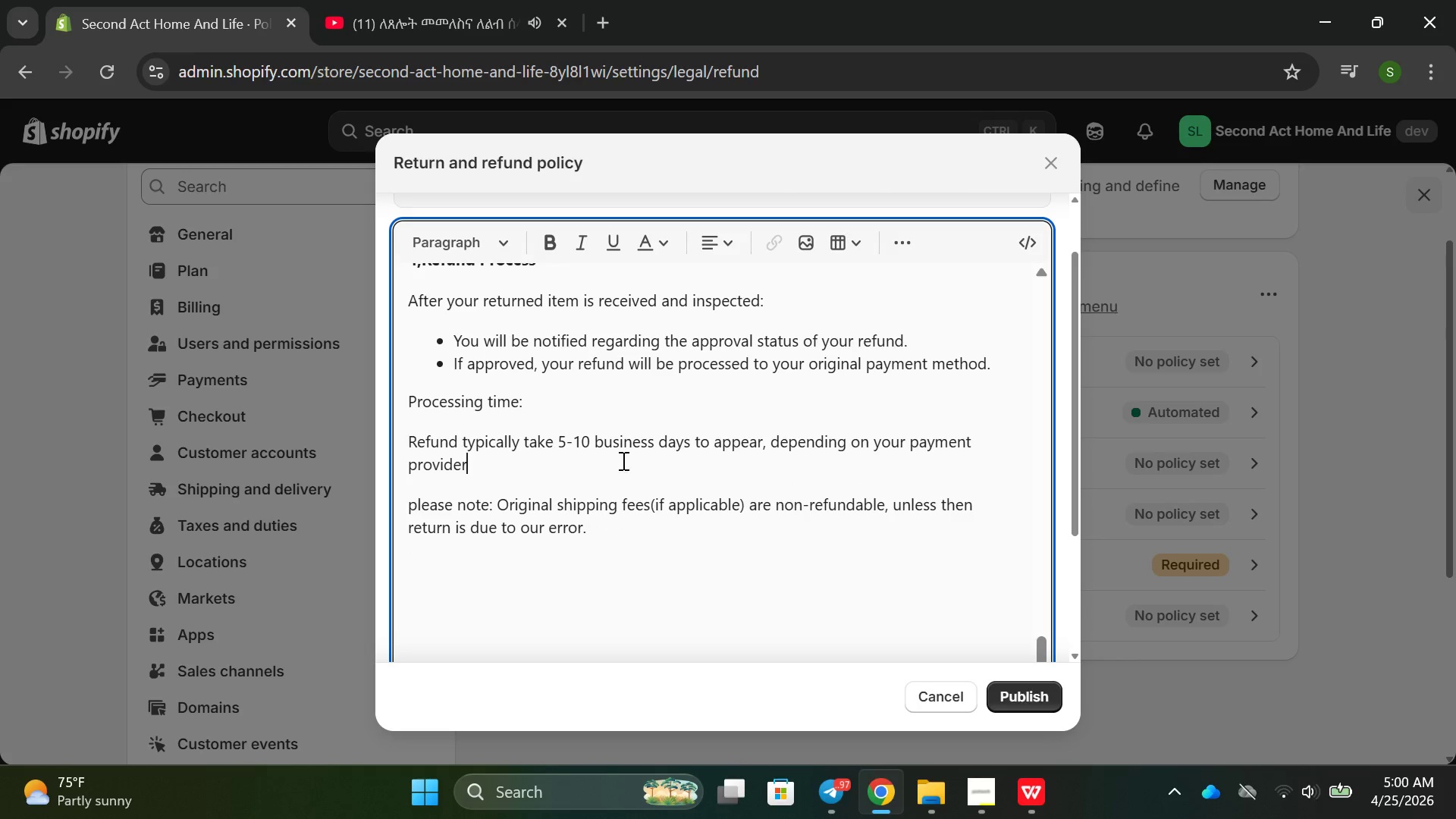 
left_click_drag(start_coordinate=[611, 467], to_coordinate=[423, 441])
 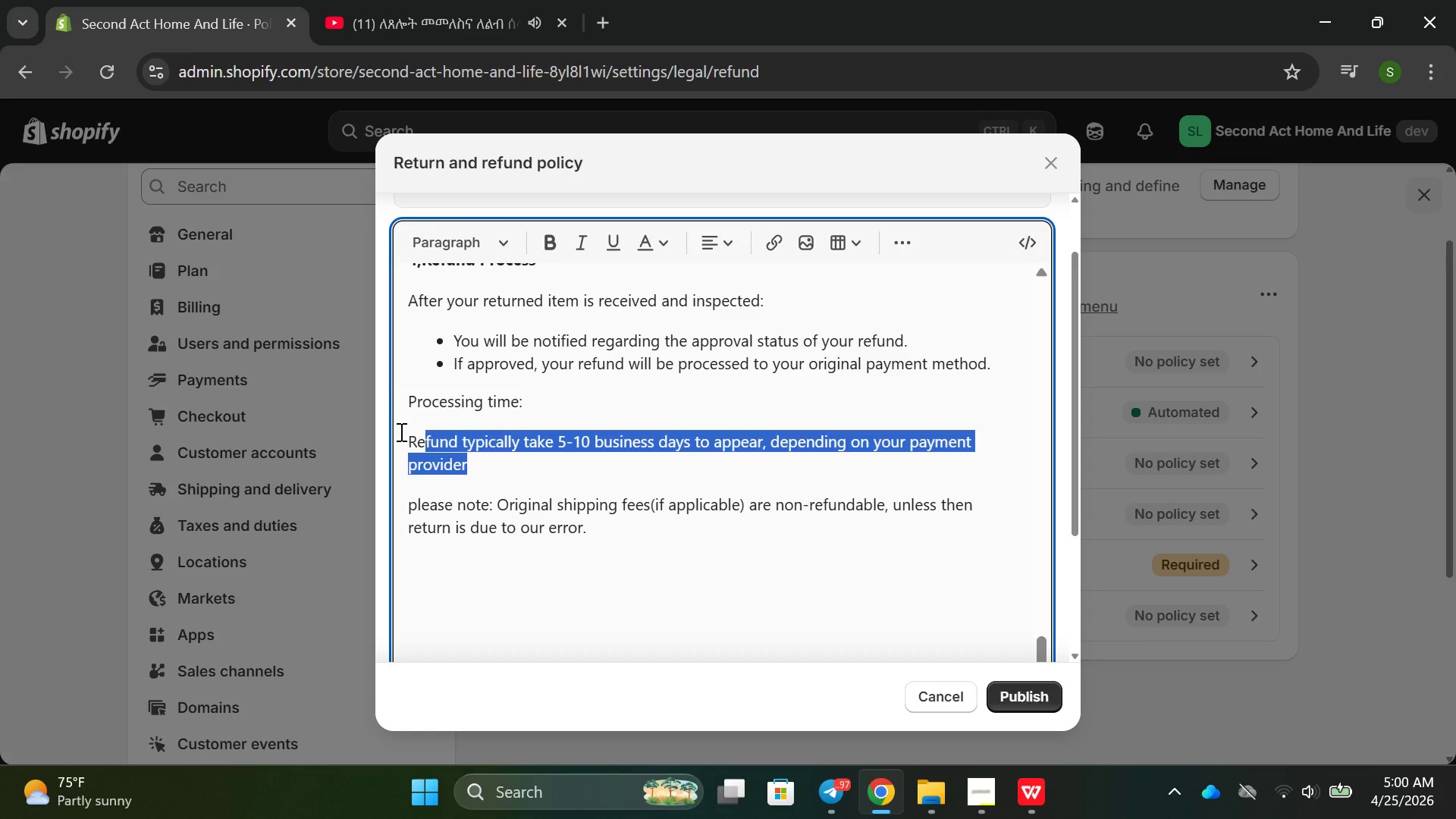 
left_click_drag(start_coordinate=[400, 431], to_coordinate=[494, 469])
 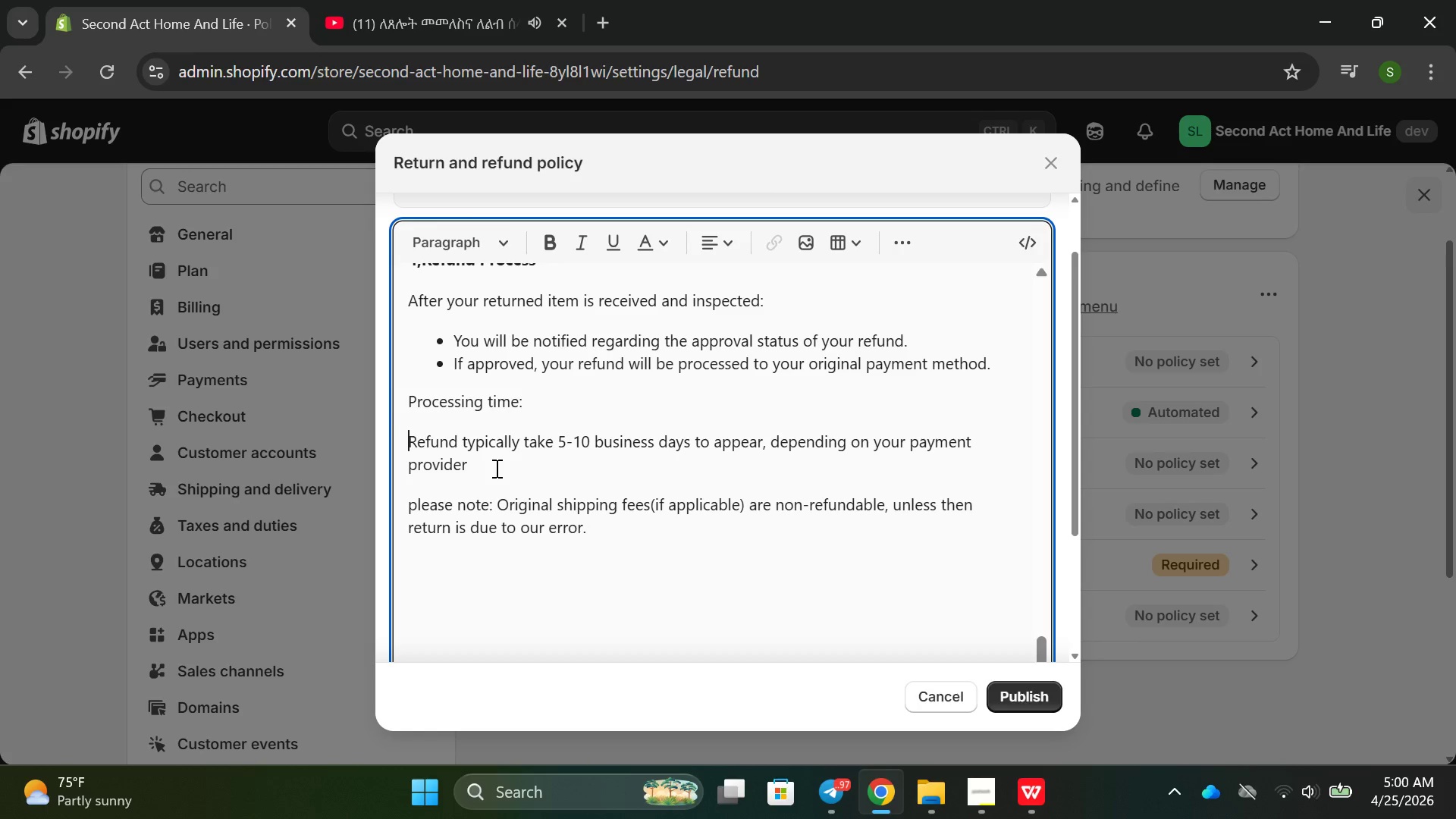 
left_click_drag(start_coordinate=[495, 468], to_coordinate=[419, 438])
 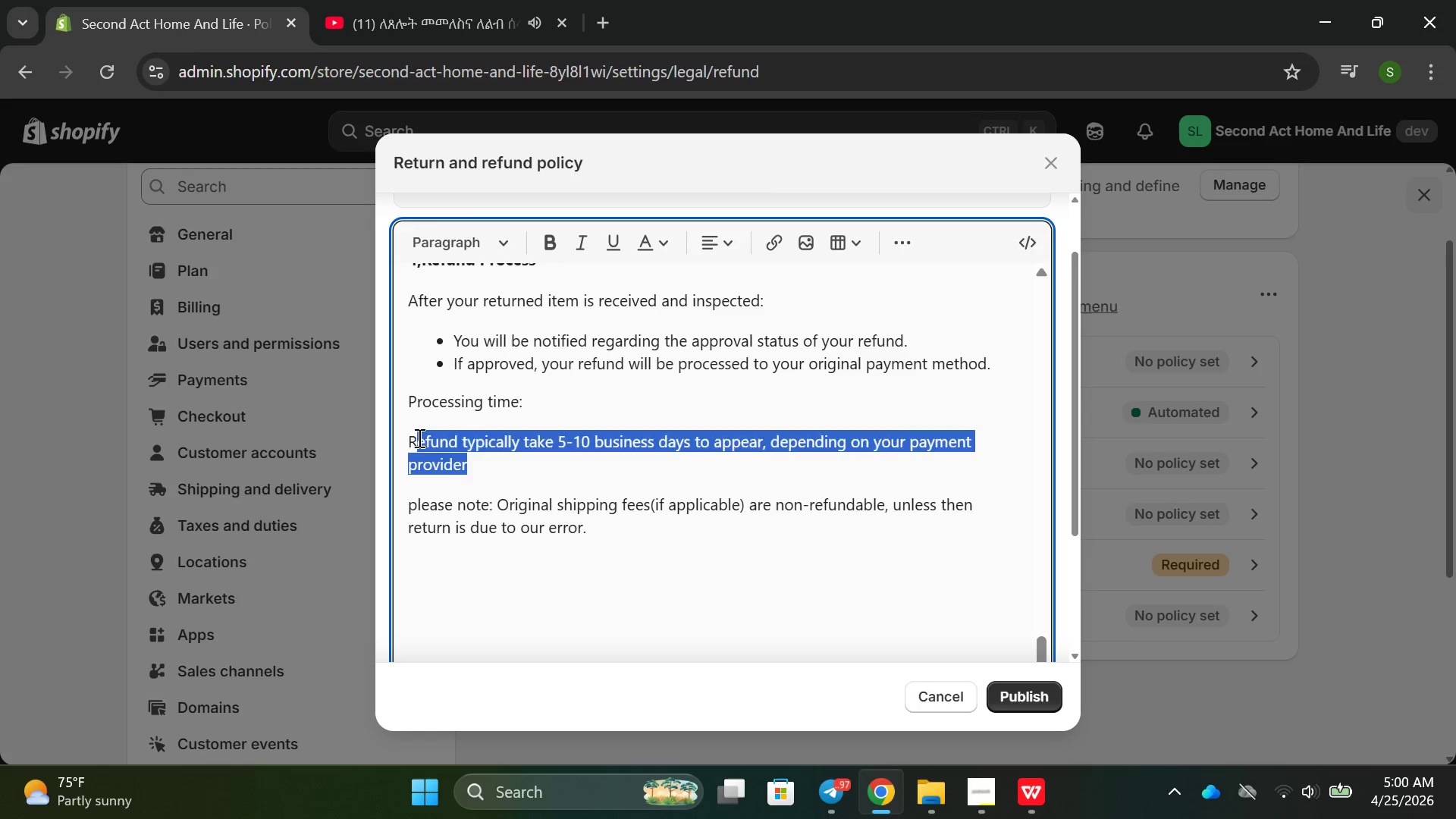 
left_click([418, 438])
 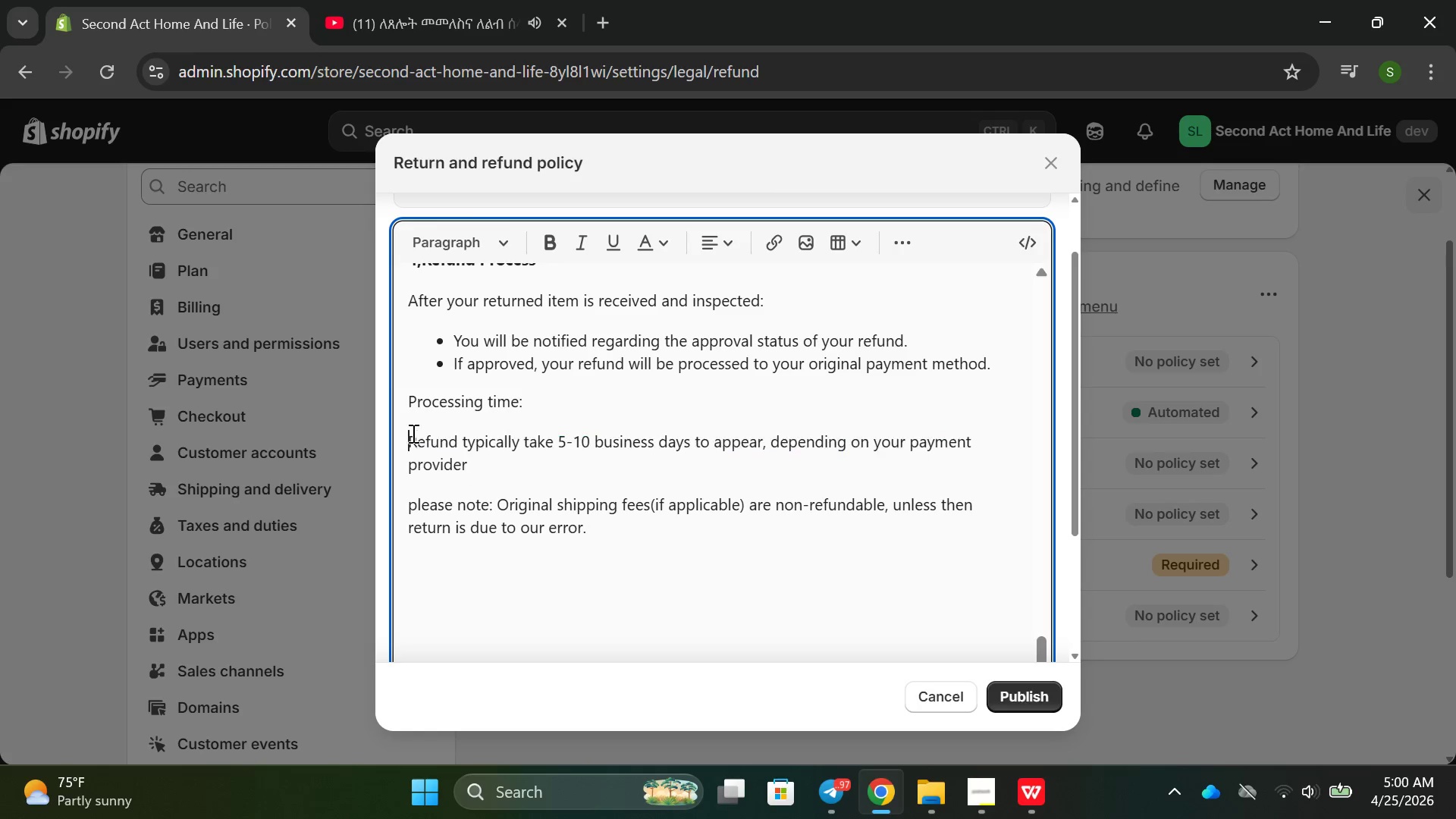 
left_click_drag(start_coordinate=[412, 433], to_coordinate=[408, 433])
 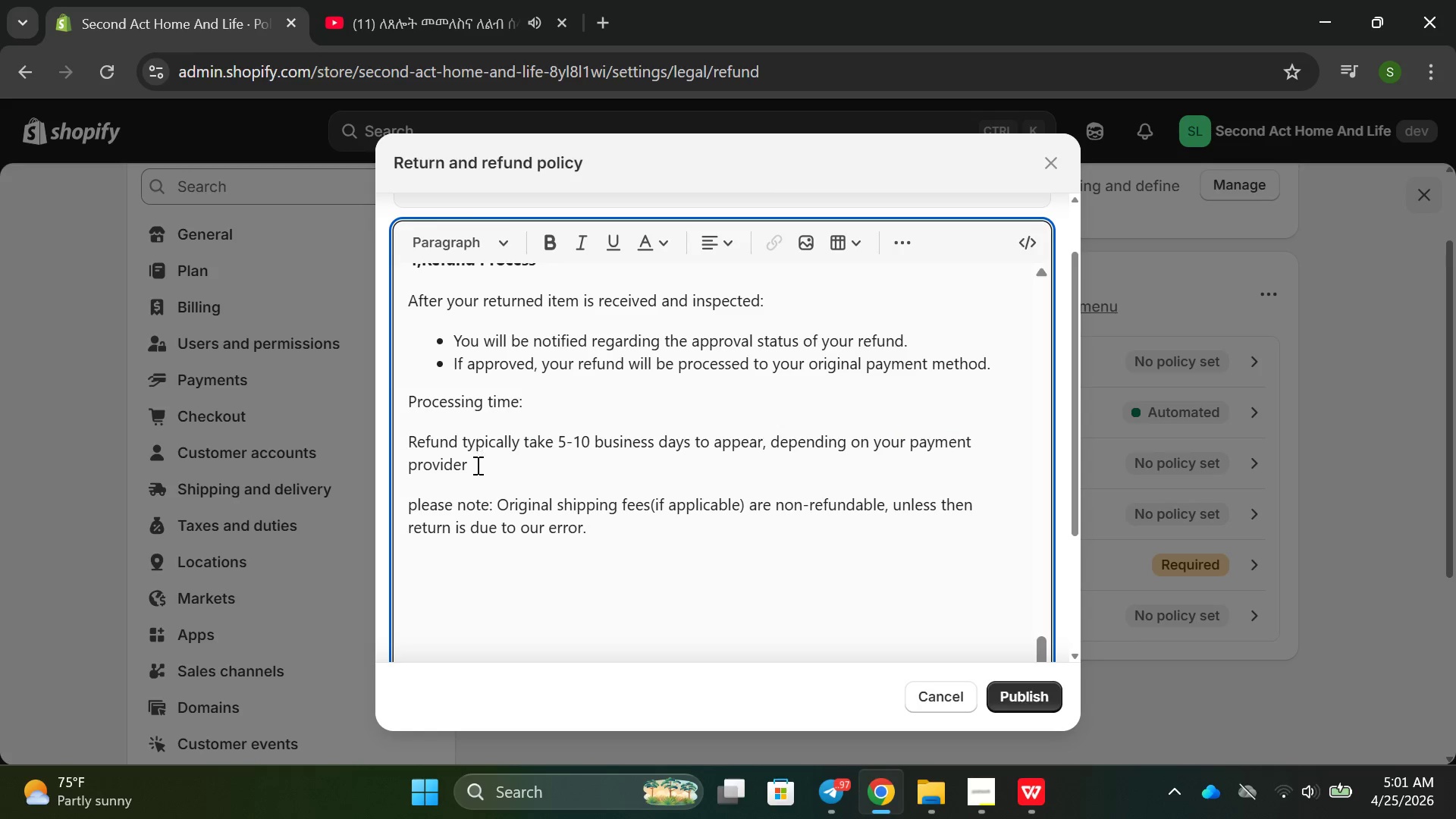 
left_click_drag(start_coordinate=[477, 466], to_coordinate=[398, 438])
 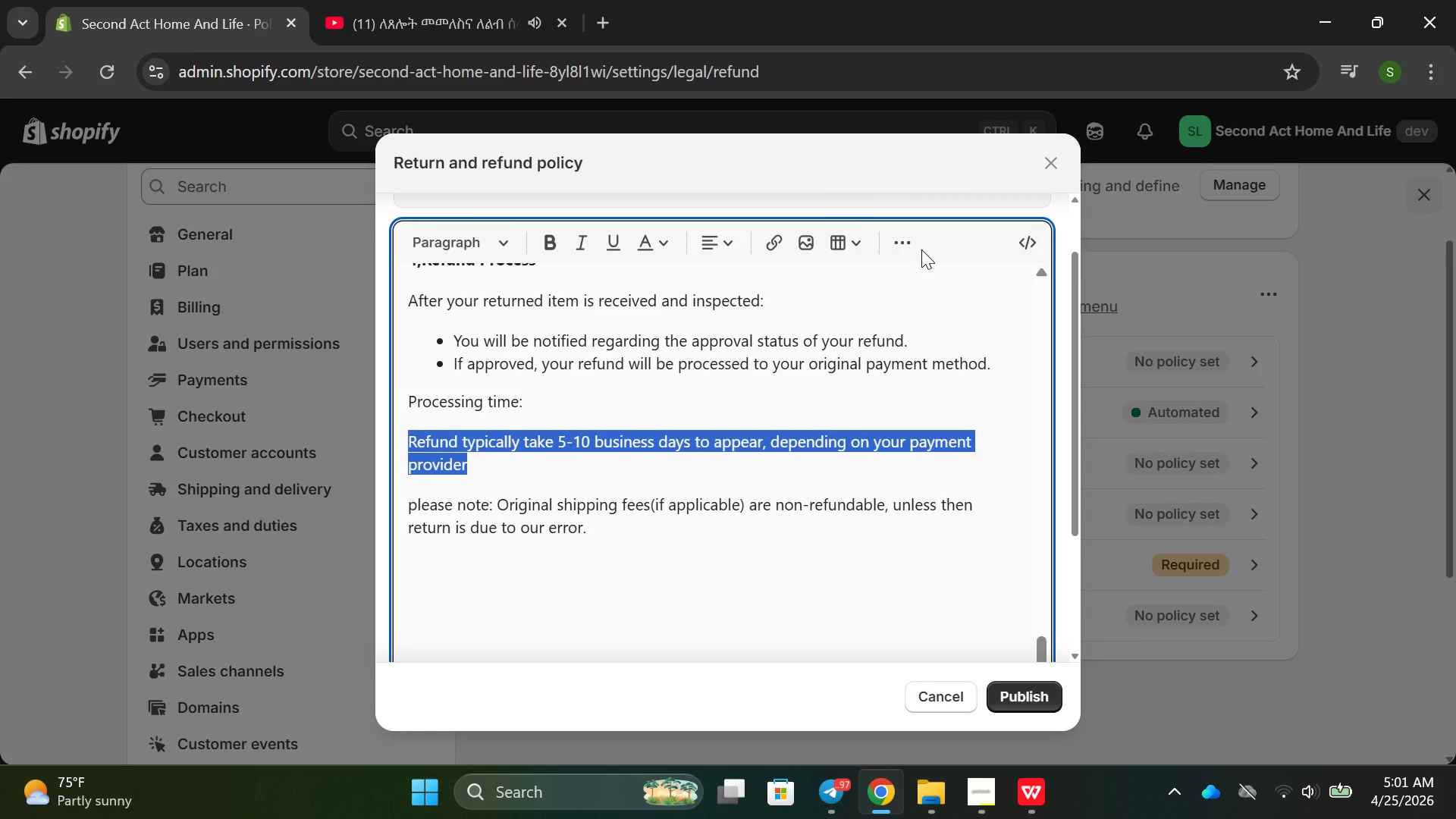 
left_click([905, 246])
 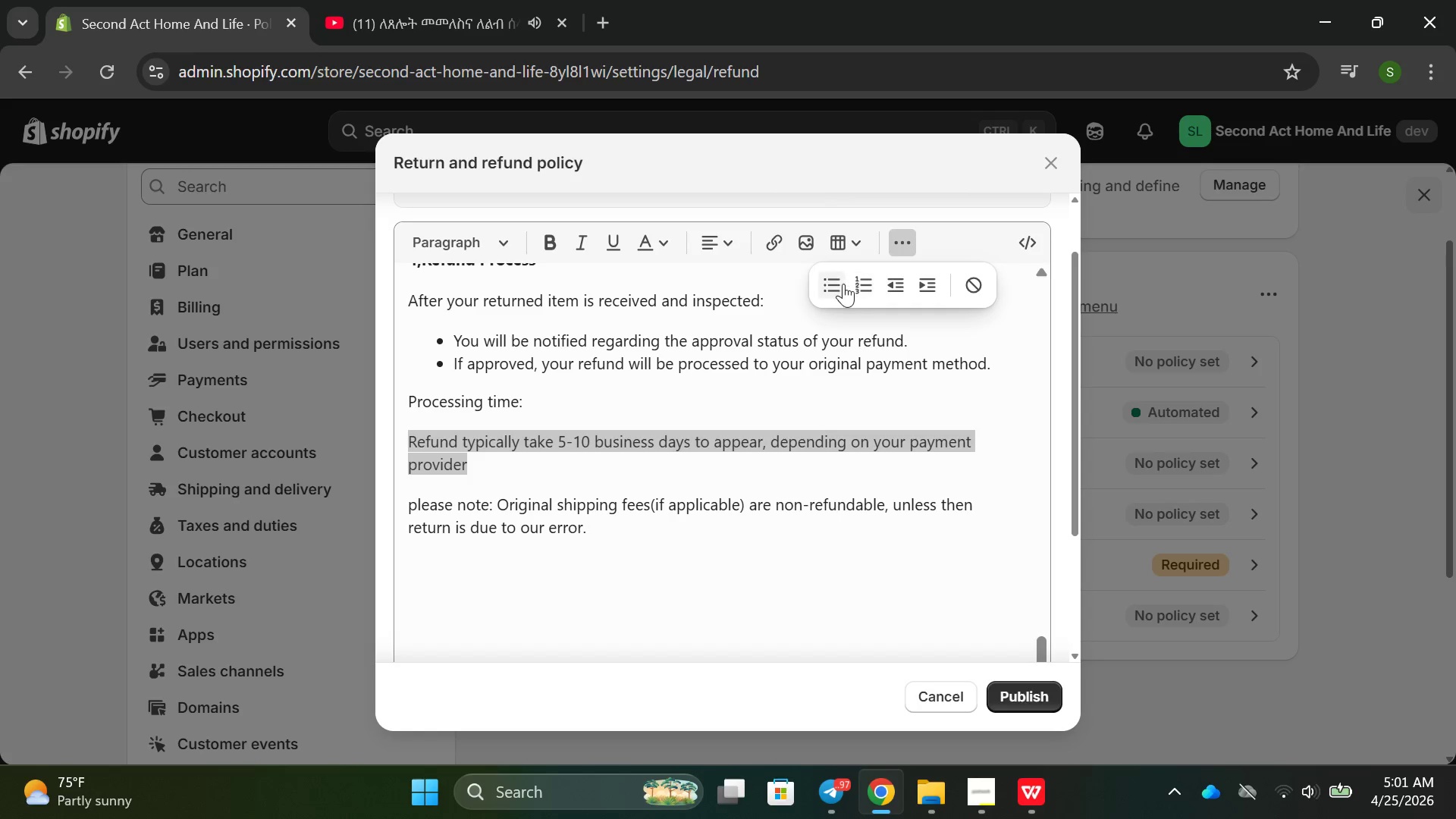 
left_click([843, 284])
 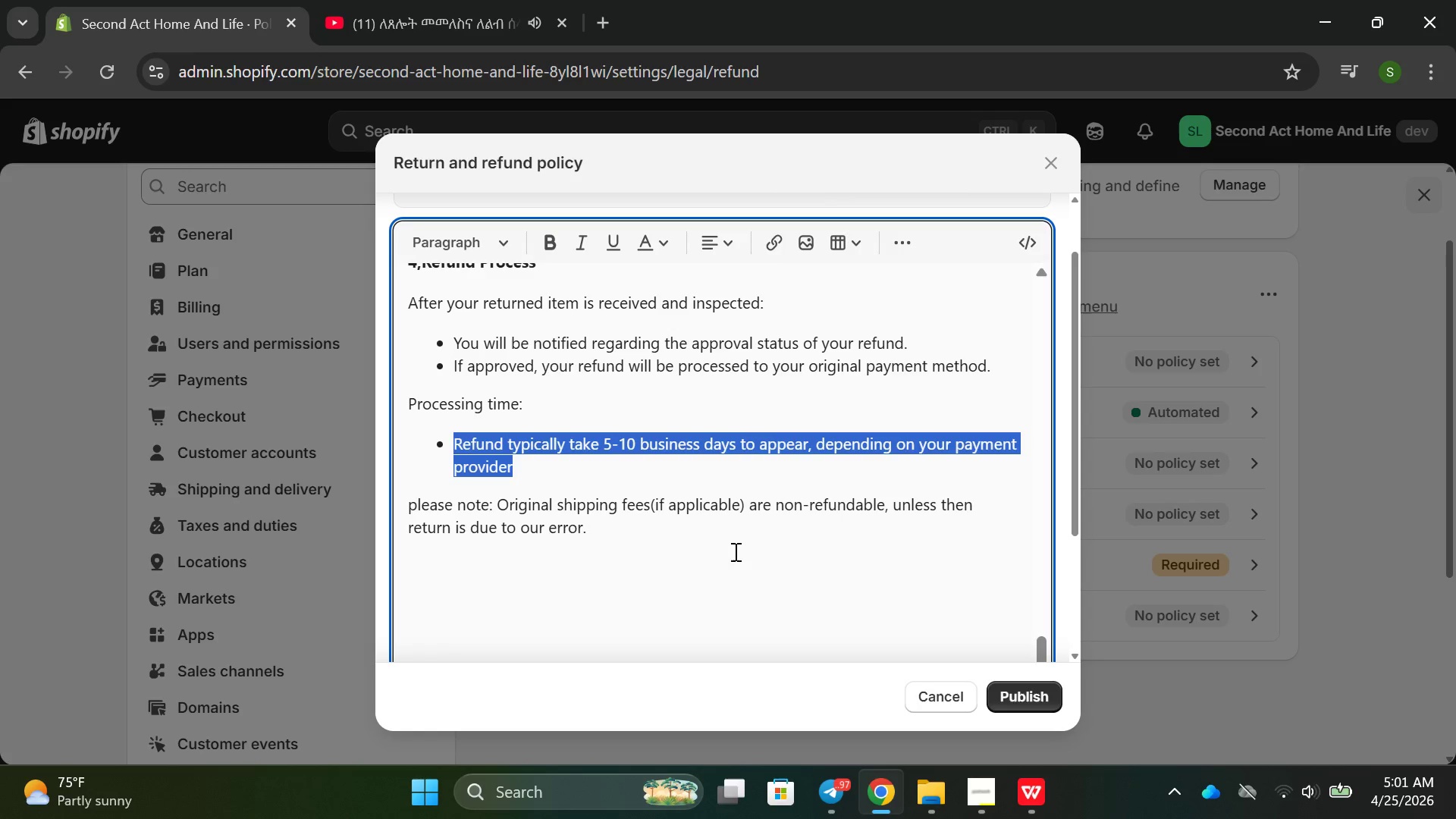 
left_click([723, 566])
 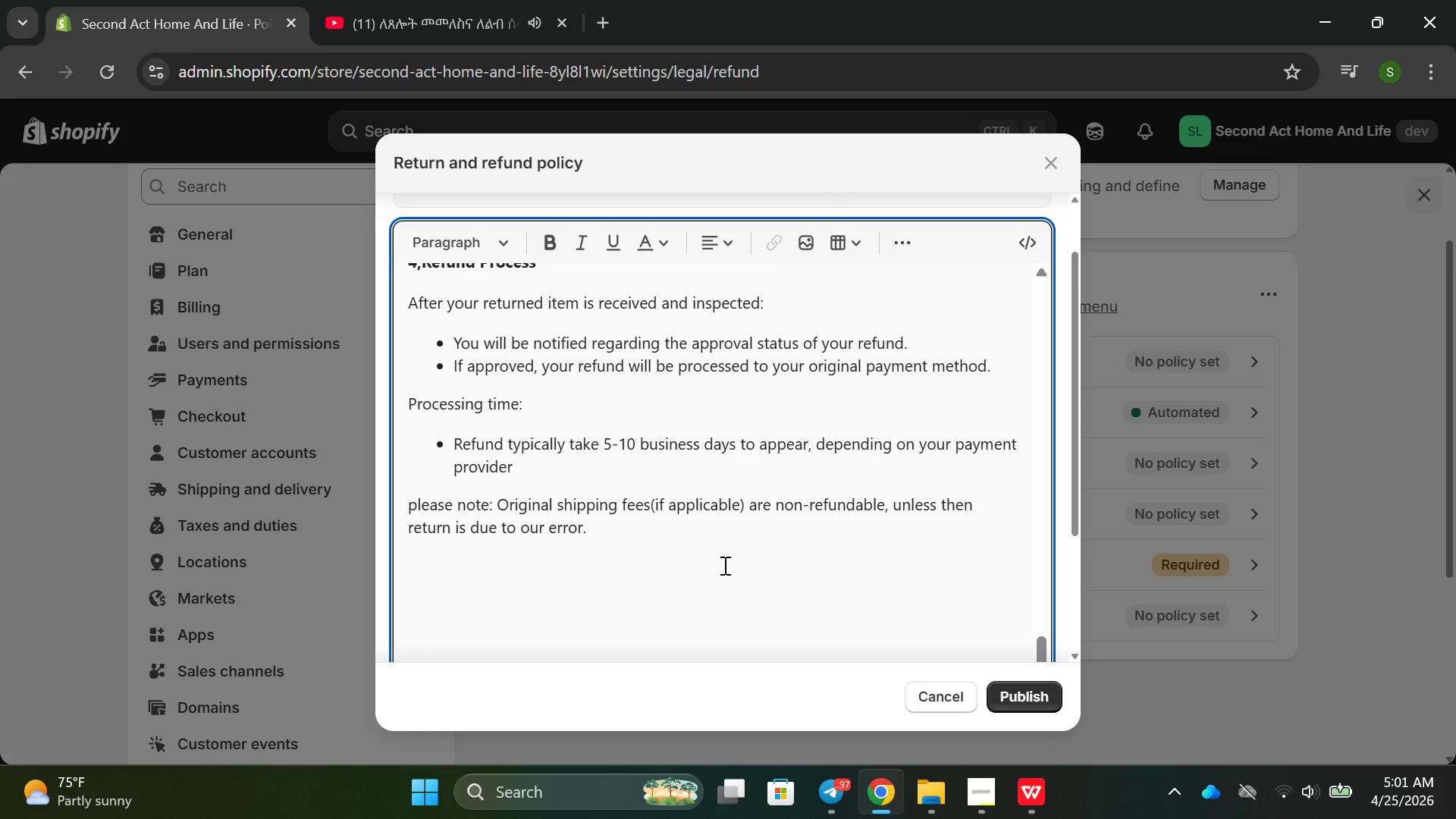 
scroll: coordinate [724, 564], scroll_direction: down, amount: 1.0
 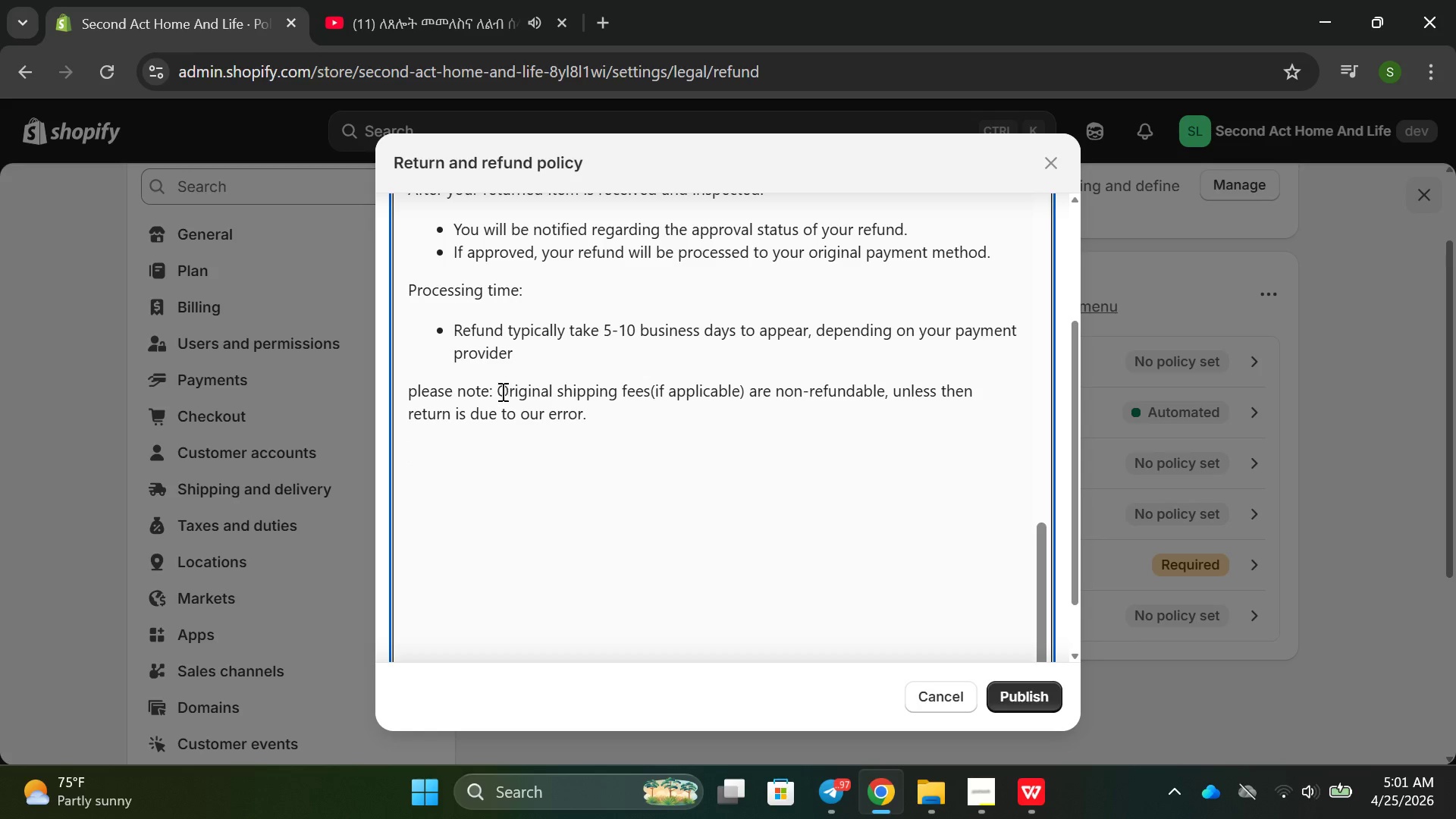 
left_click([494, 391])
 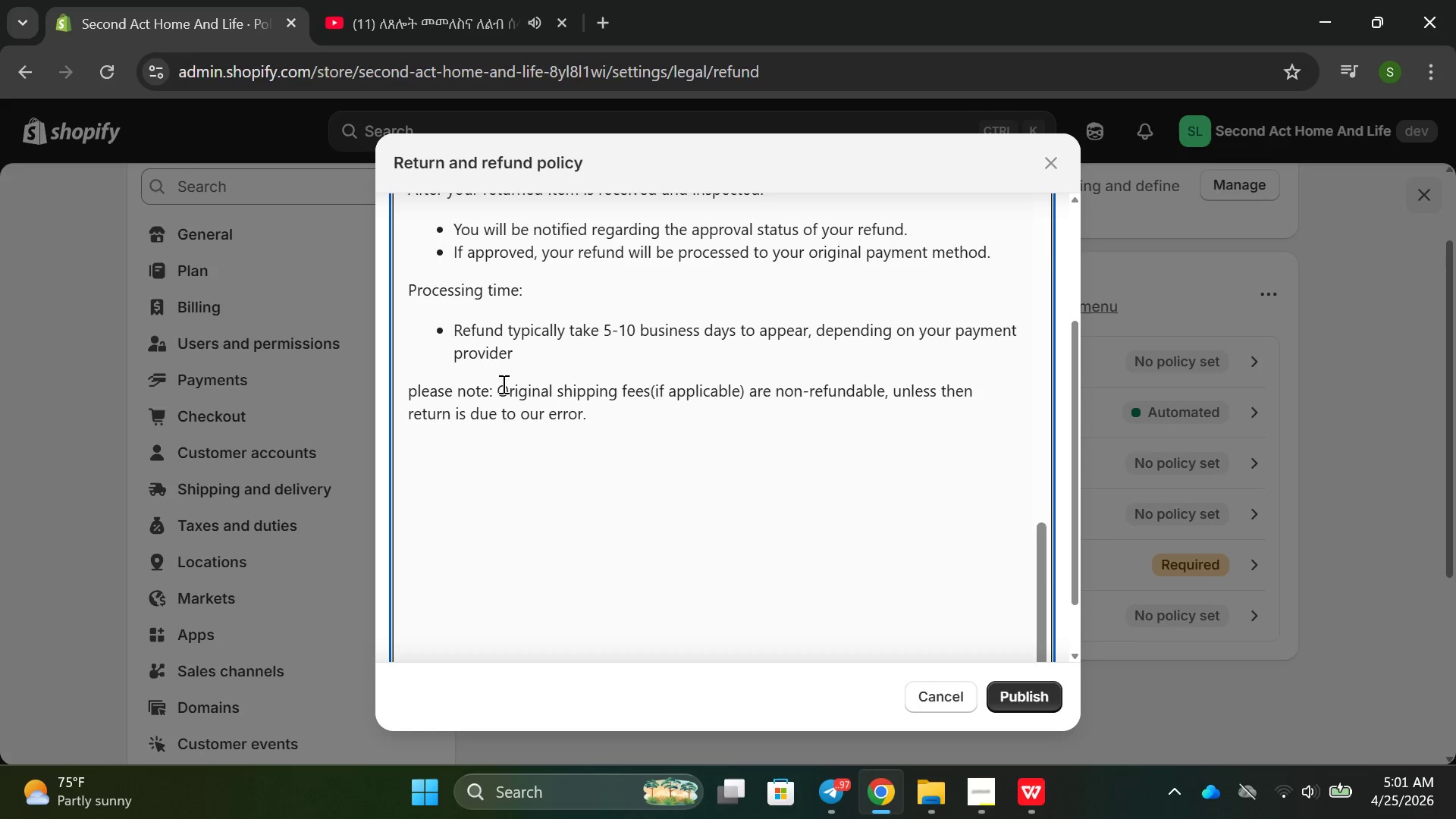 
key(Enter)
 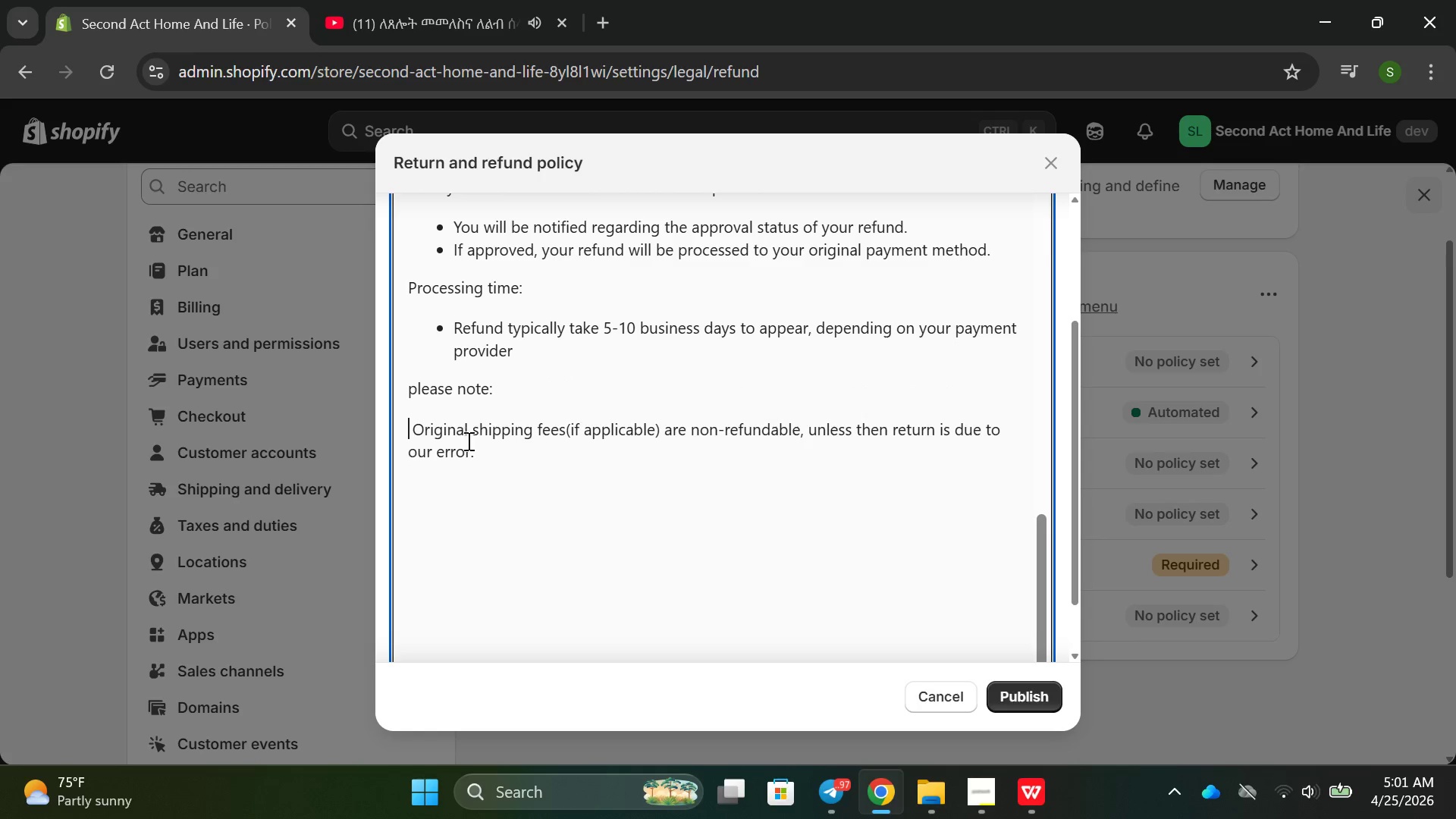 
left_click_drag(start_coordinate=[474, 450], to_coordinate=[415, 421])
 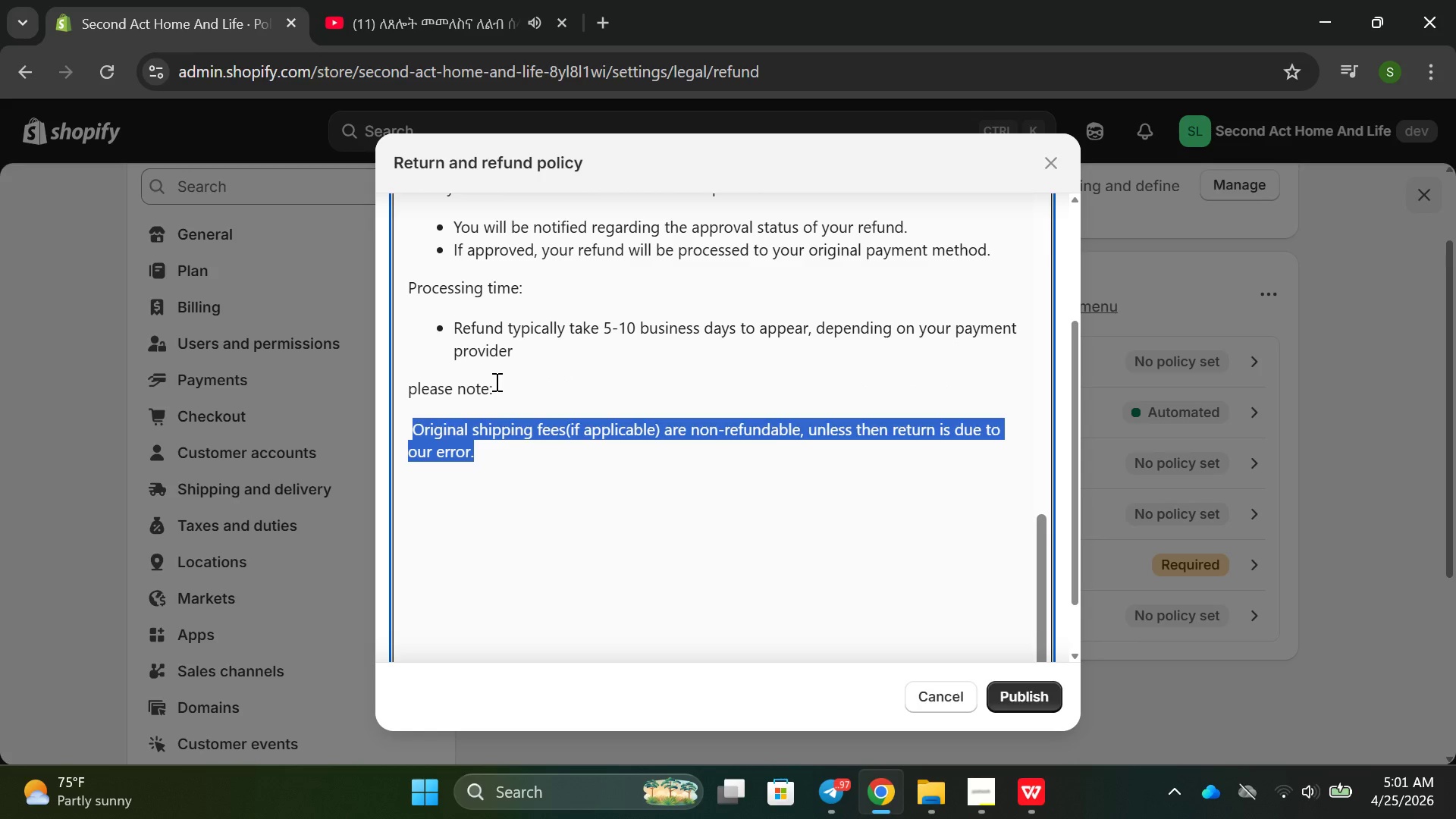 
scroll: coordinate [773, 316], scroll_direction: up, amount: 22.0
 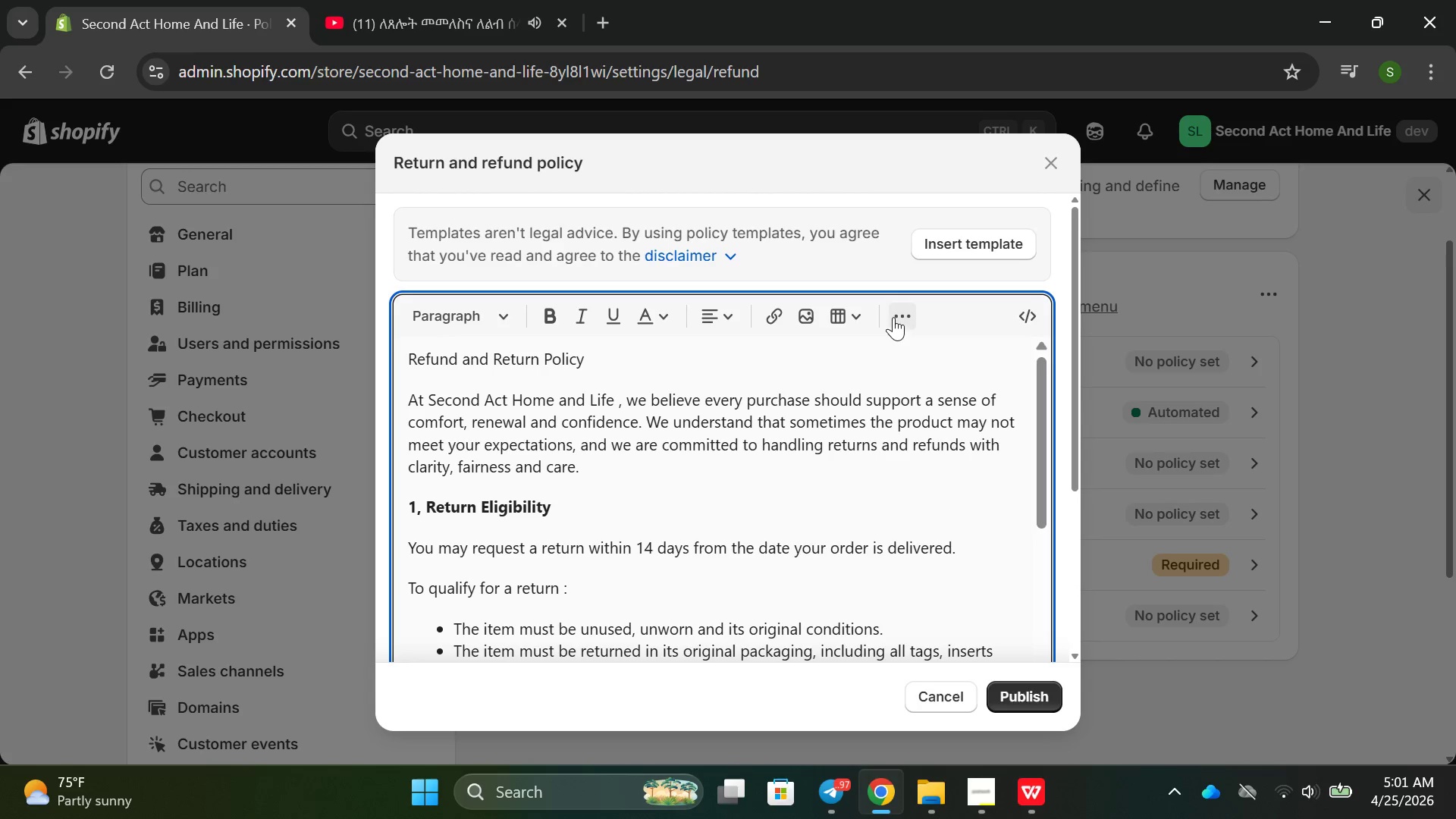 
left_click([893, 316])
 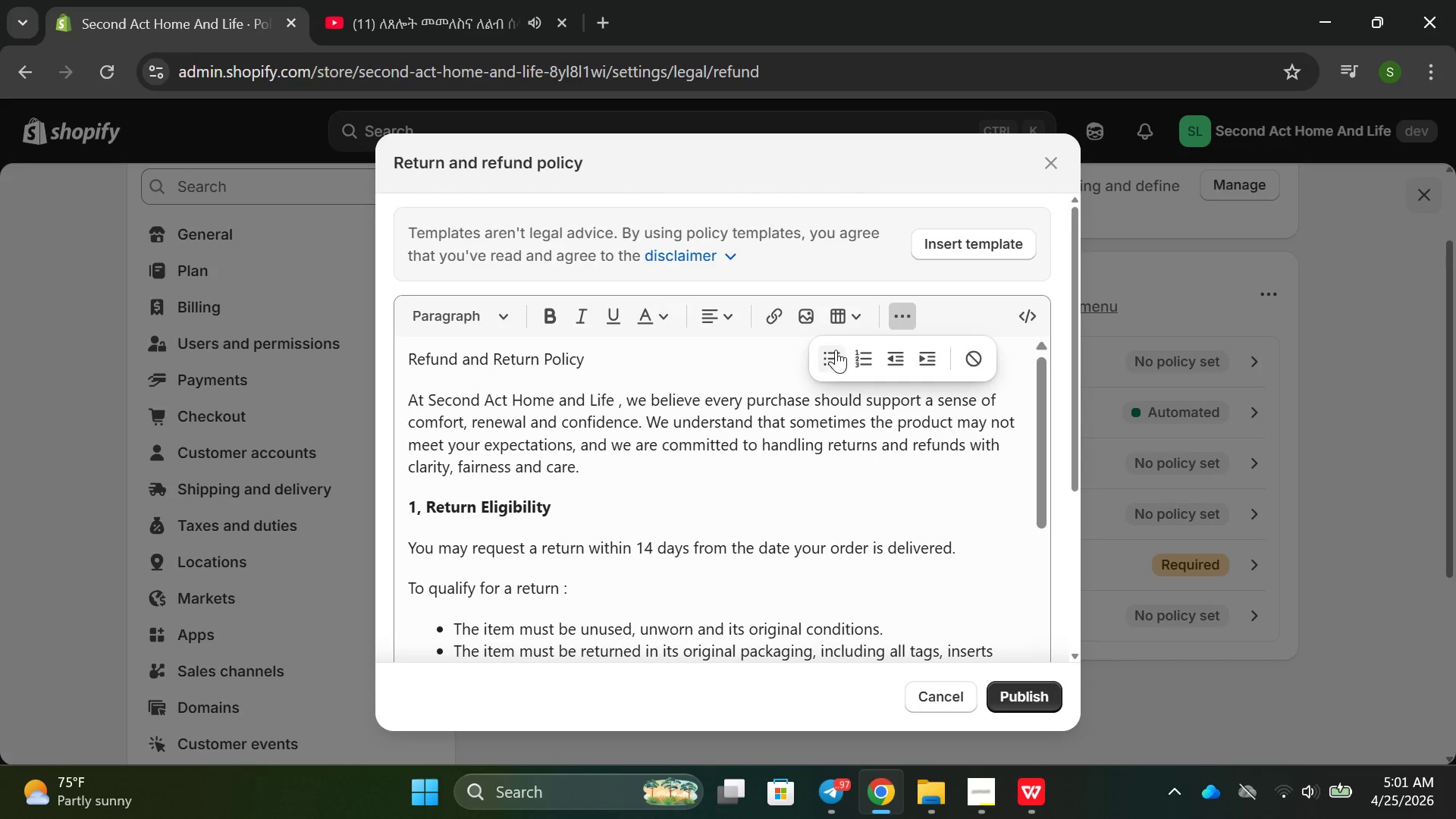 
left_click([836, 350])
 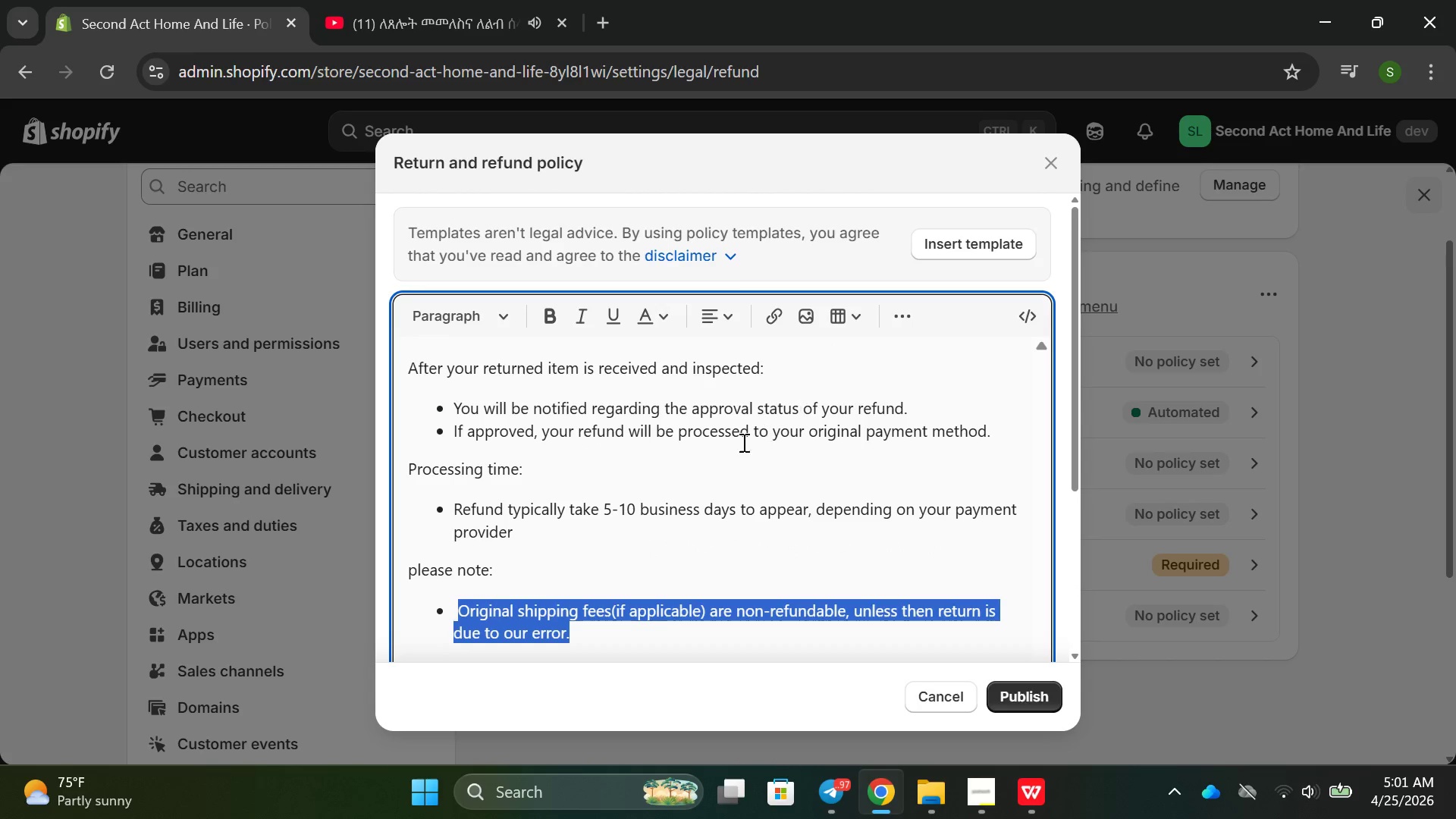 
scroll: coordinate [726, 457], scroll_direction: down, amount: 7.0
 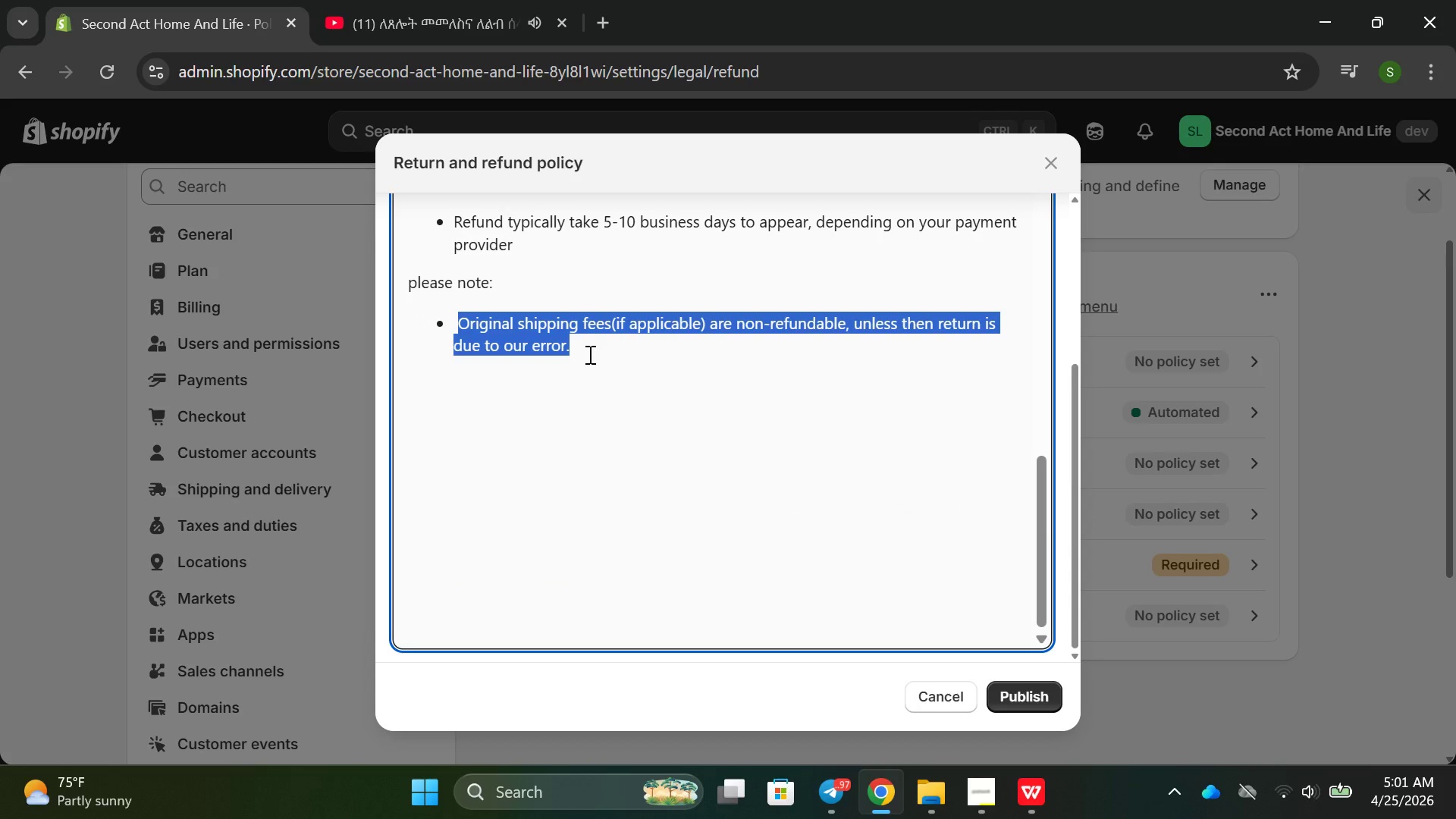 
left_click([586, 354])
 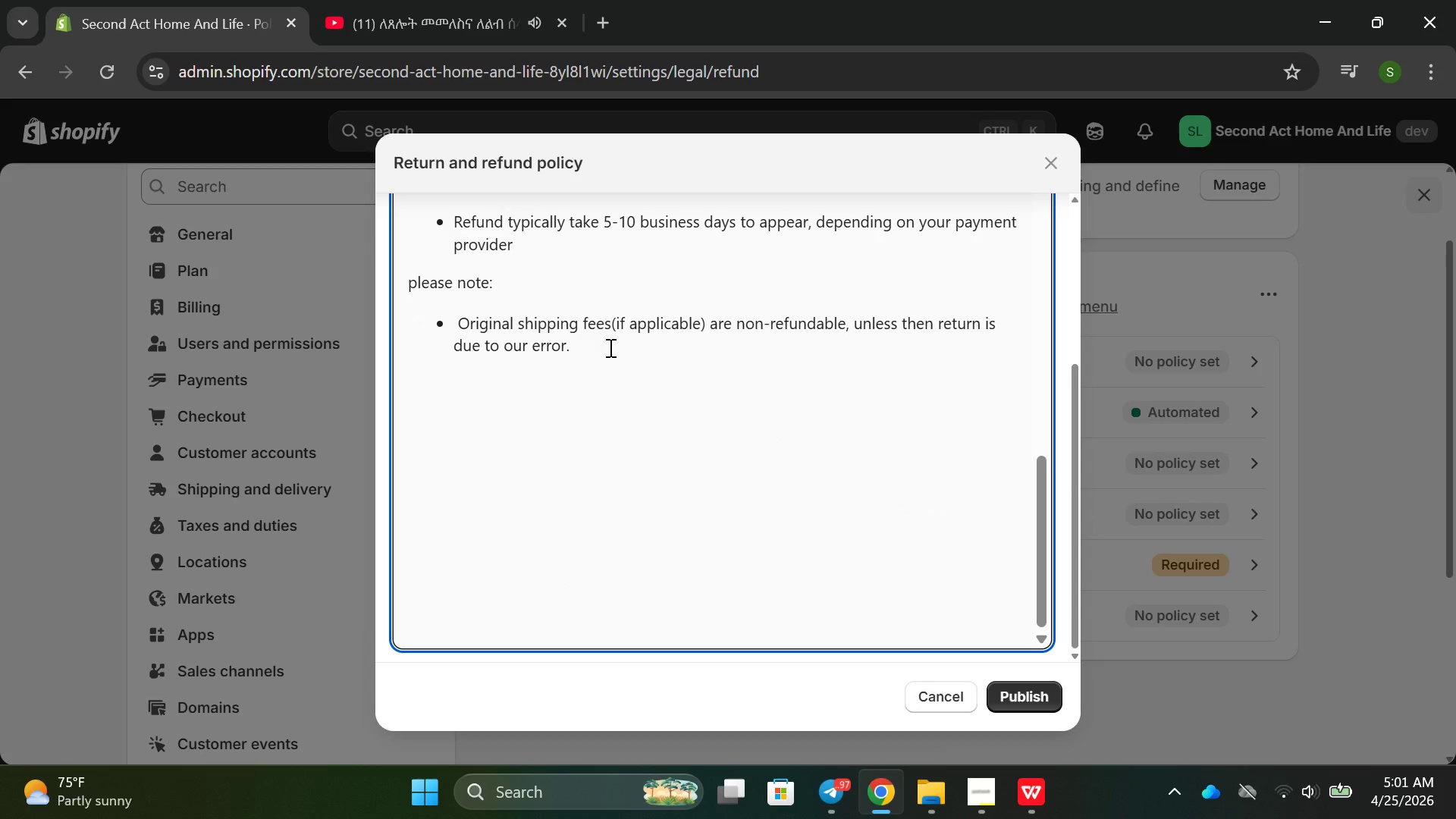 
key(Enter)
 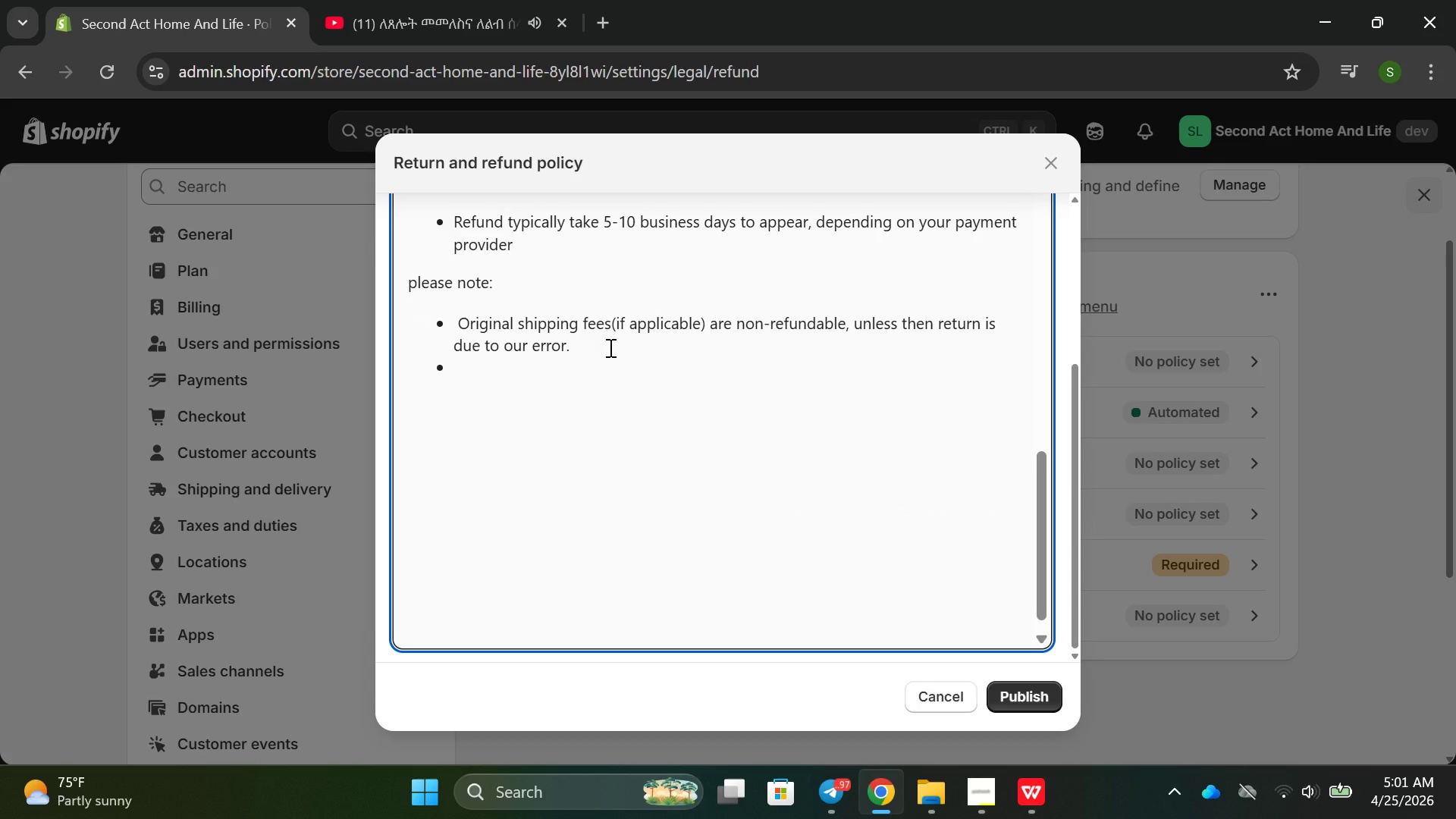 
wait(5.16)
 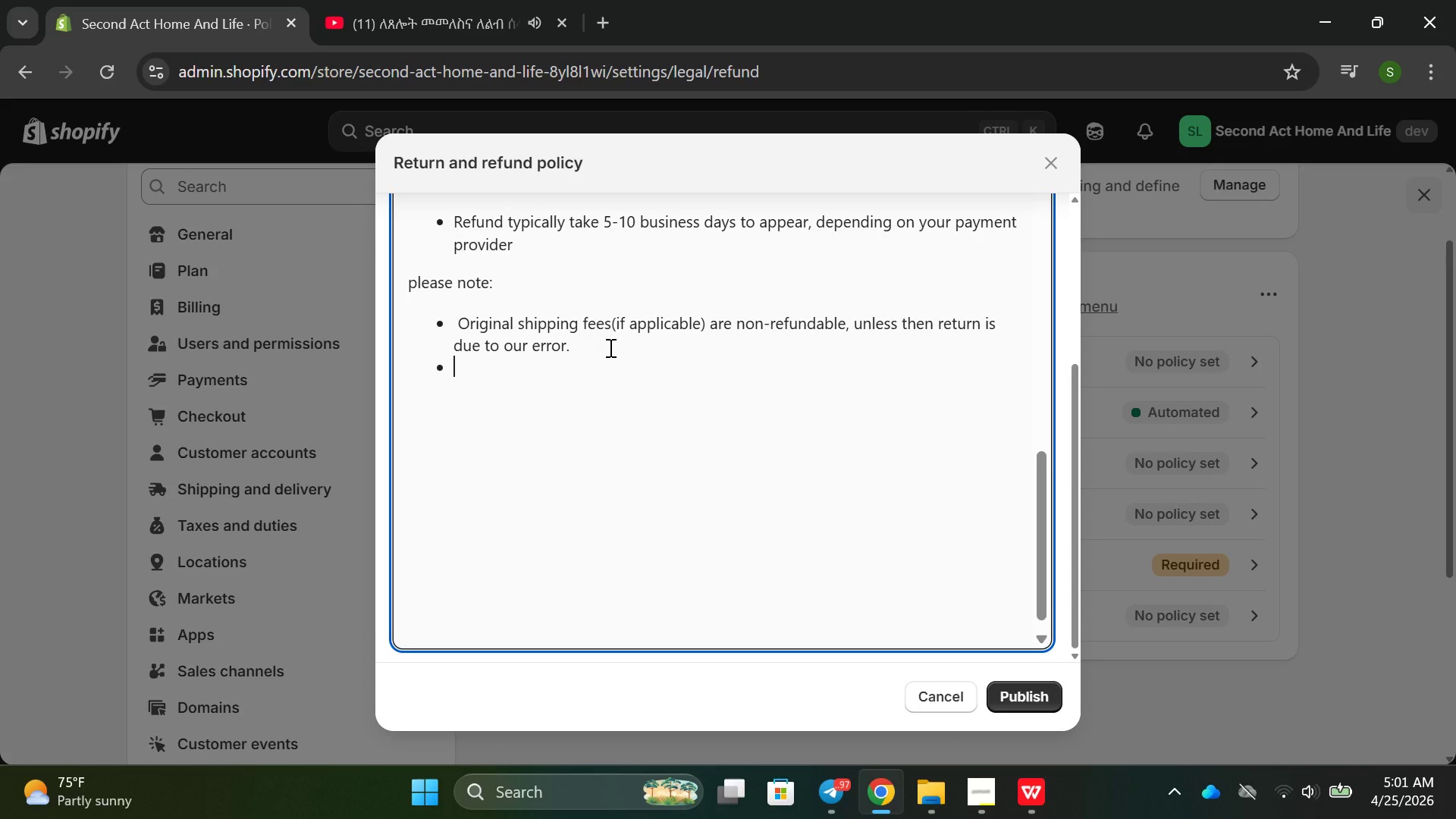 
key(Backspace)
 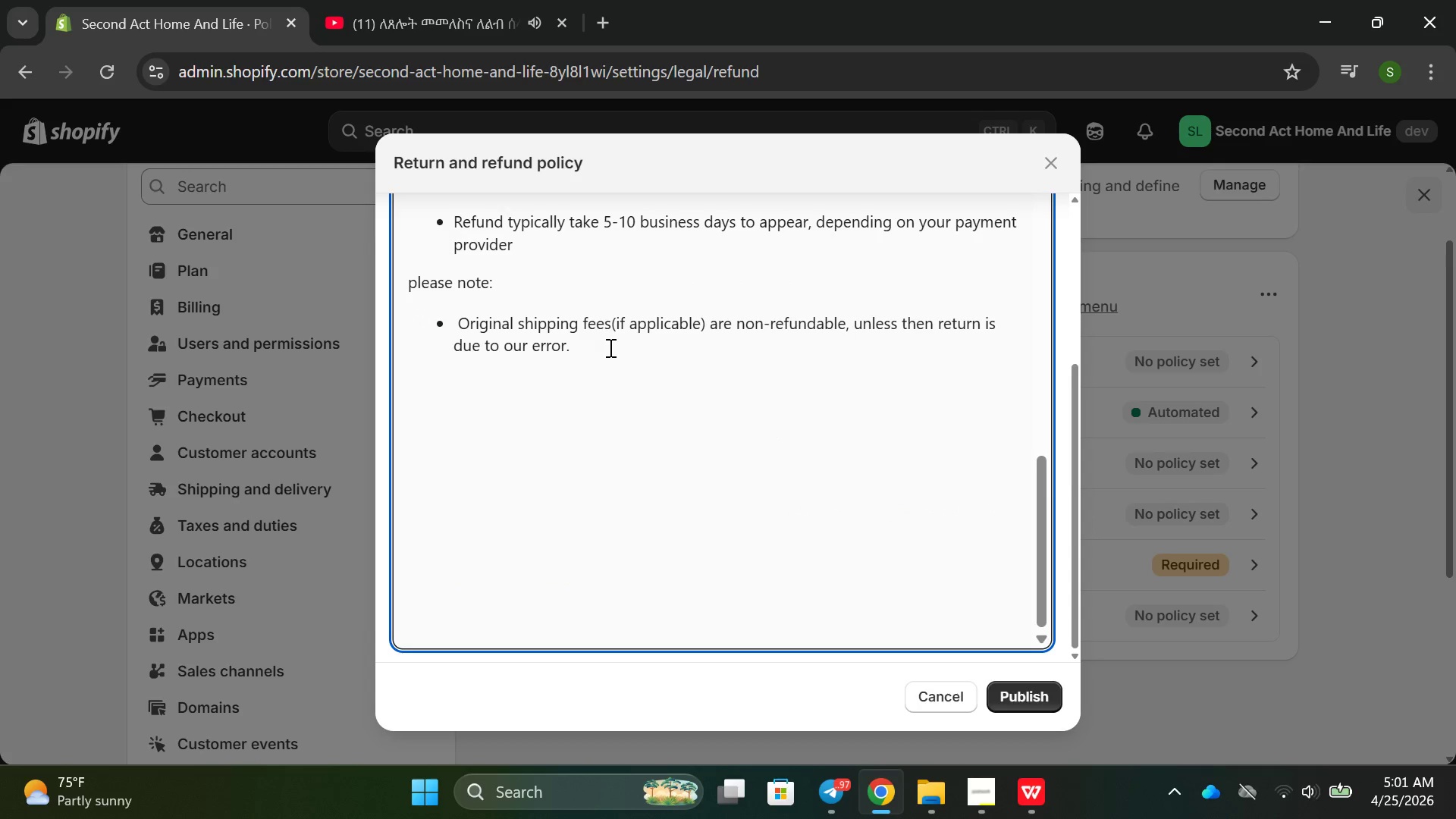 
key(5)
 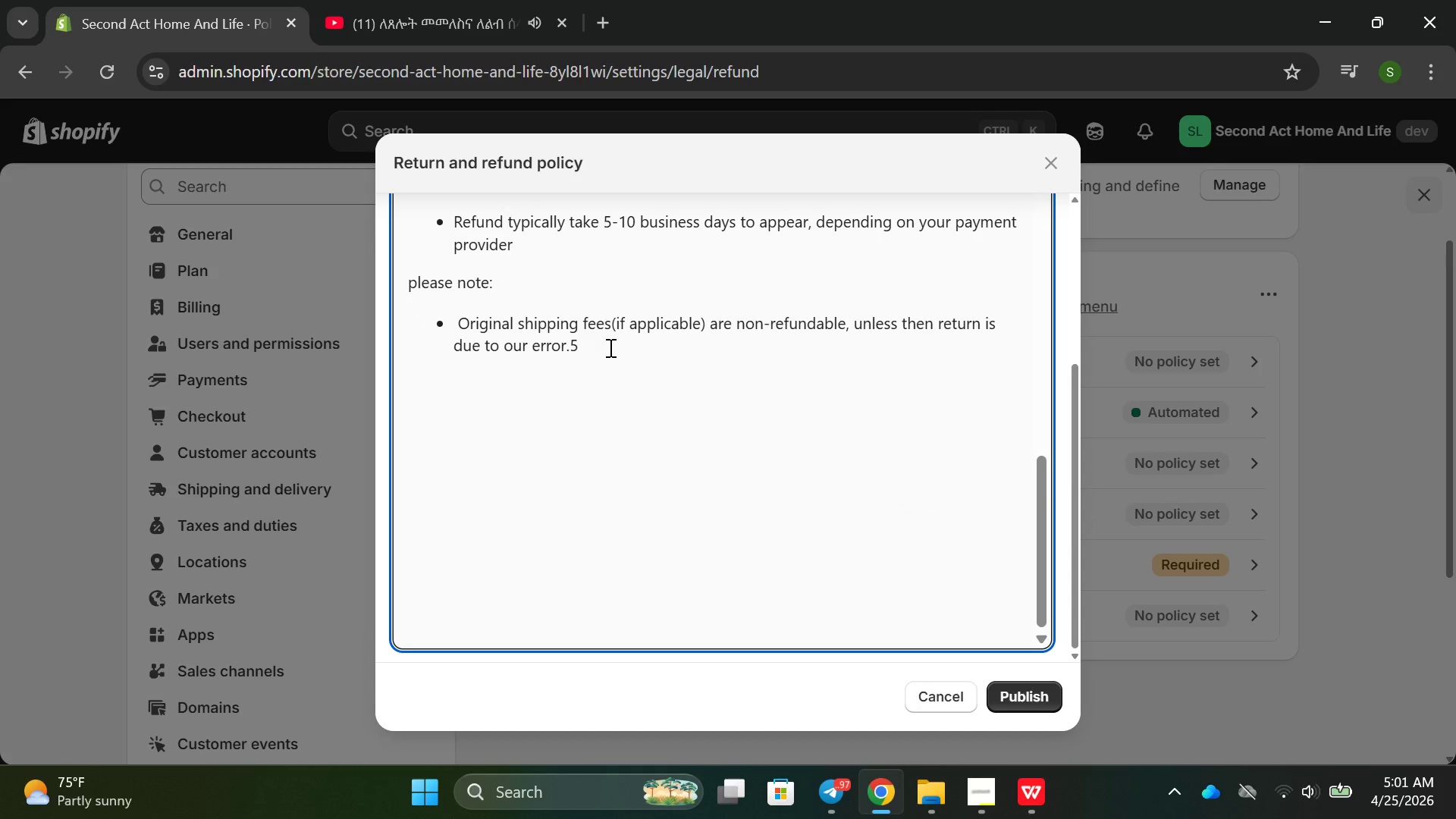 
key(Backspace)
 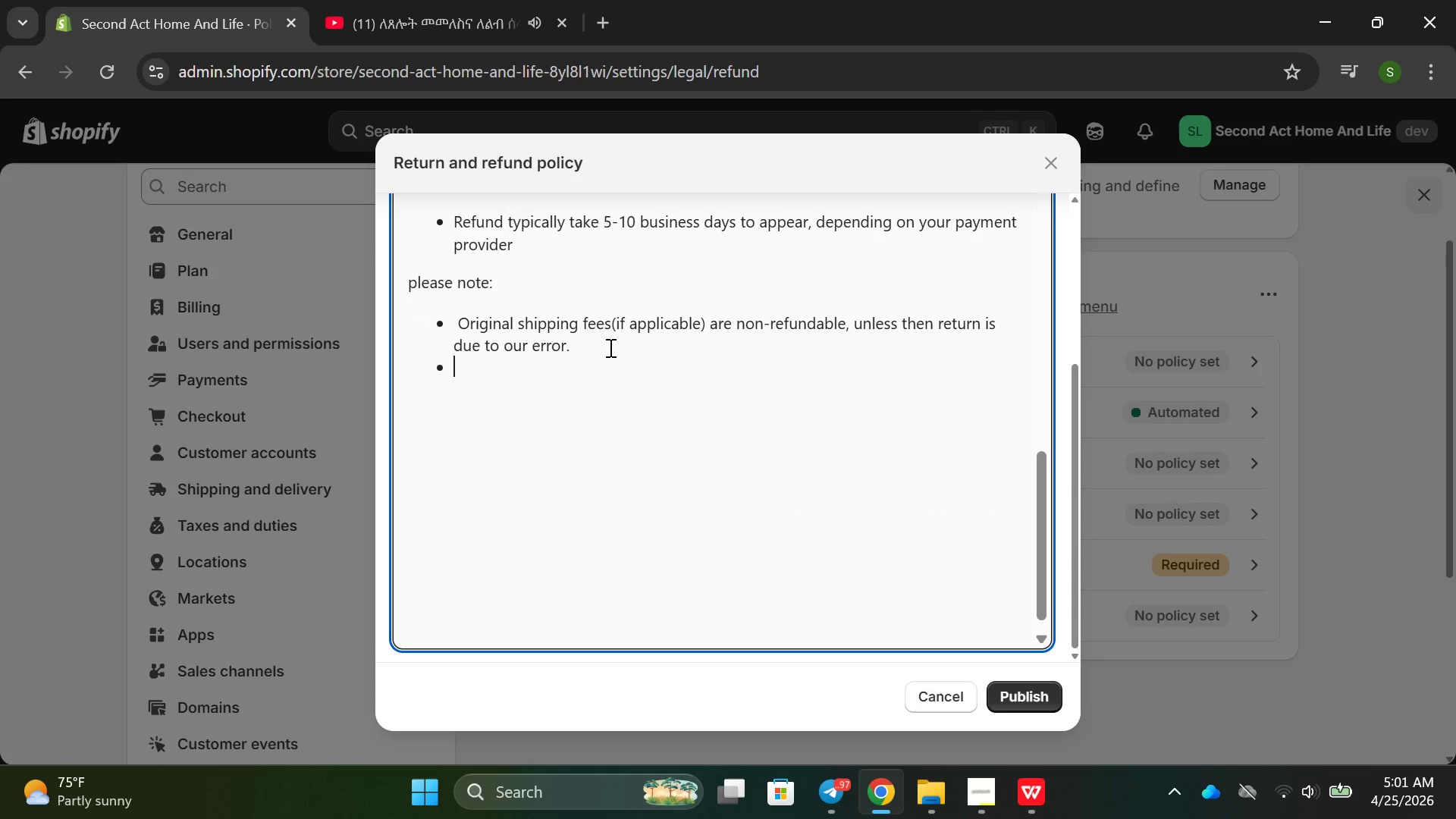 
key(Enter)
 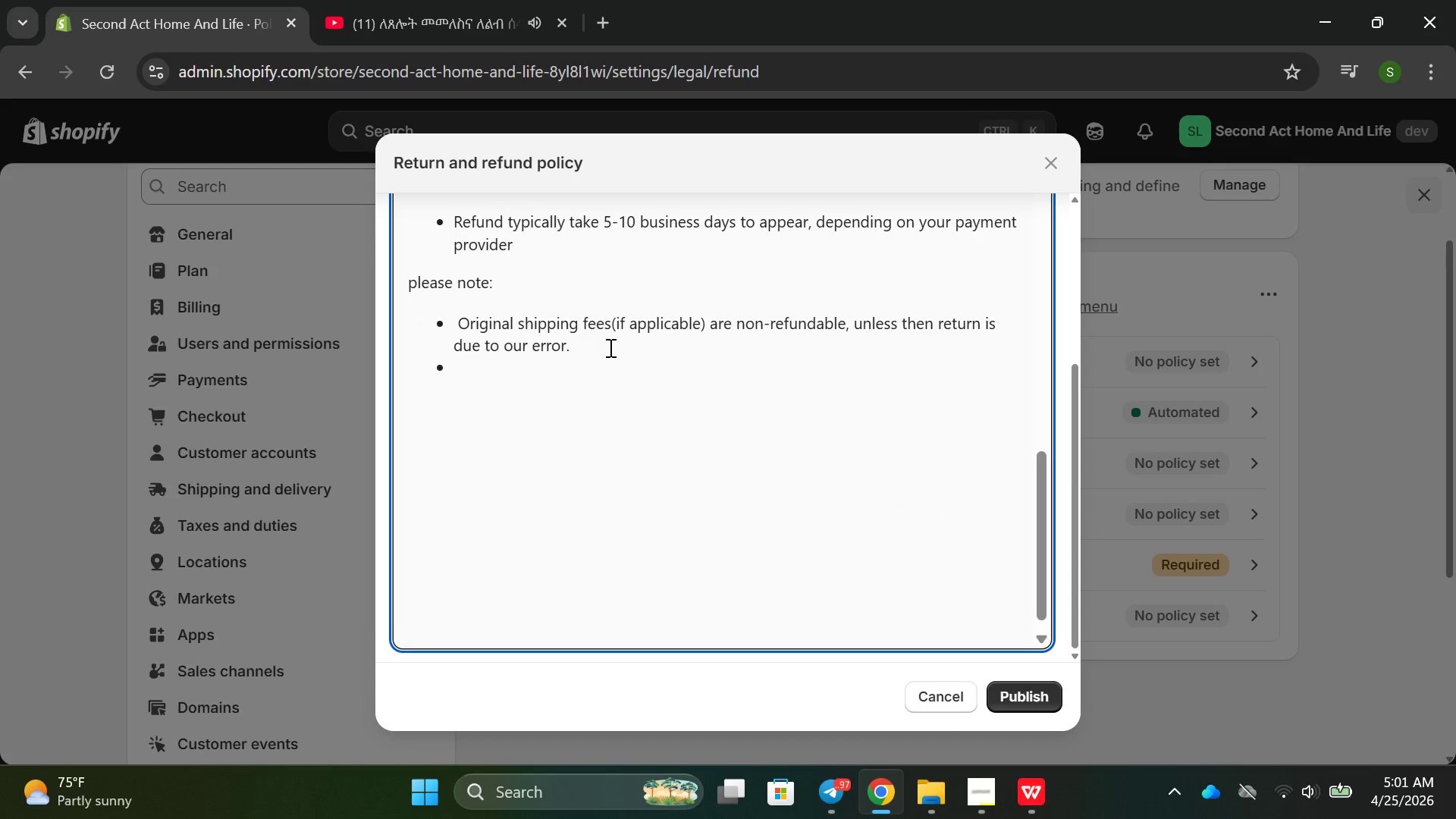 
key(Enter)
 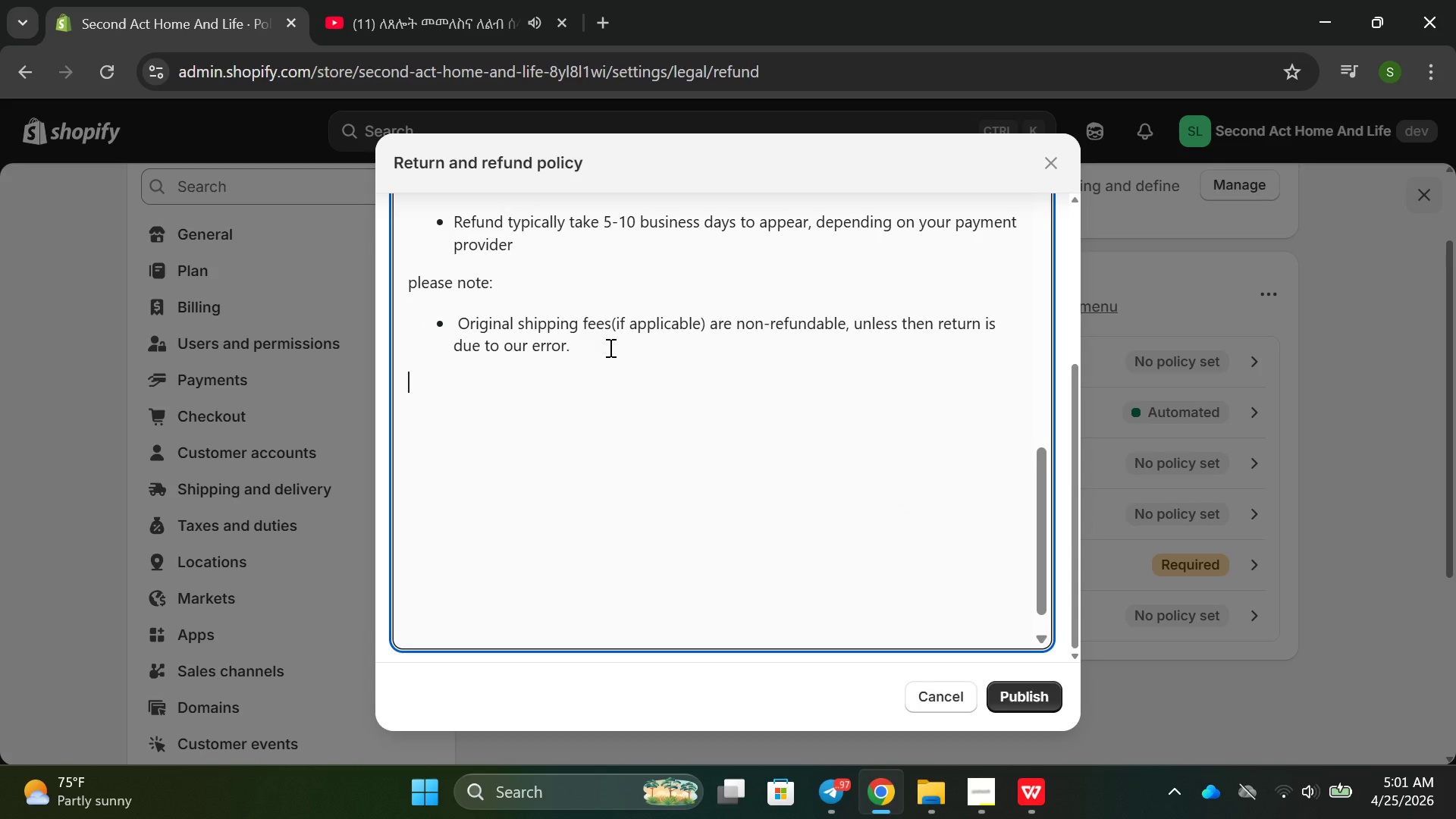 
type(5.ex)
key(Backspace)
key(Backspace)
type( Exca)
key(Backspace)
type(hanges)
 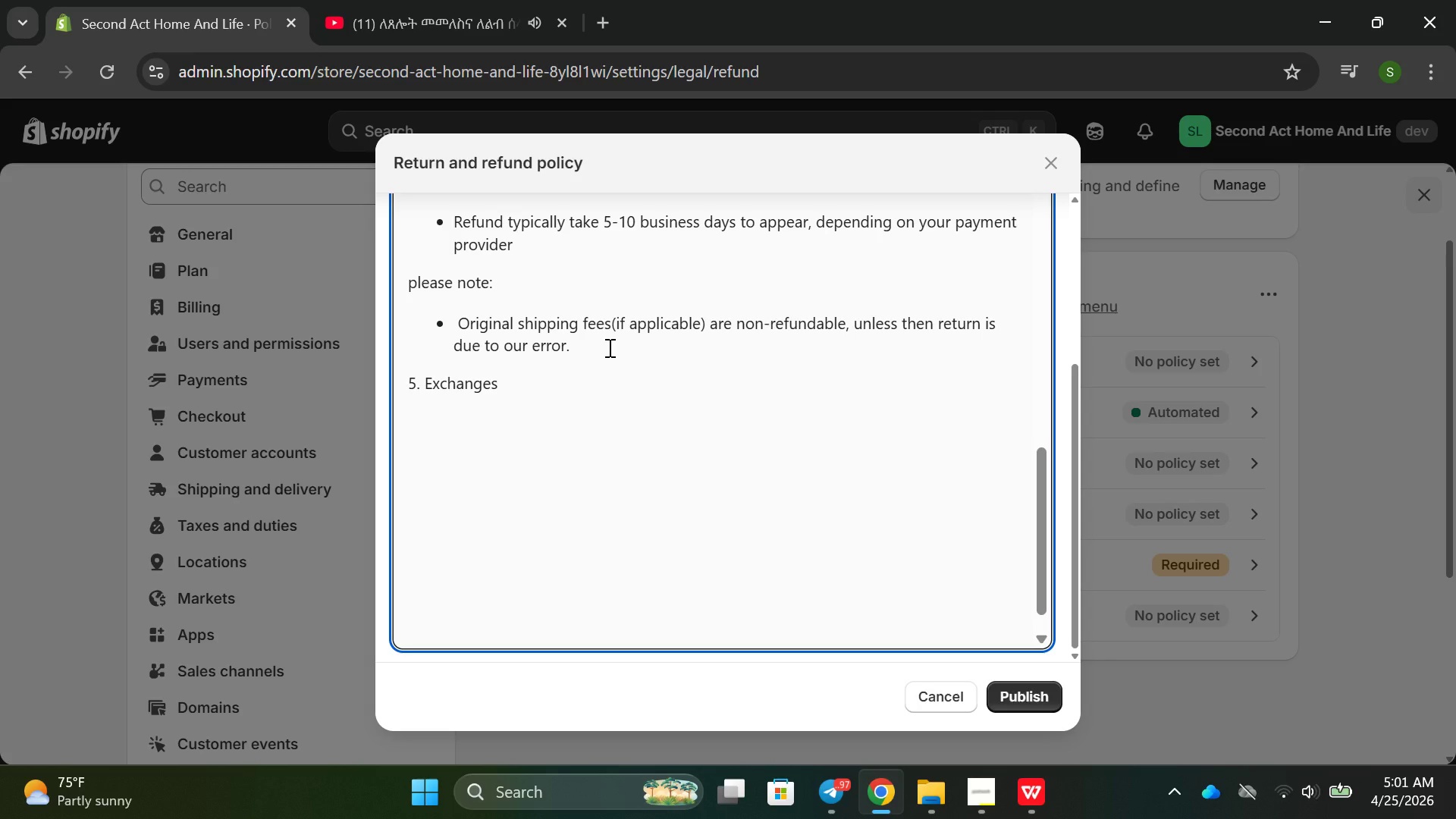 
key(Enter)
 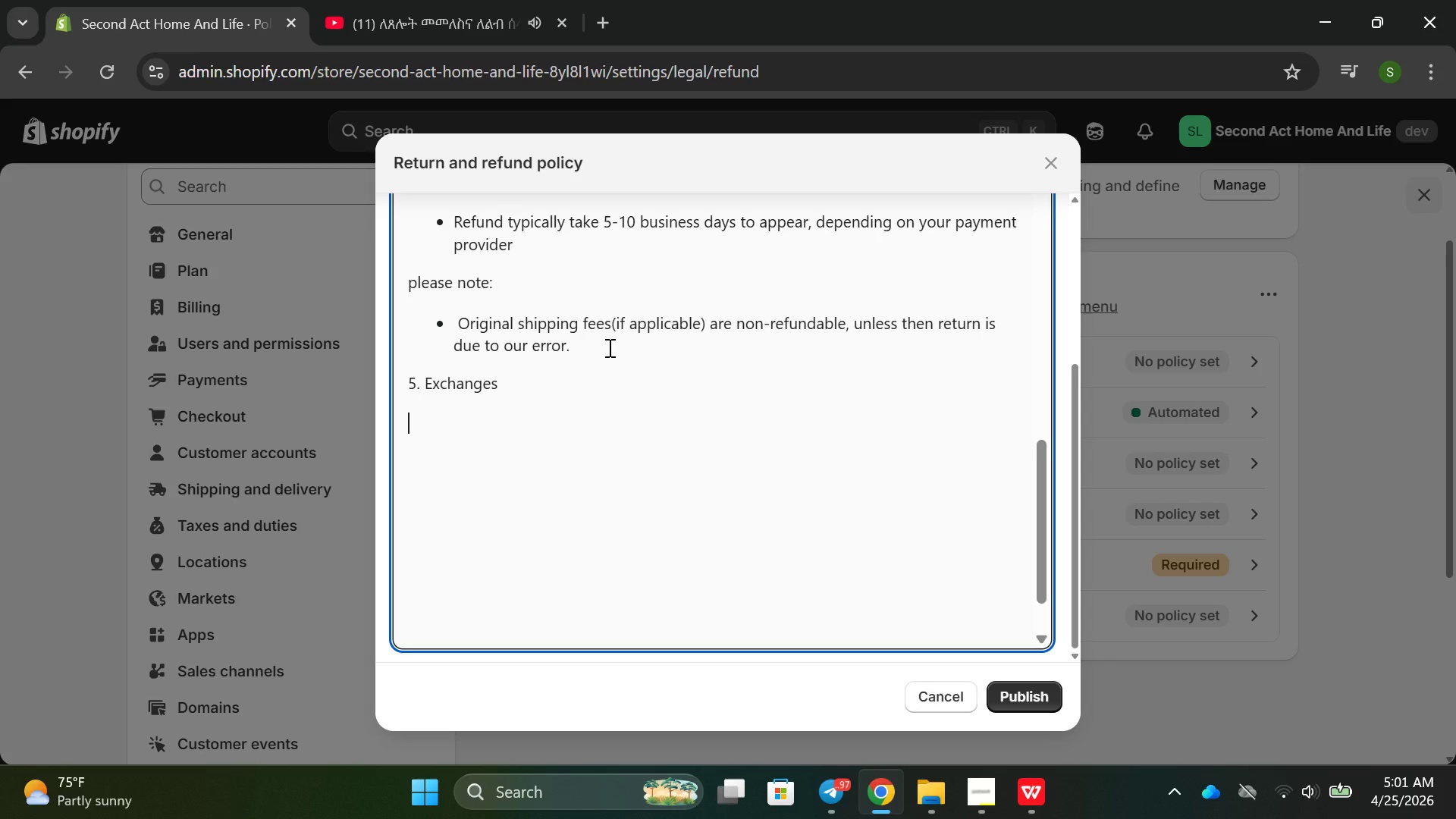 
type(We currelnt)
key(Backspace)
key(Backspace)
key(Backspace)
type(ntly offer ec)
key(Backspace)
type(xchangs only for )
key(Backspace)
type(:)
 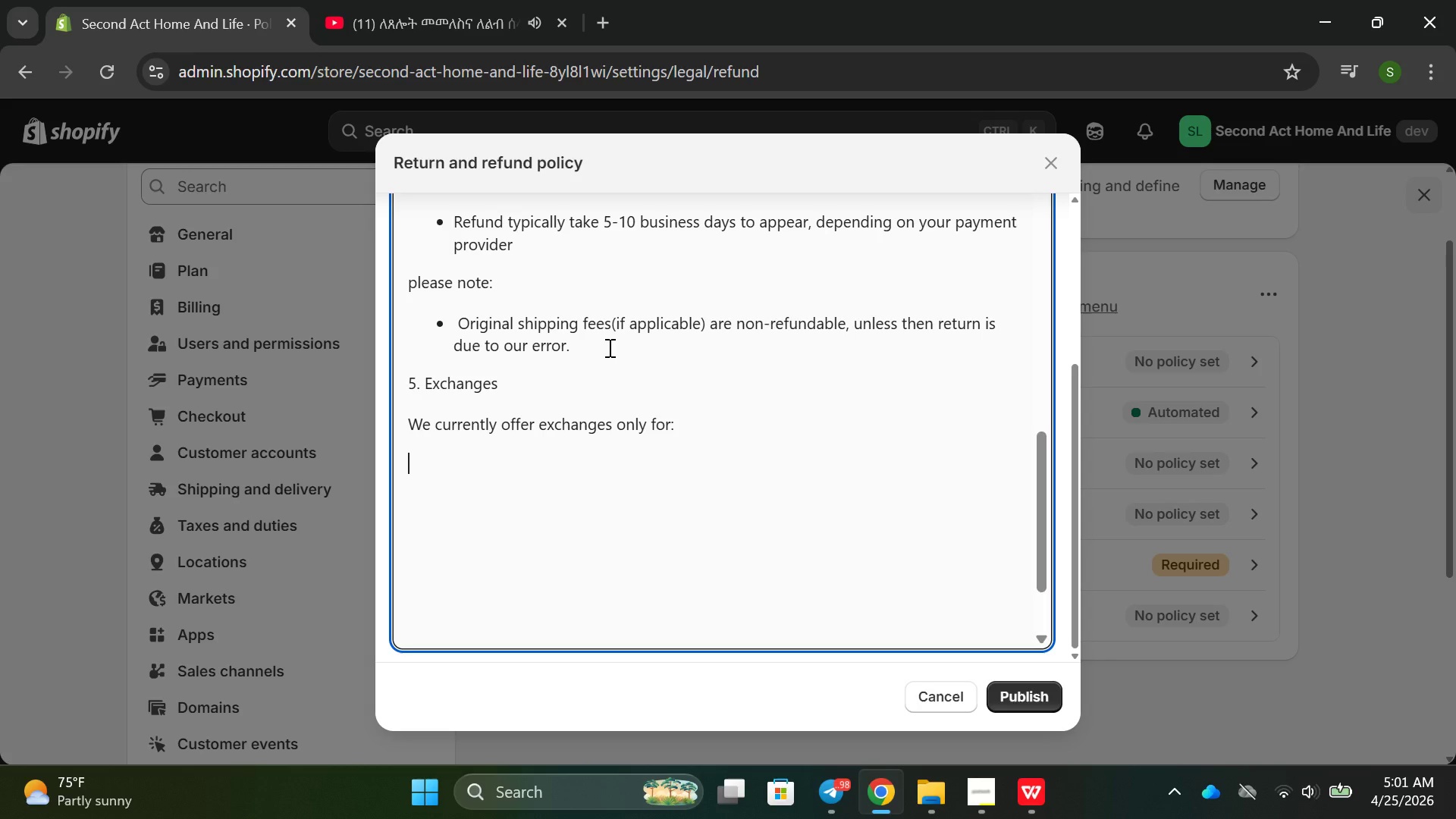 
 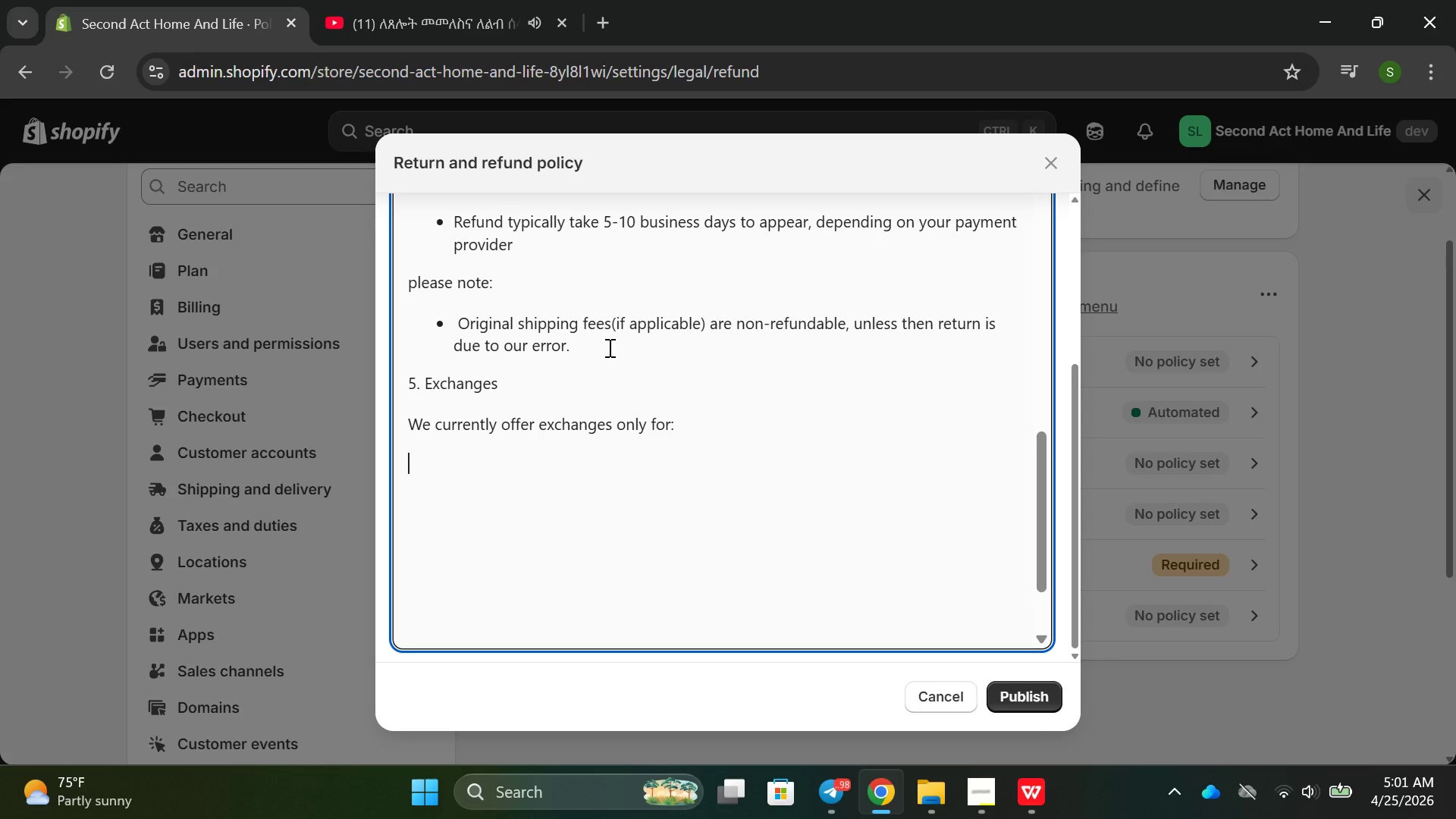 
key(Enter)
 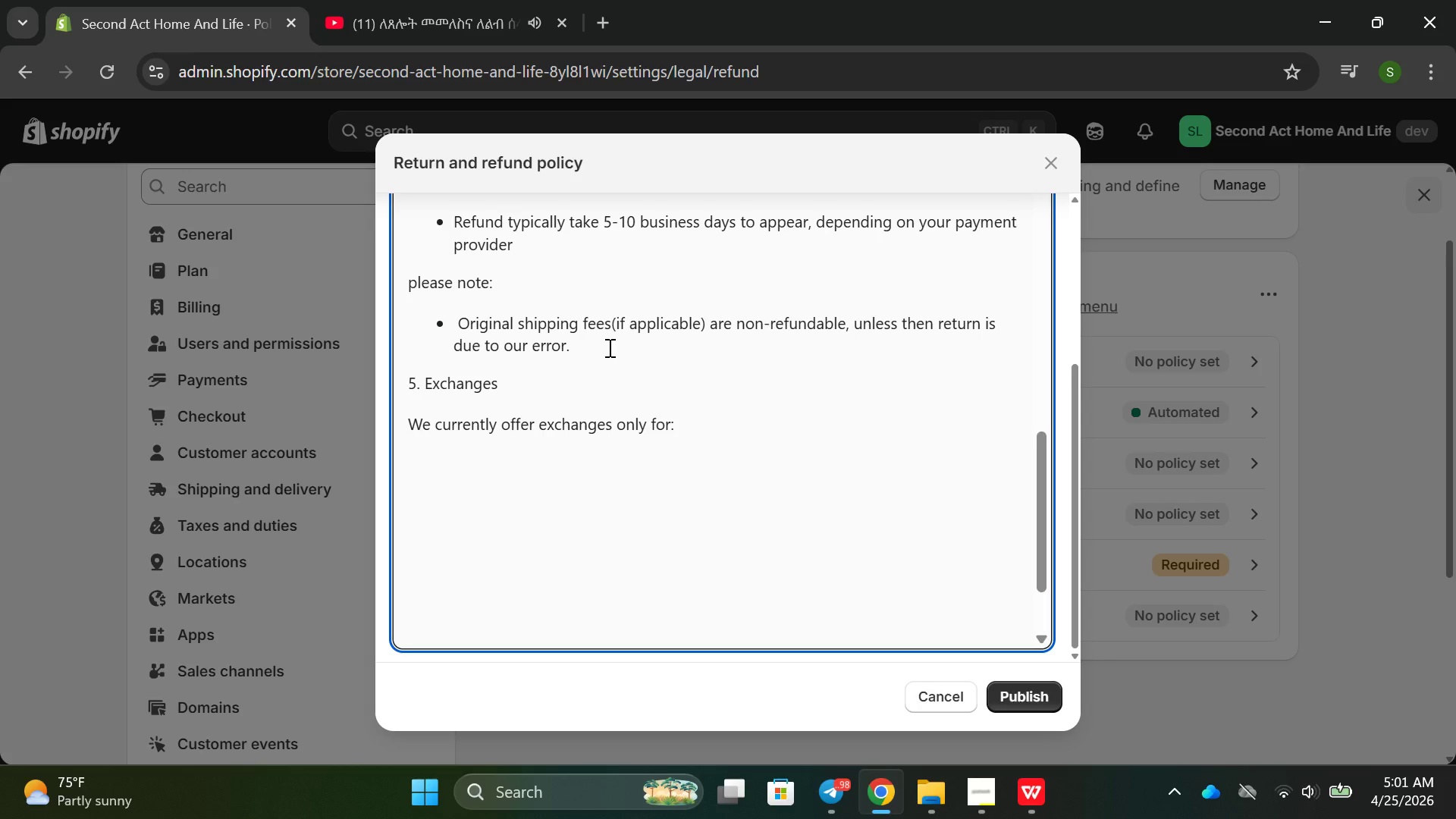 
type(defect )
key(Backspace)
key(Backspace)
key(Backspace)
key(Backspace)
key(Backspace)
type(Defect items)
 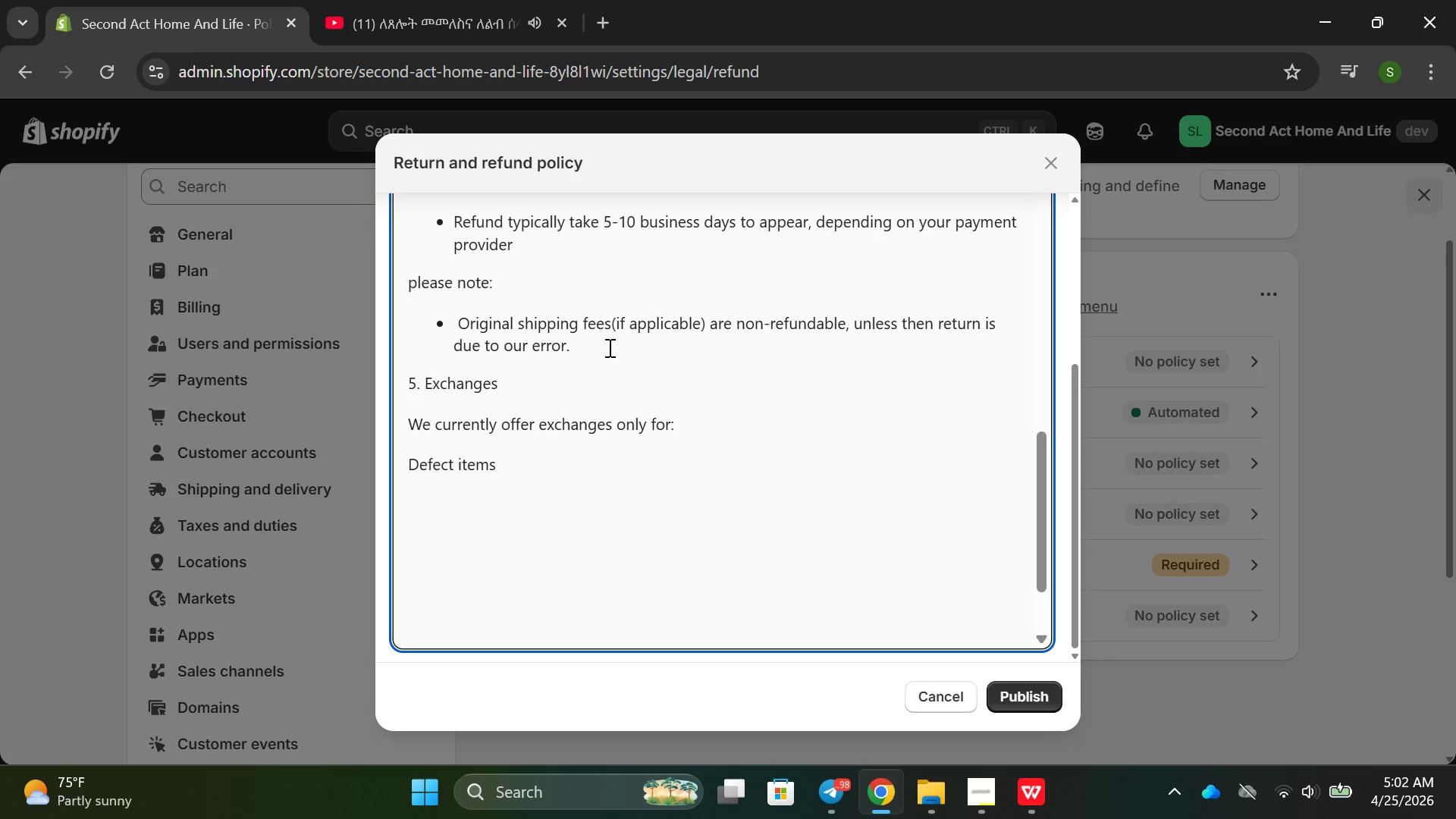 
key(Enter)
 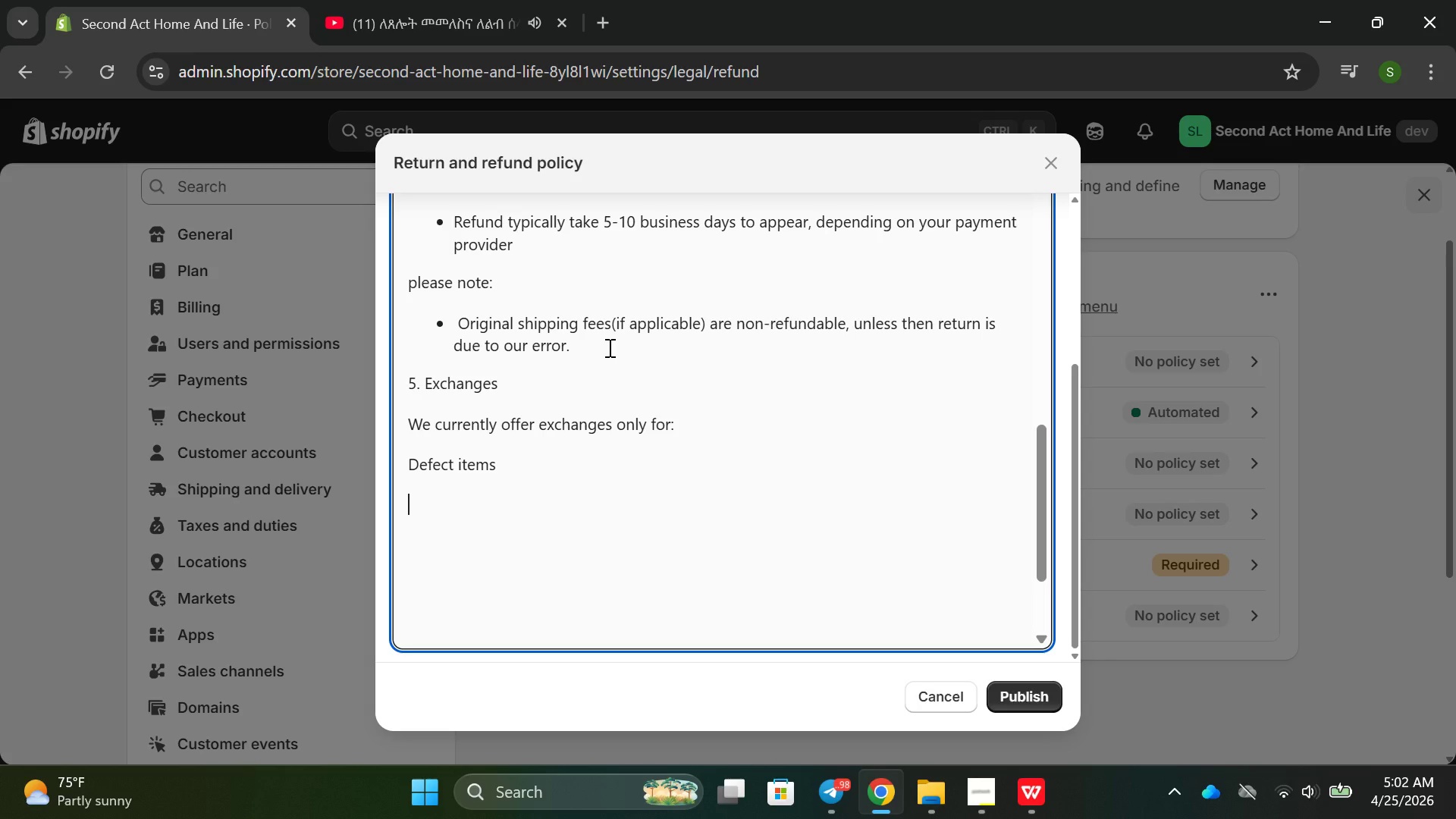 
type(De)
key(Backspace)
type(amafed items)
key(Backspace)
type(ged items)
 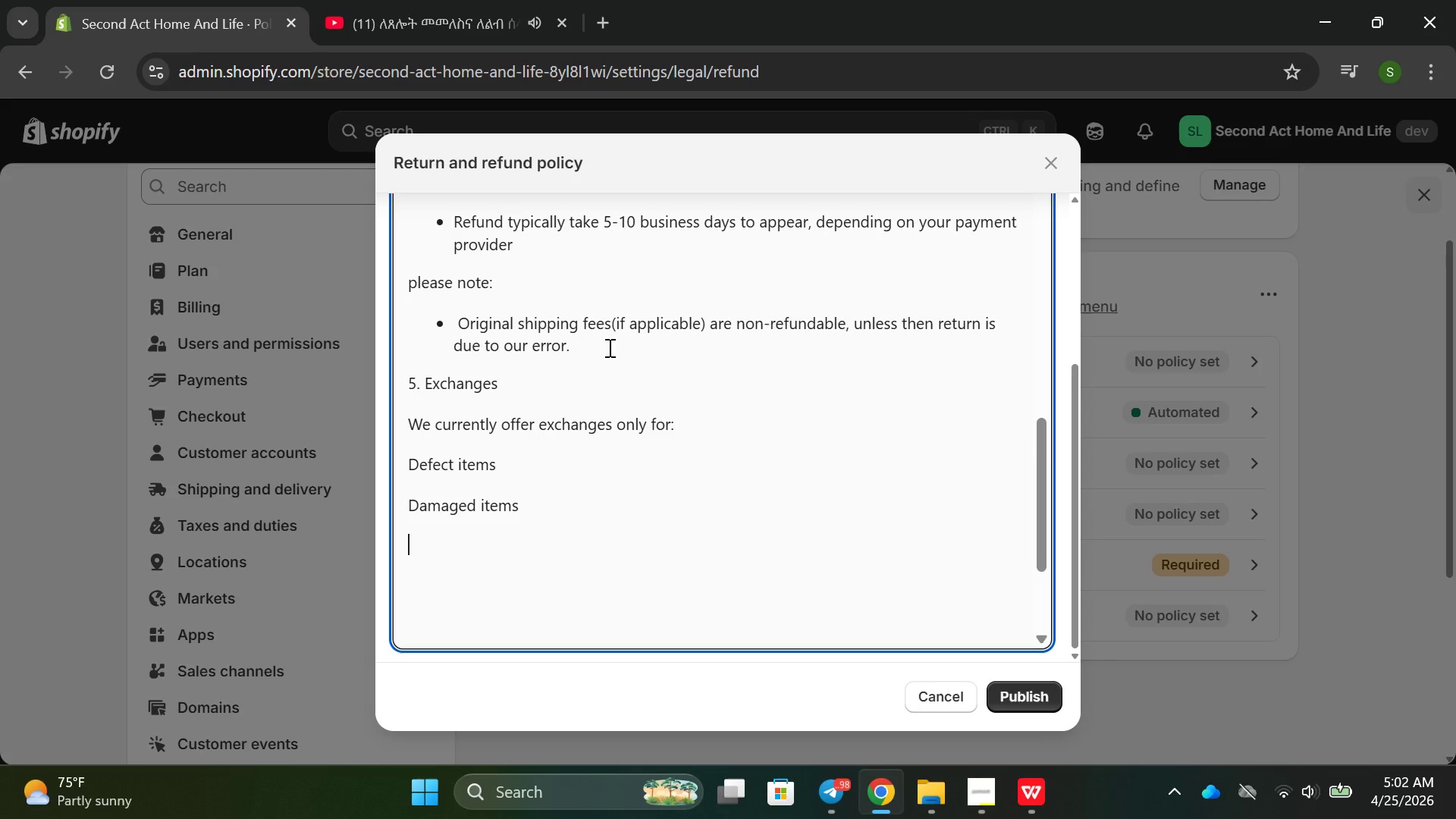 
key(Enter)
 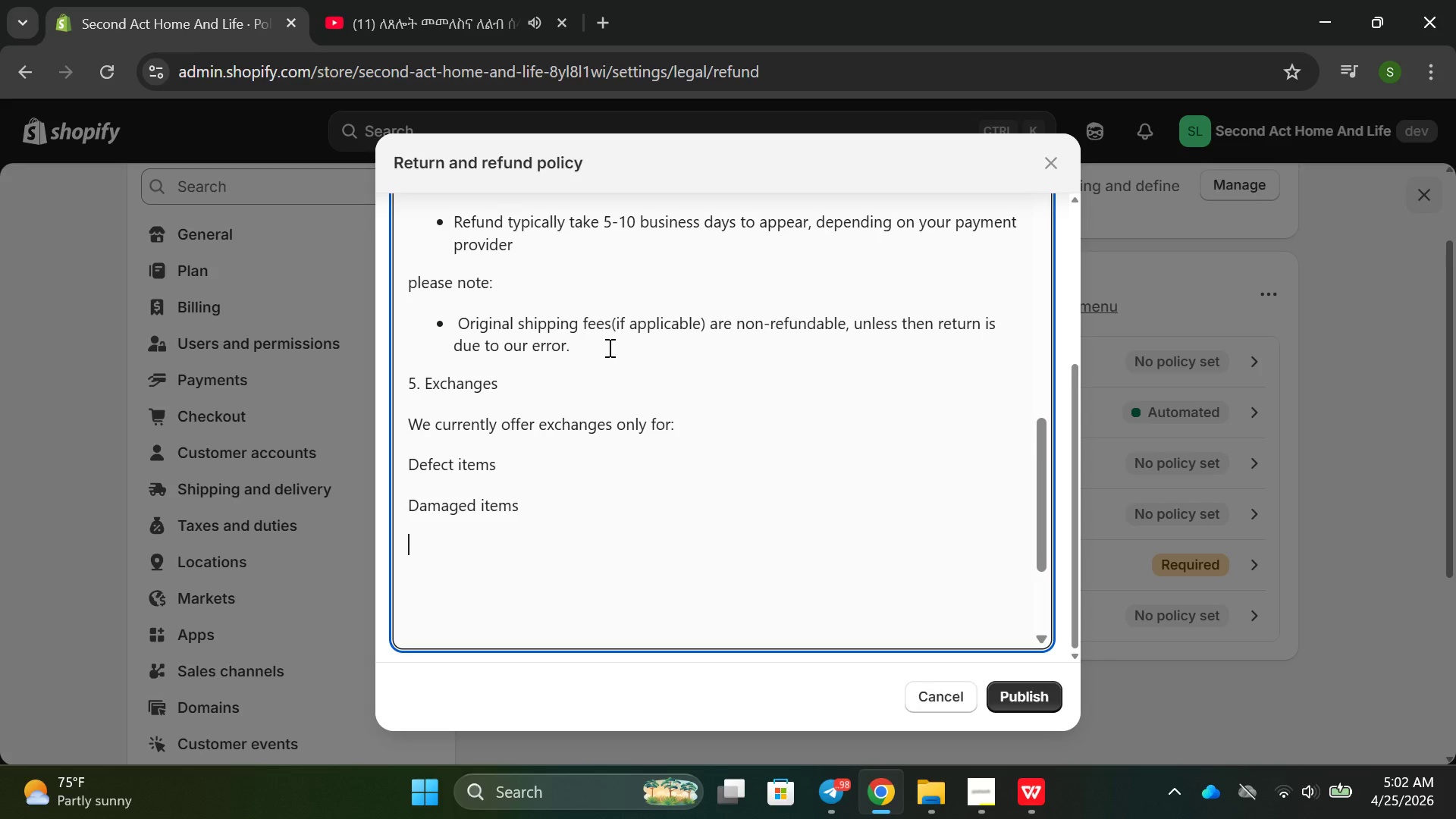 
type(If w)
key(Backspace)
type(you need  a pre)
key(Backspace)
key(Backspace)
key(Backspace)
type(replacment)
key(Backspace)
key(Backspace)
key(Backspace)
key(Backspace)
type(ement fo )
key(Backspace)
type(r the dame product )
key(Backspace)
type( dame )
key(Backspace)
key(Backspace)
key(Backspace)
key(Backspace)
key(Backspace)
type(same product, okease c)
key(Backspace)
key(Backspace)
type(pleae contact us w)
key(Backspace)
type(and we will guide you throufh)
key(Backspace)
key(Backspace)
type(ght the )
key(Backspace)
type( the process.)
 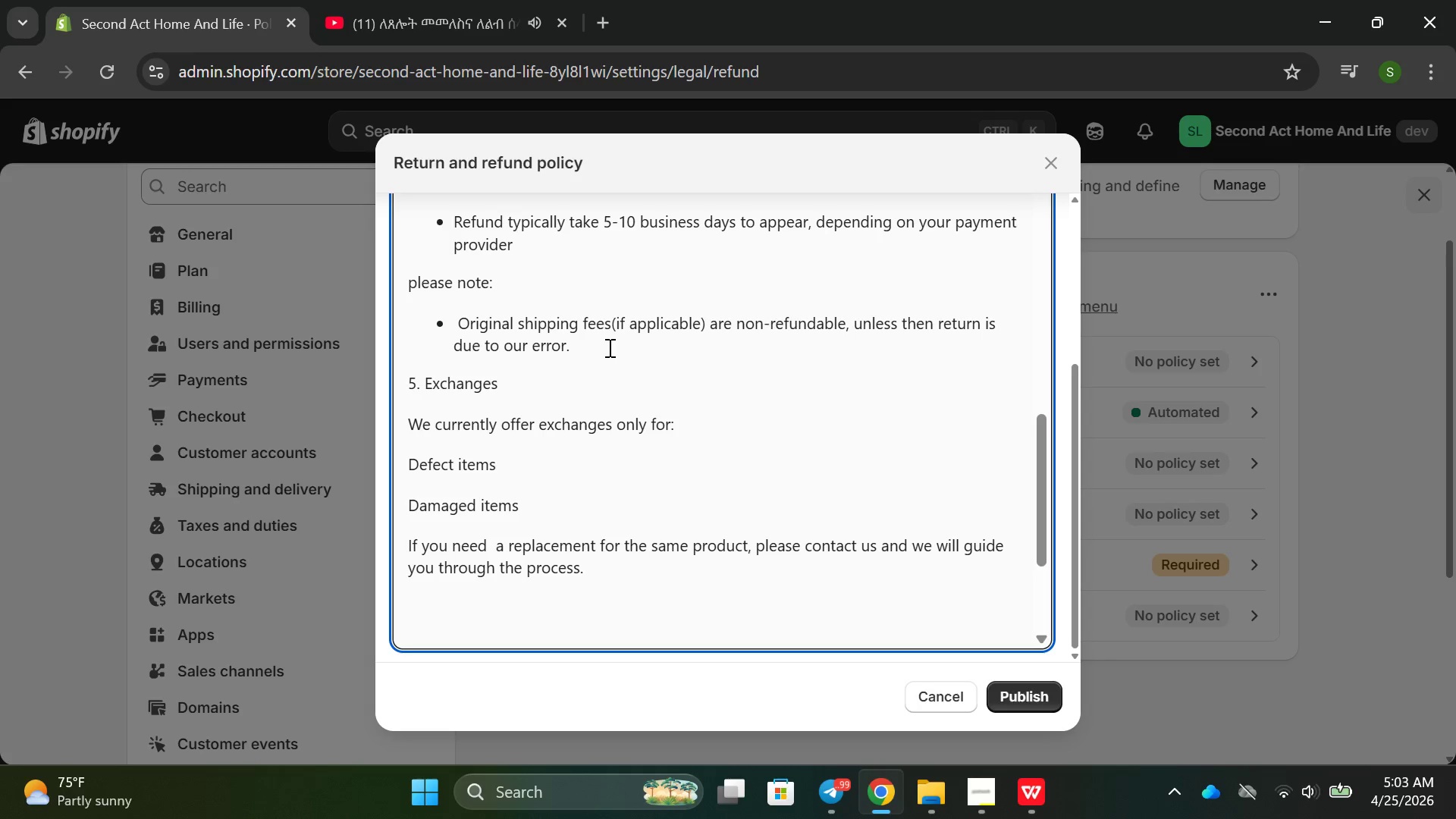 
left_click_drag(start_coordinate=[563, 510], to_coordinate=[397, 453])
 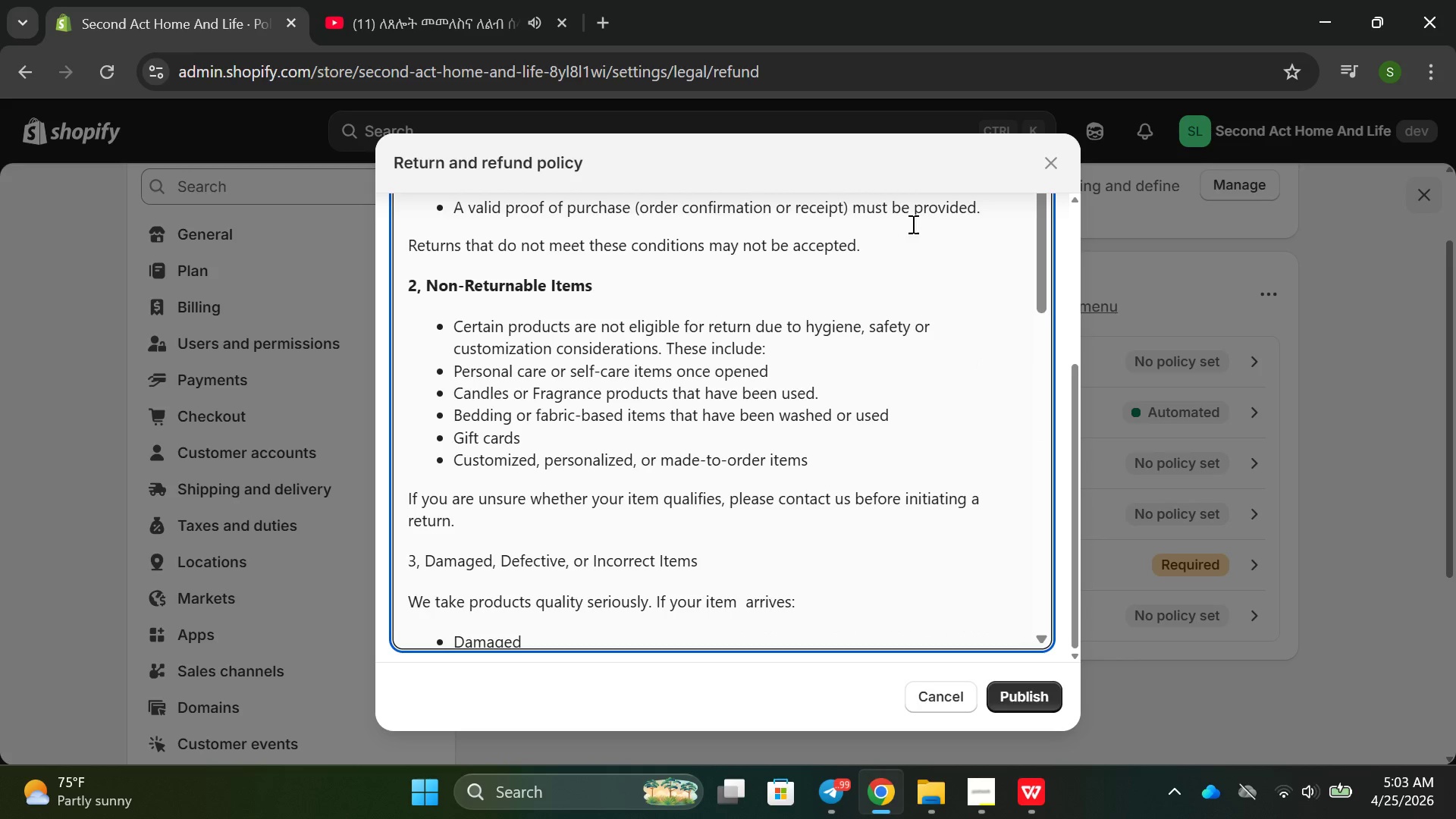 
mouse_move([928, 263])
 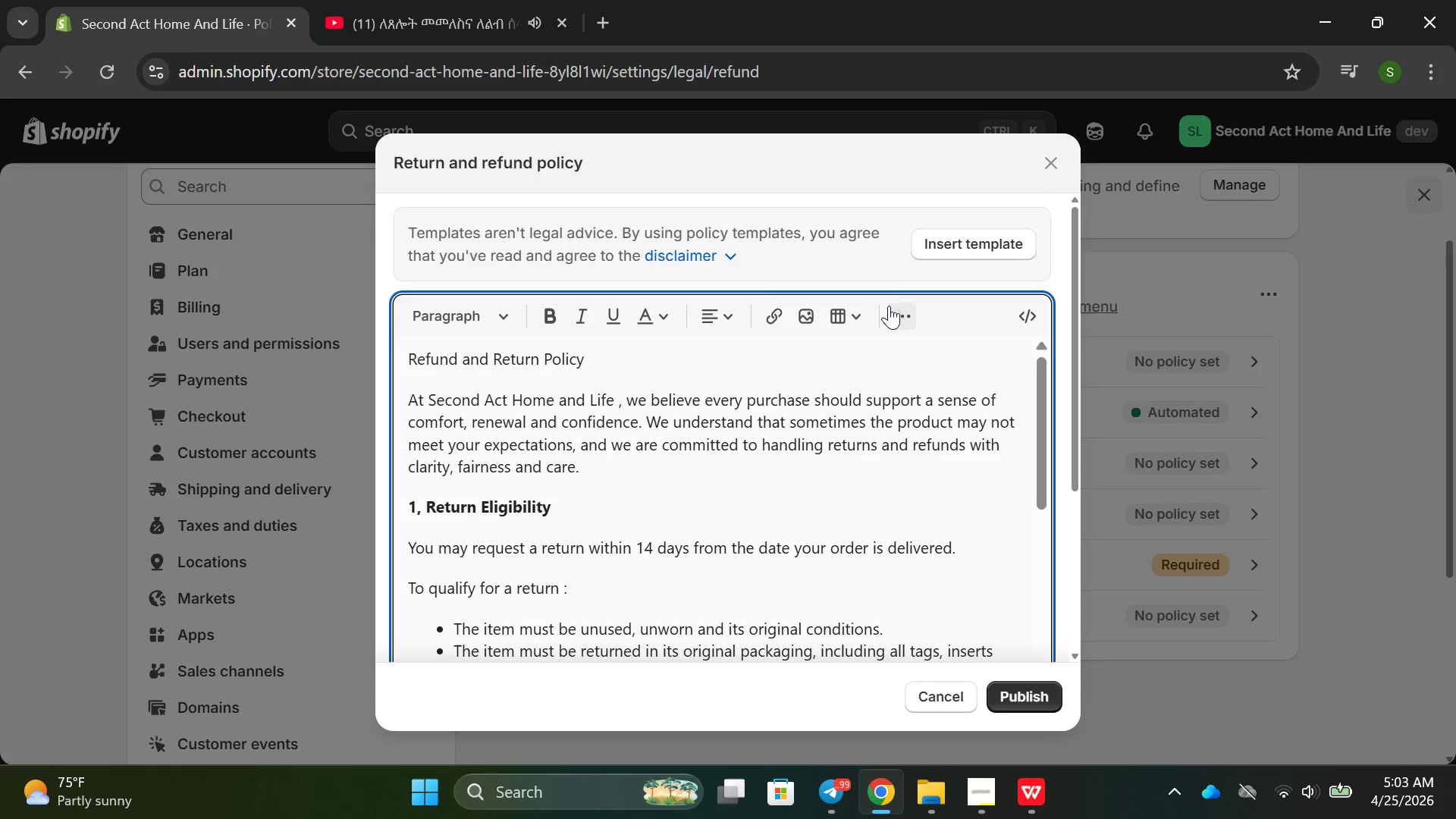 
left_click([889, 306])
 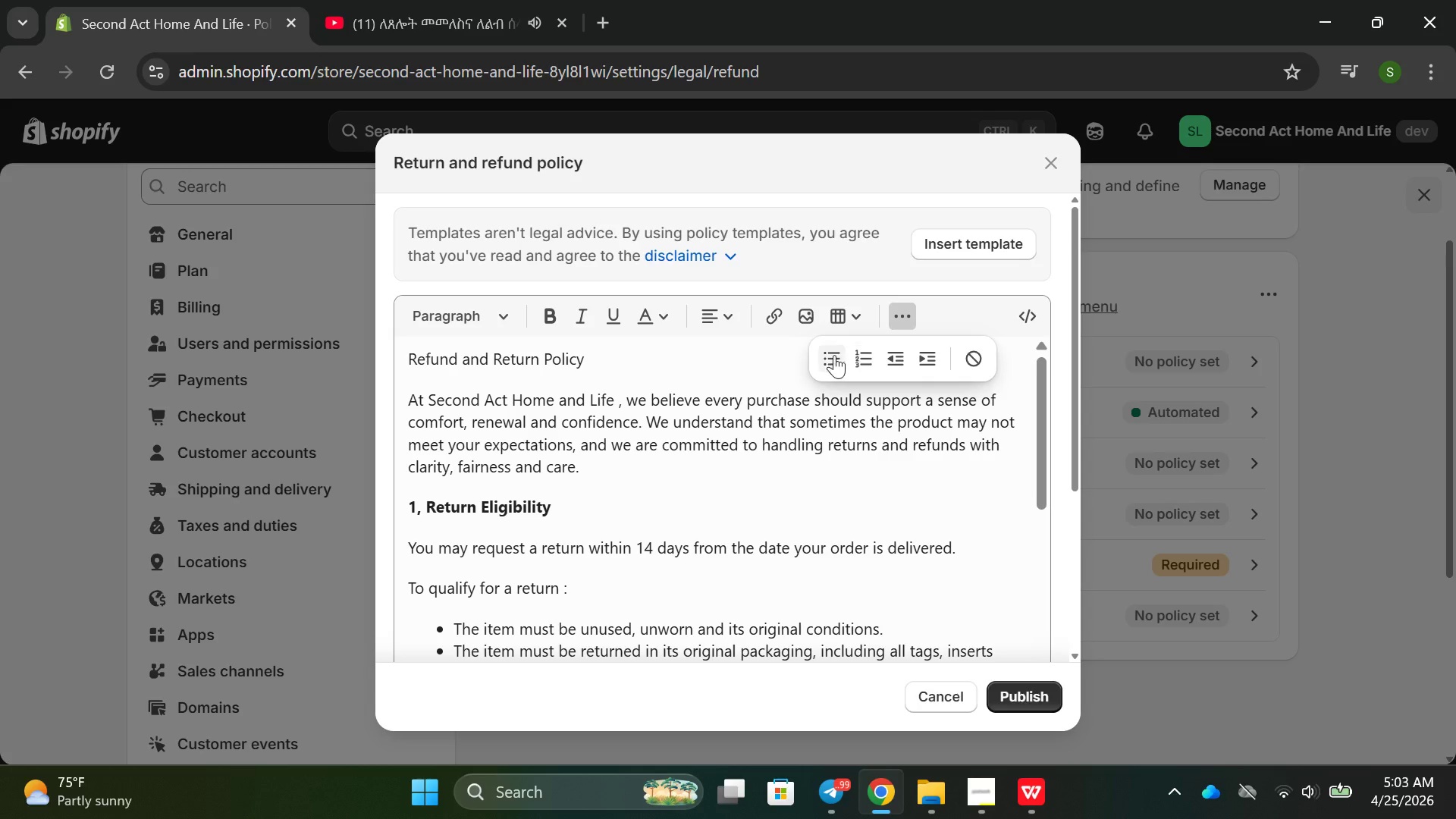 
left_click([831, 355])
 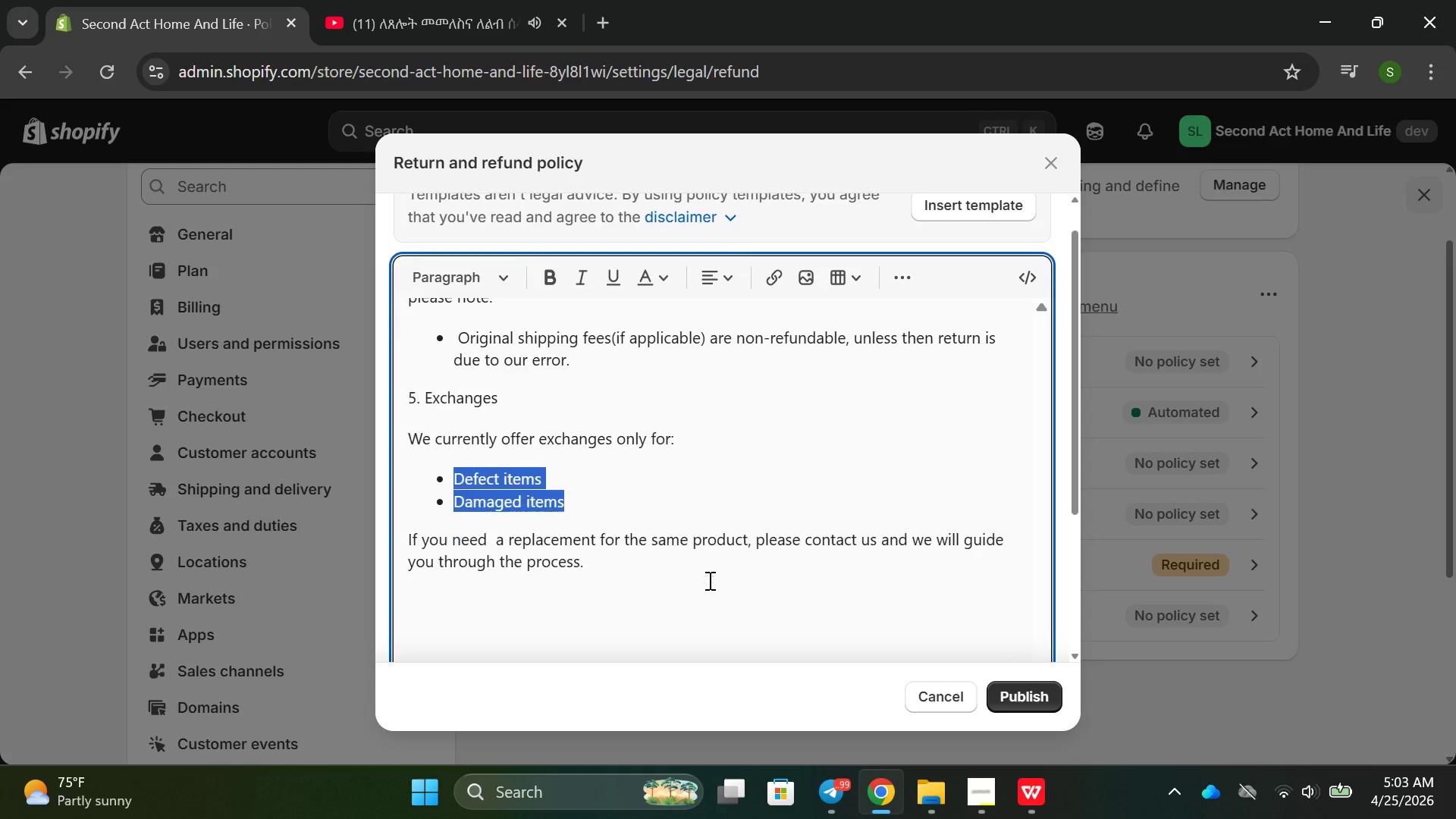 
left_click([625, 565])
 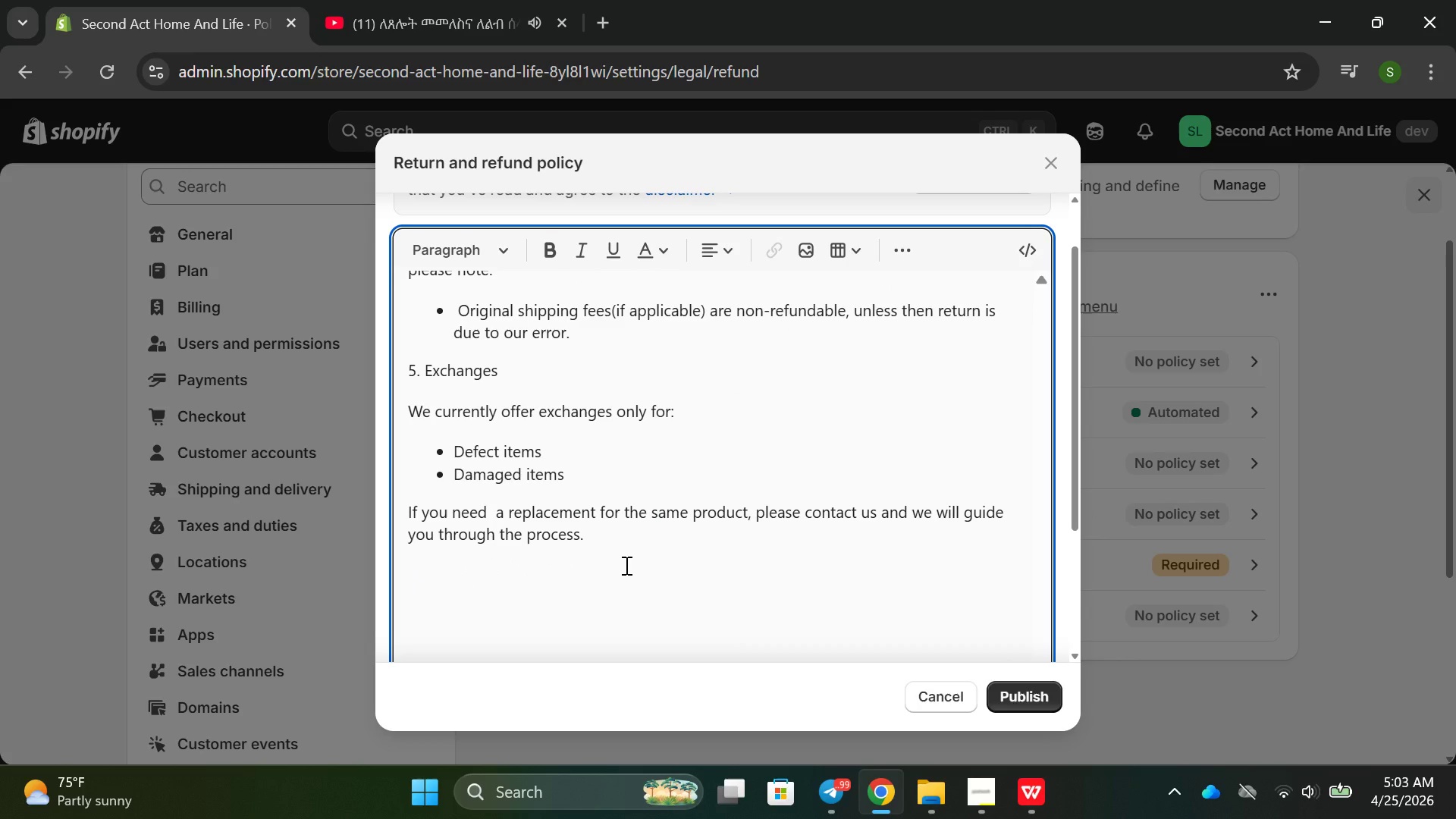 
type(^ )
key(Backspace)
key(Backspace)
type(6)
key(Backspace)
type(,)
key(Backspace)
type(6. re)
key(Backspace)
key(Backspace)
type(Return sho)
key(Backspace)
type(ipping )
 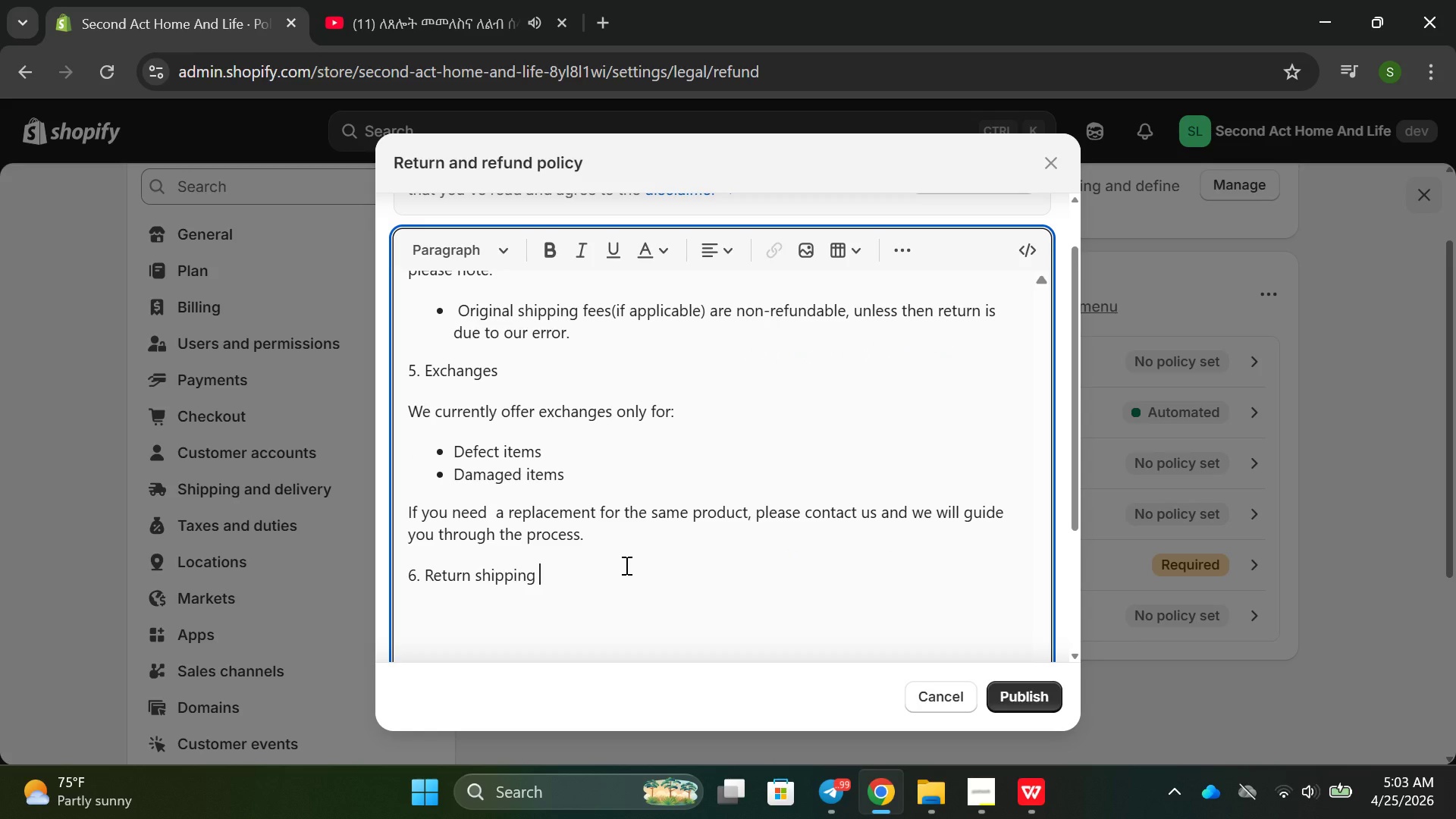 
key(Enter)
 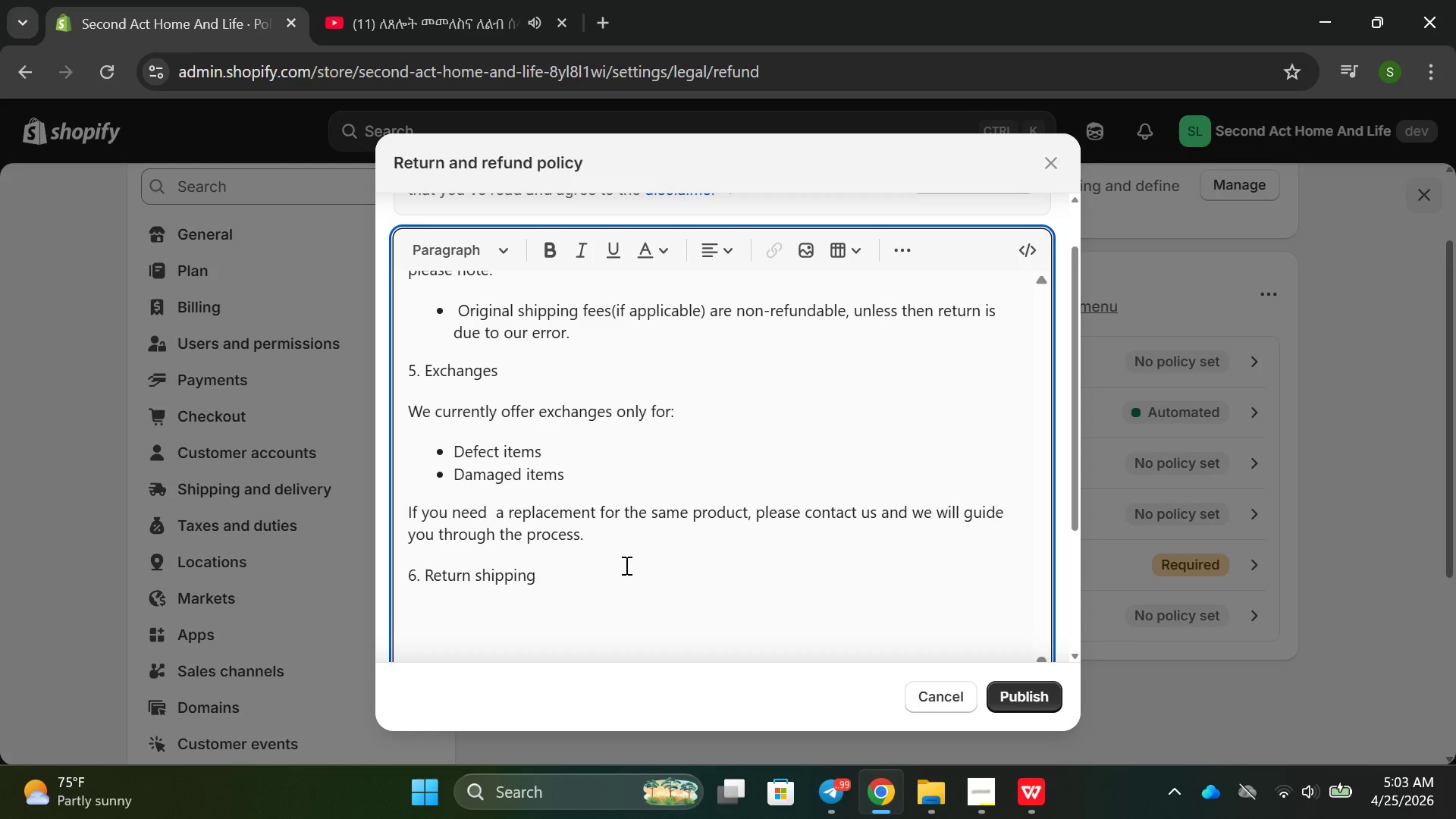 
type(Cur)
key(Backspace)
type(stomers are responsible for return shipping costs unsl)
key(Backspace)
key(Backspace)
type(less the item is defective, damaged a)
key(Backspace)
key(Backspace)
type(, or incorrect)
 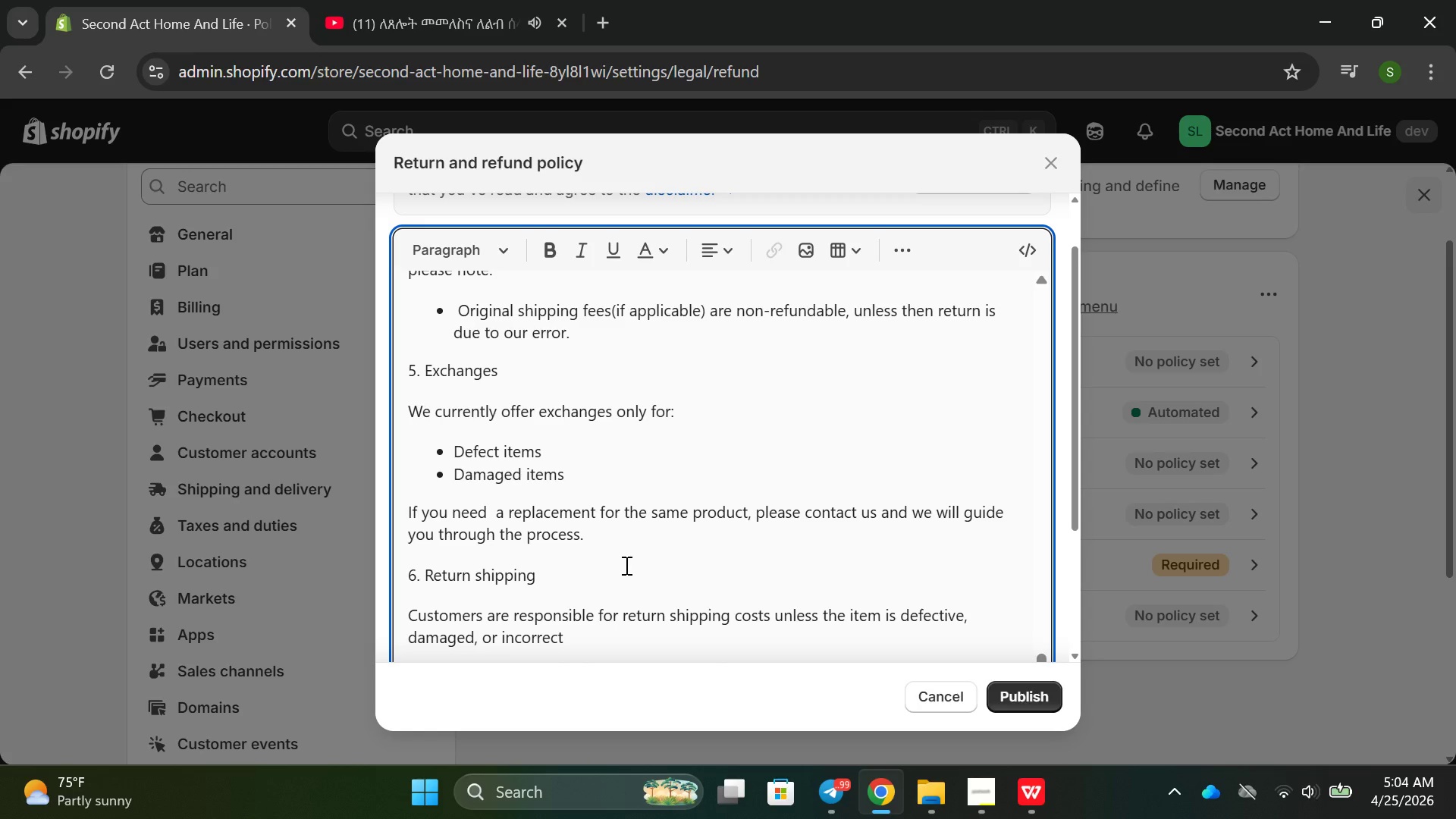 
key(Enter)
 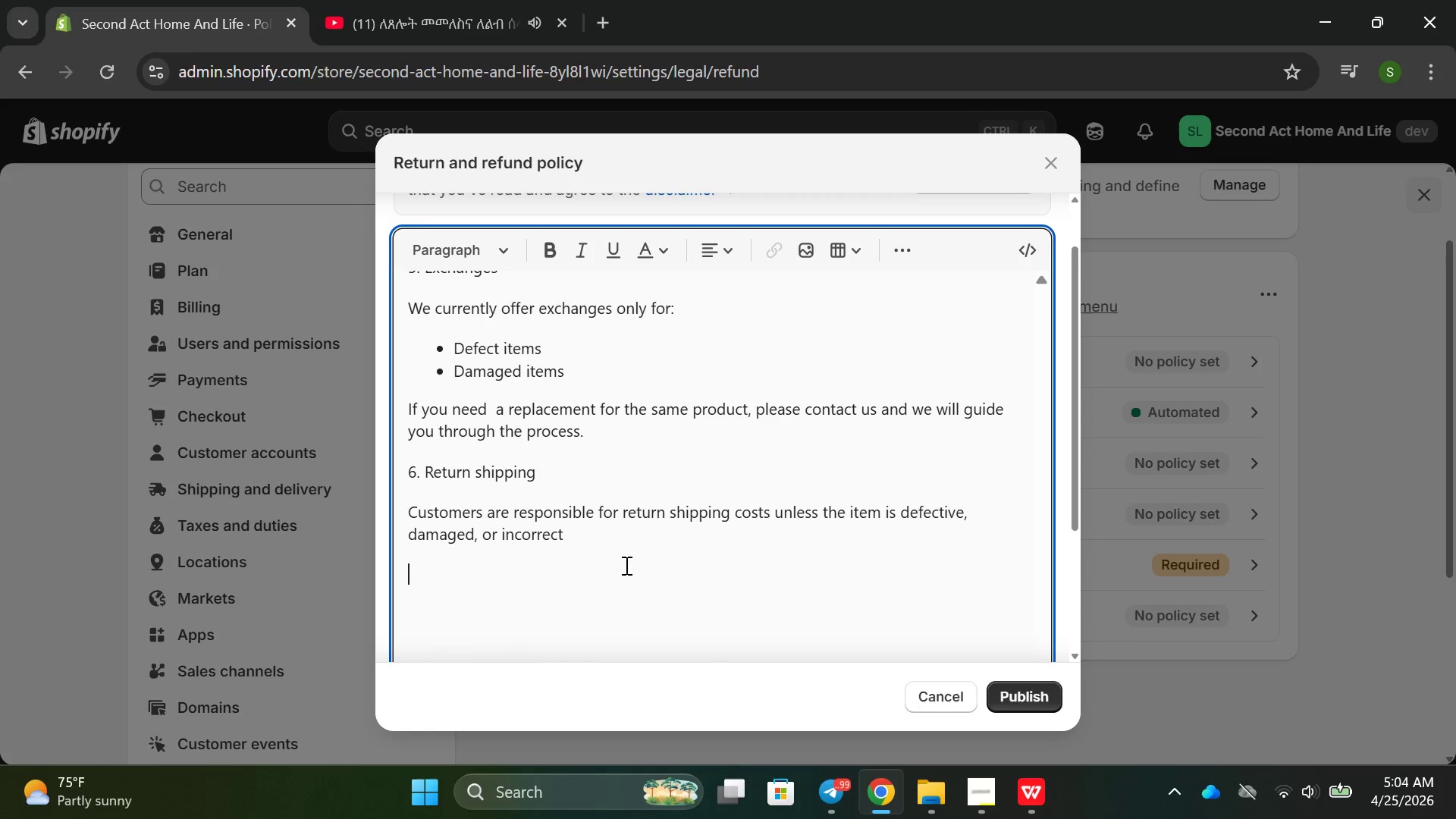 
type(w)
key(Backspace)
type(We strog)
key(Backspace)
type(ngly recommend using a trackable sho)
key(Backspace)
type(ipping method )
key(Backspace)
type(, as we )
 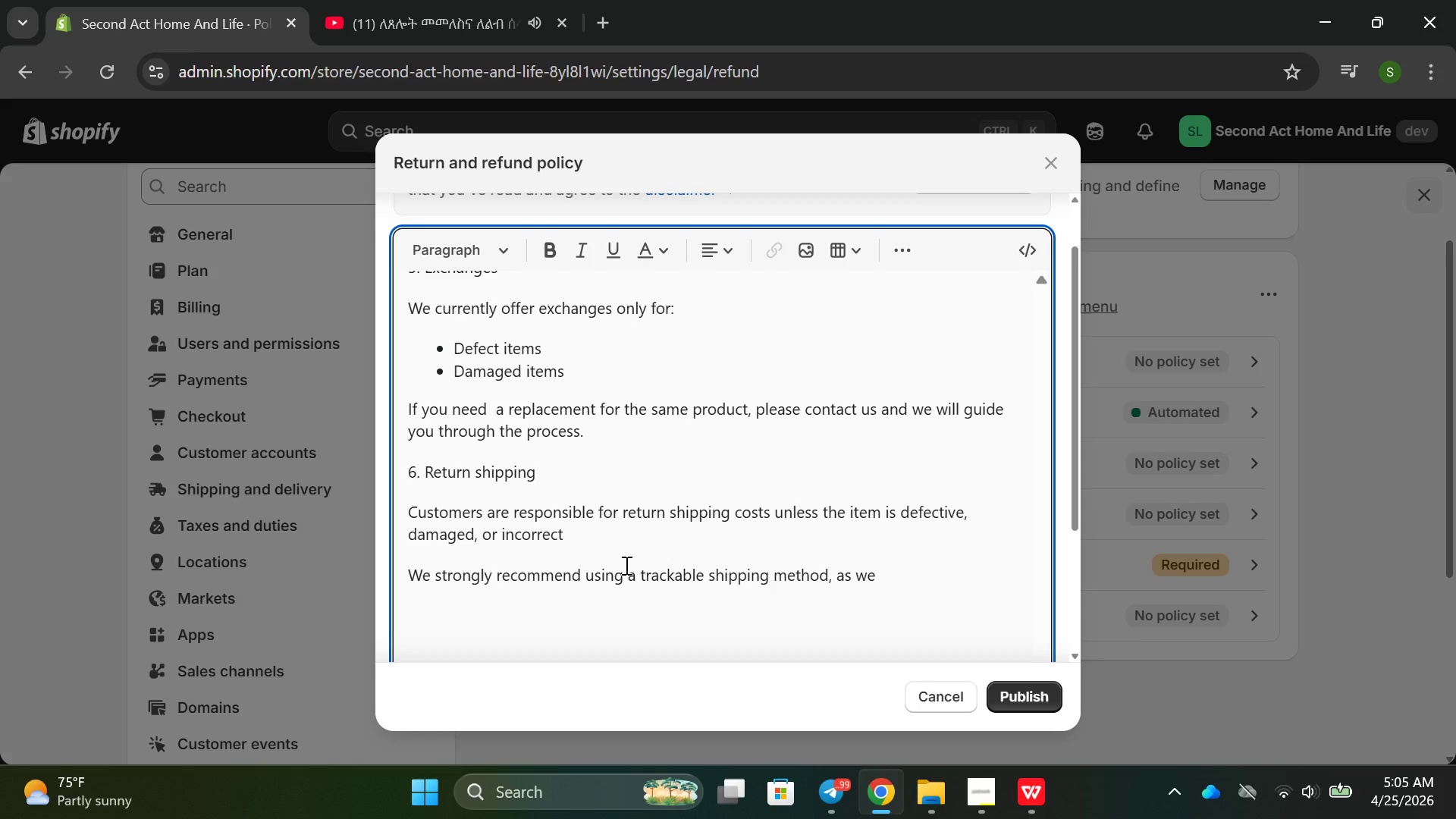 
wait(15.06)
 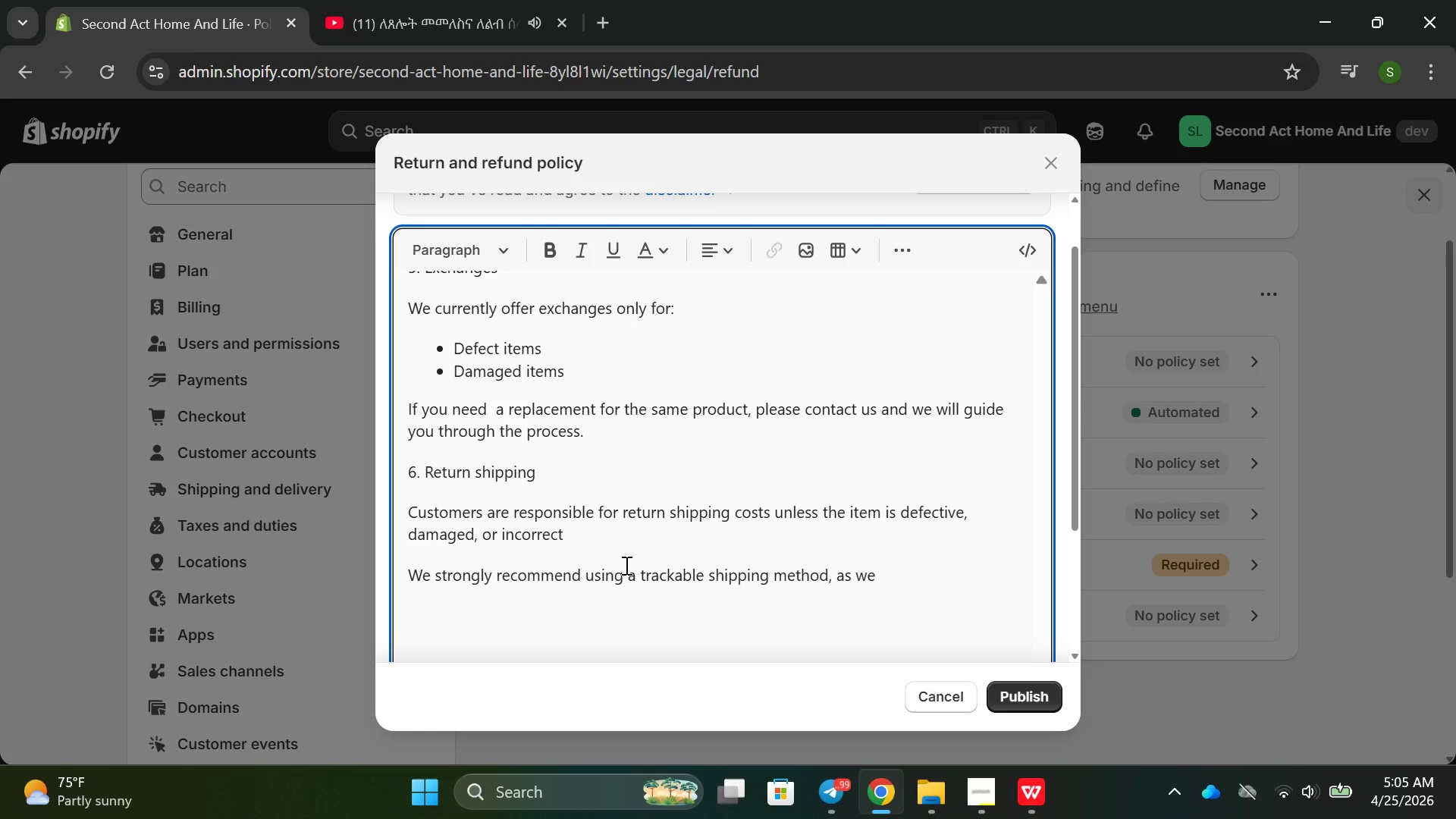 
type(are not respi[Mute])
key(Backspace)
type(osble for )
key(Backspace)
key(Backspace)
key(Backspace)
key(Backspace)
key(Backspace)
 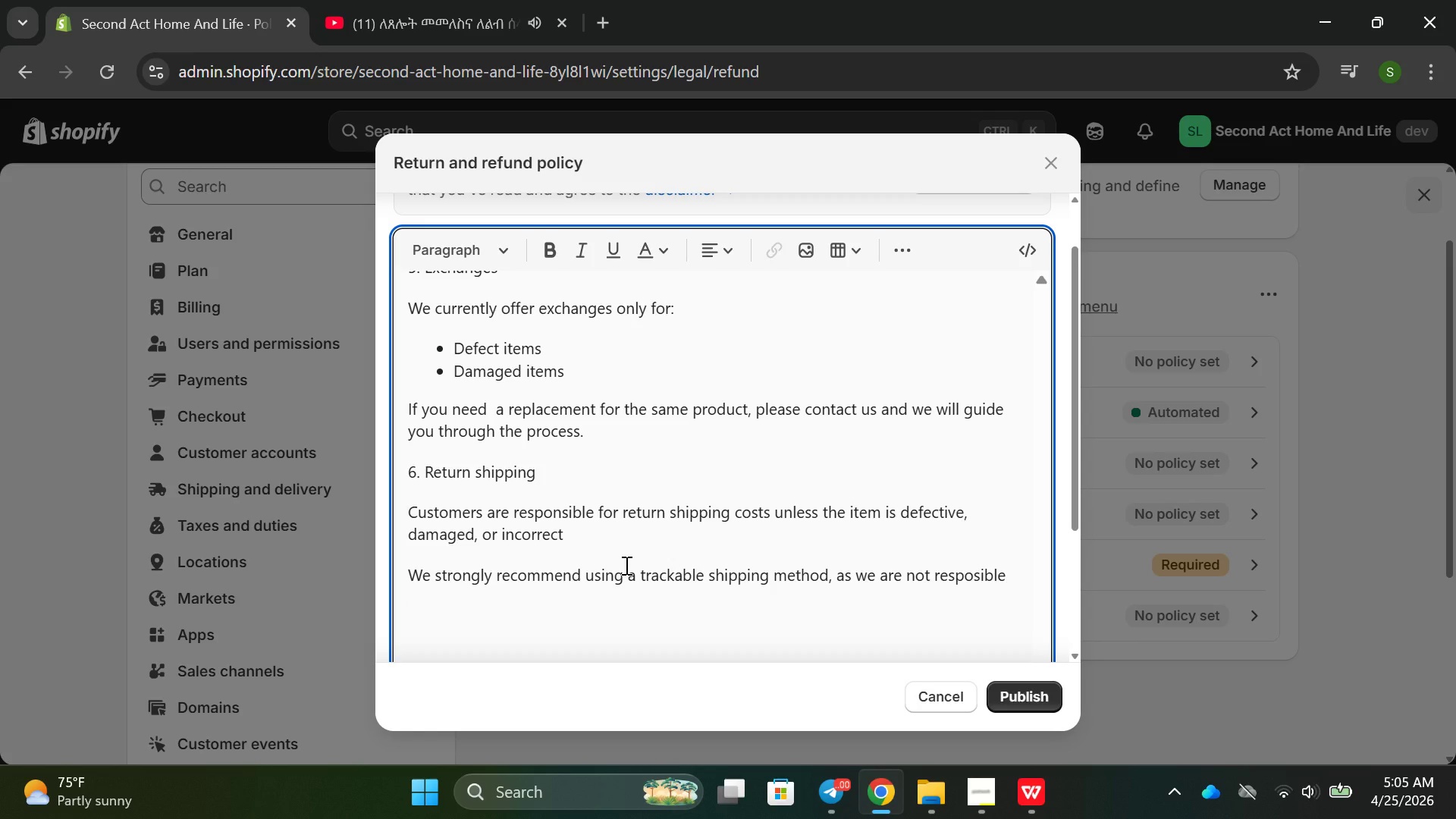 
hold_key(key=Backspace, duration=0.61)
 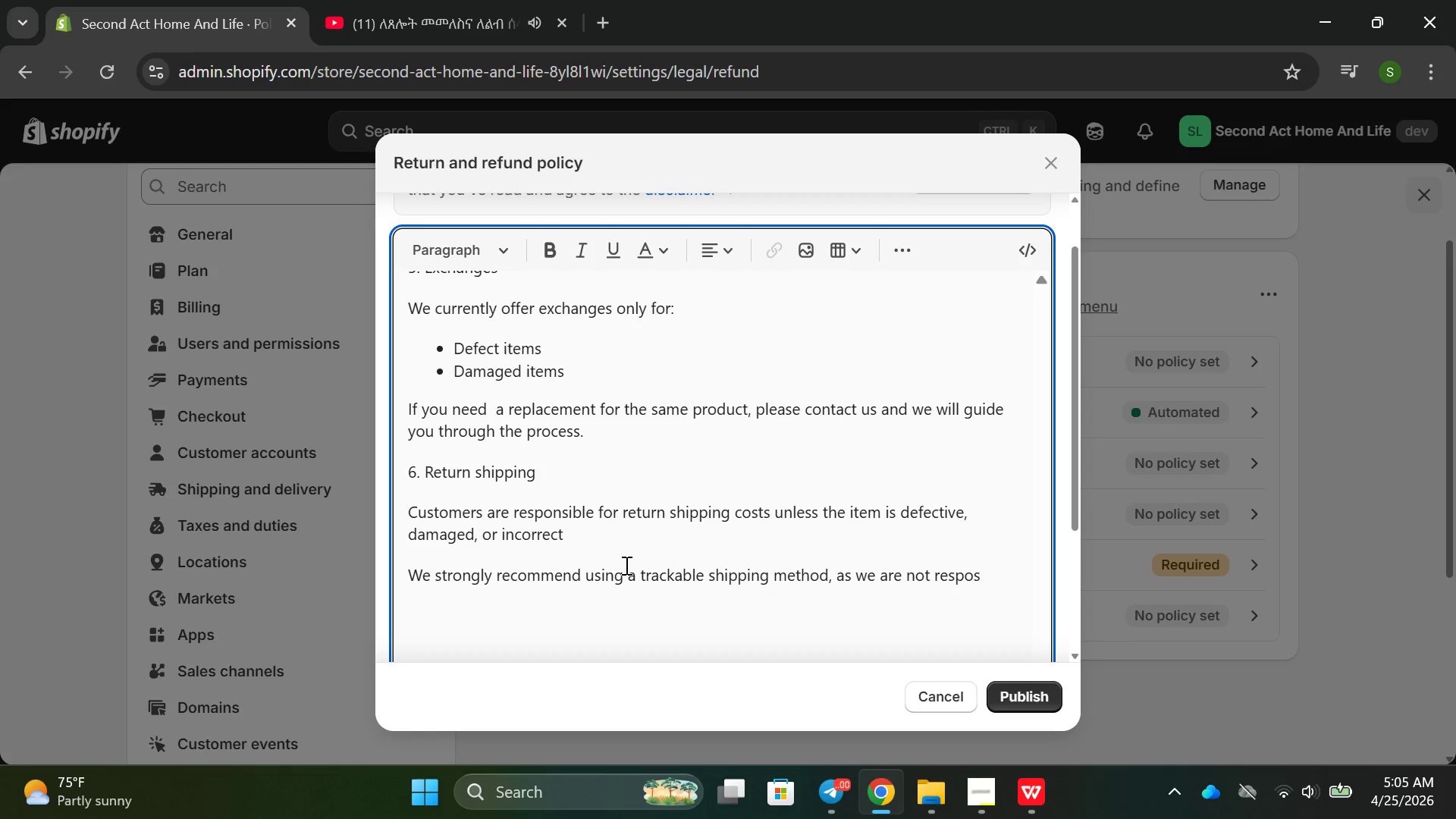 
key(Backspace)
type(nsible for lost return packages.)
 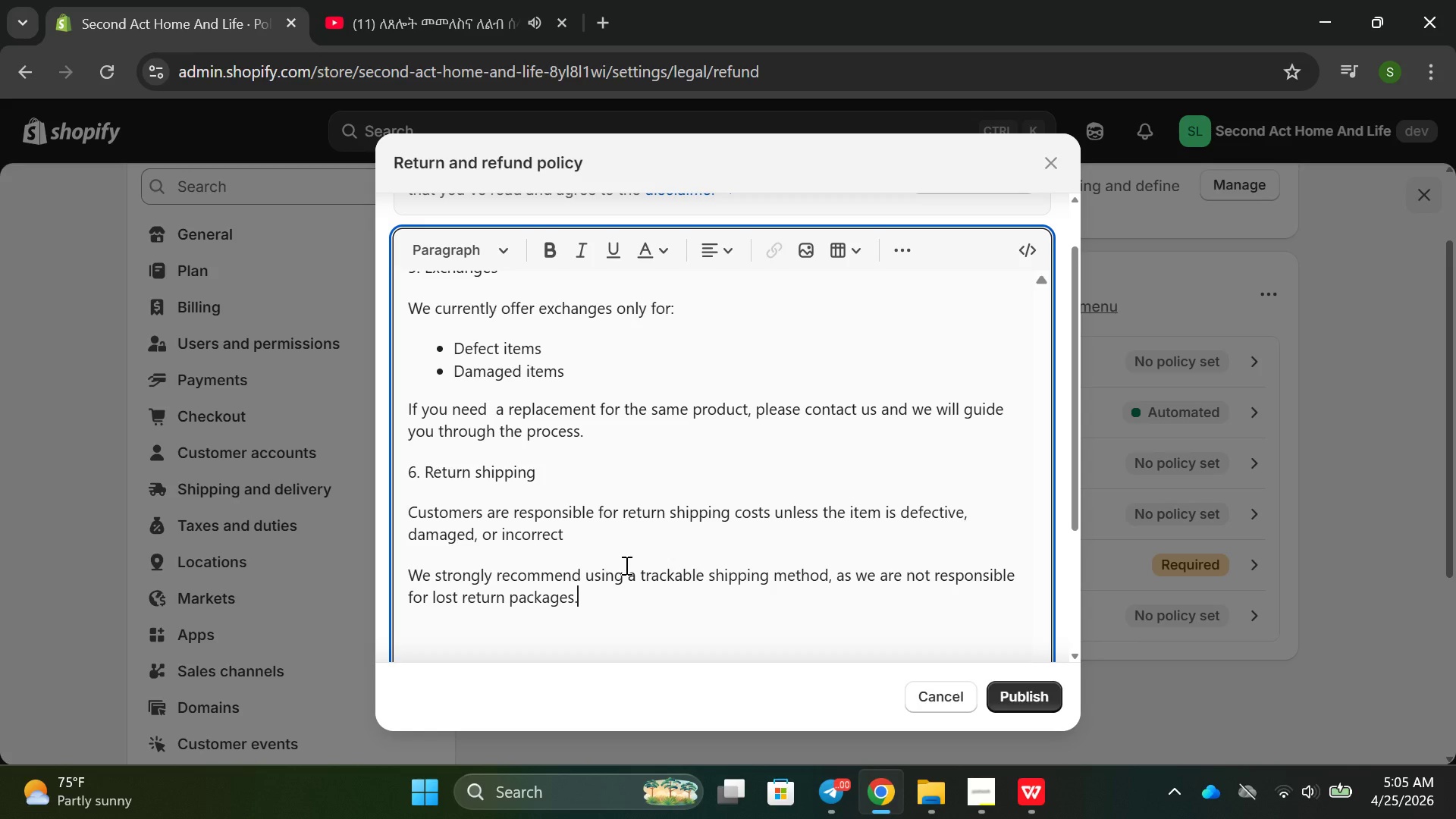 
key(Enter)
 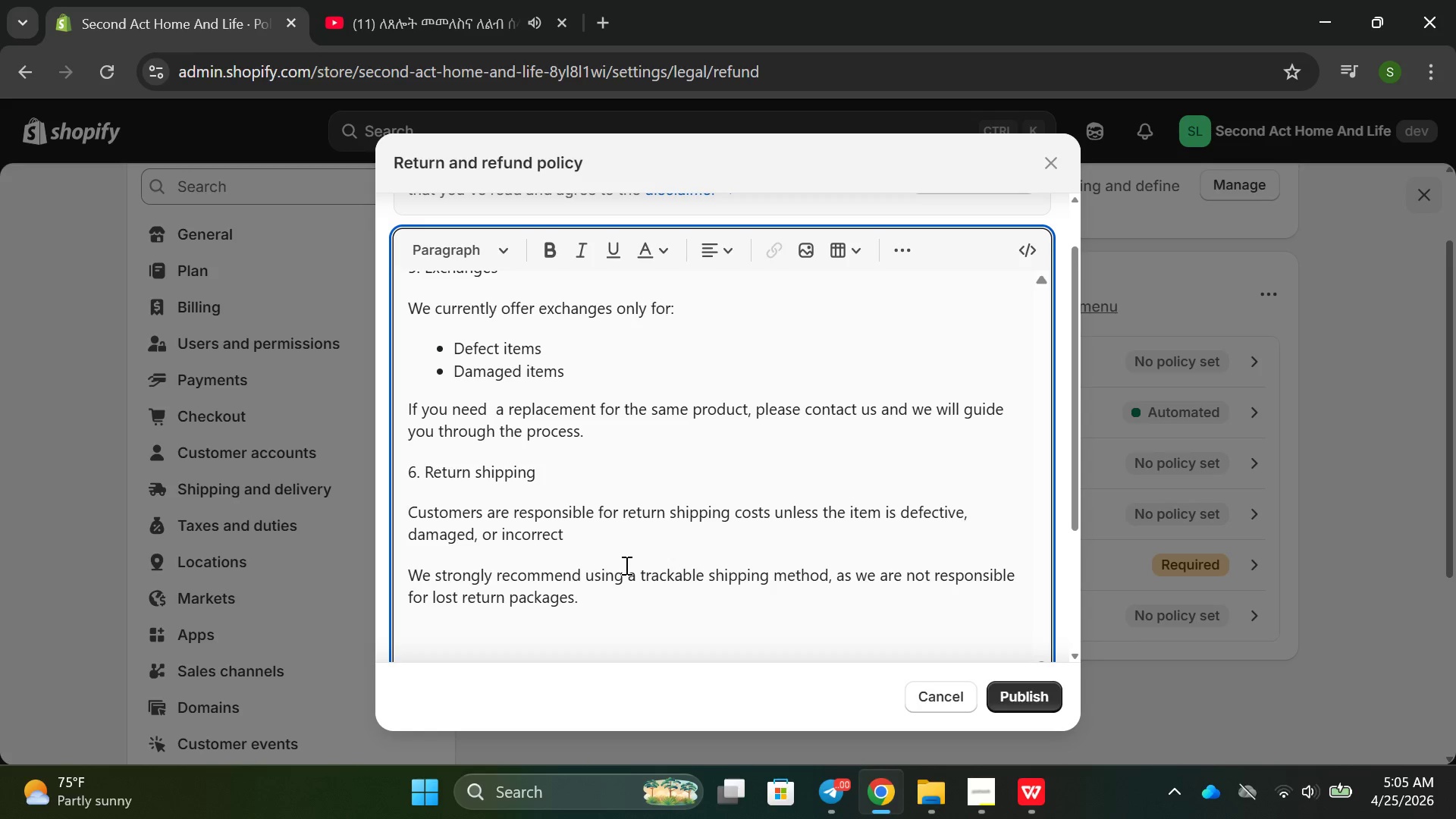 
type(Shipping costs are non re)
key(Backspace)
key(Backspace)
key(Backspace)
type(-refundable)
 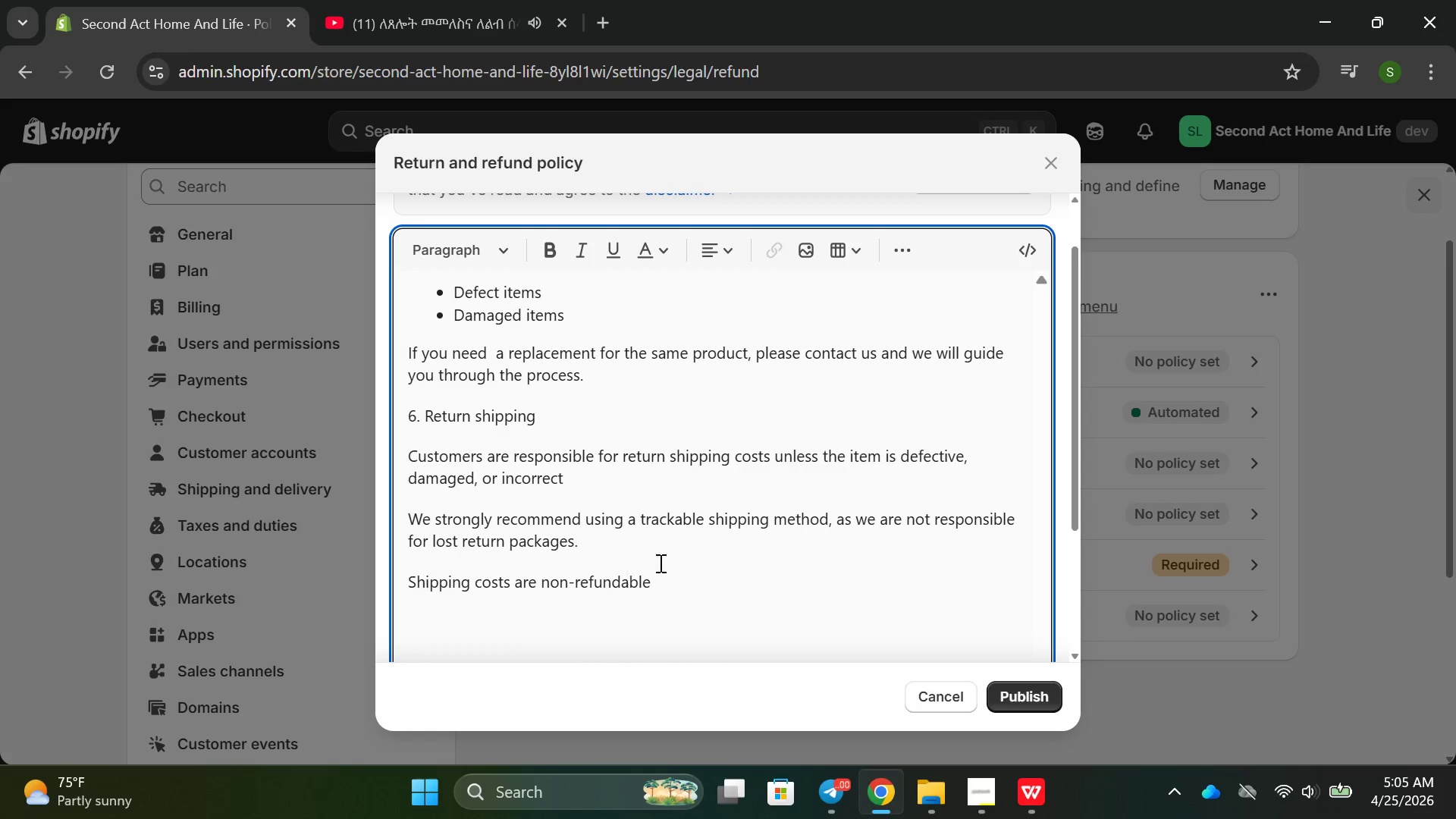 
left_click_drag(start_coordinate=[702, 594], to_coordinate=[410, 457])
 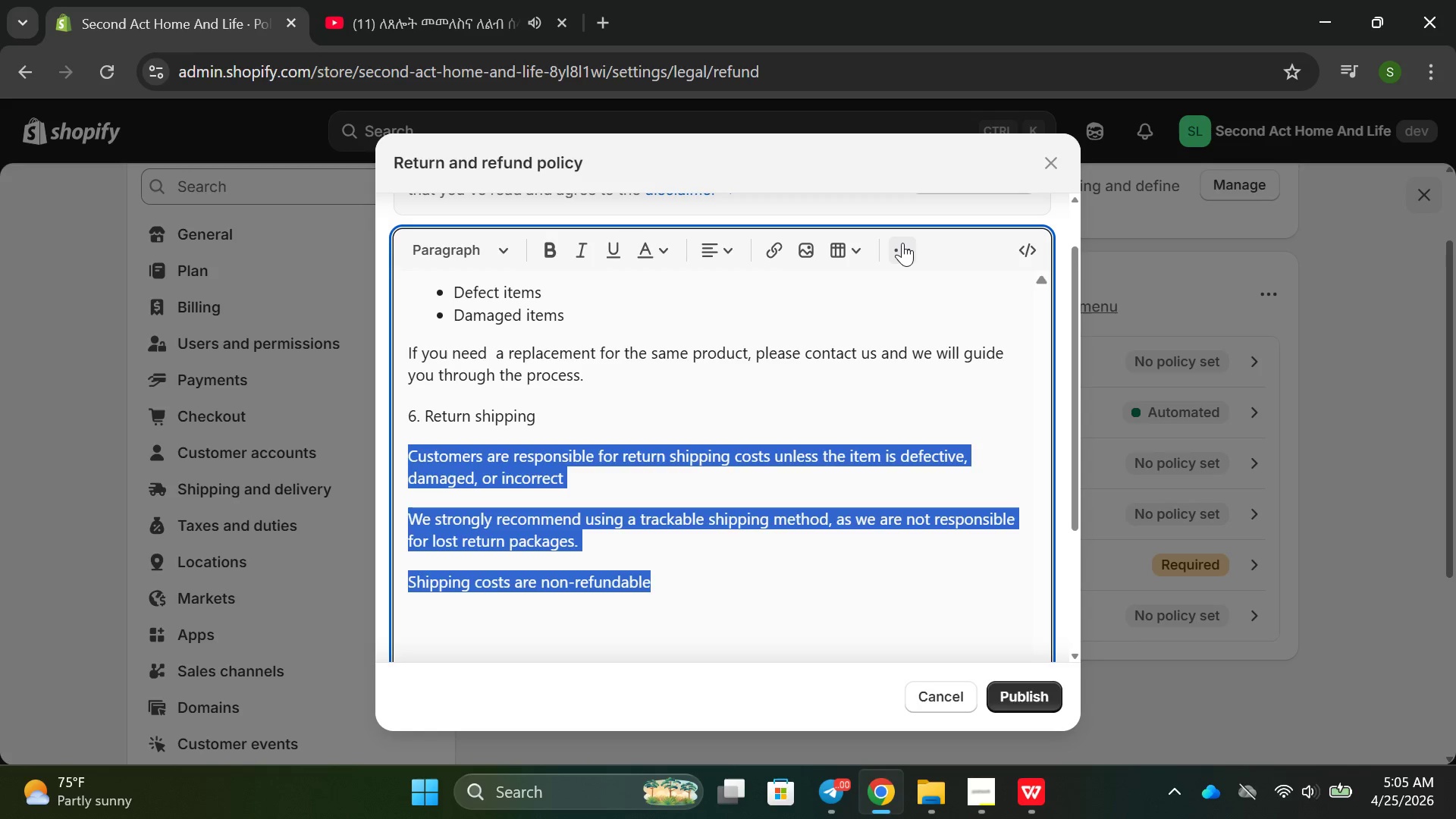 
left_click([902, 243])
 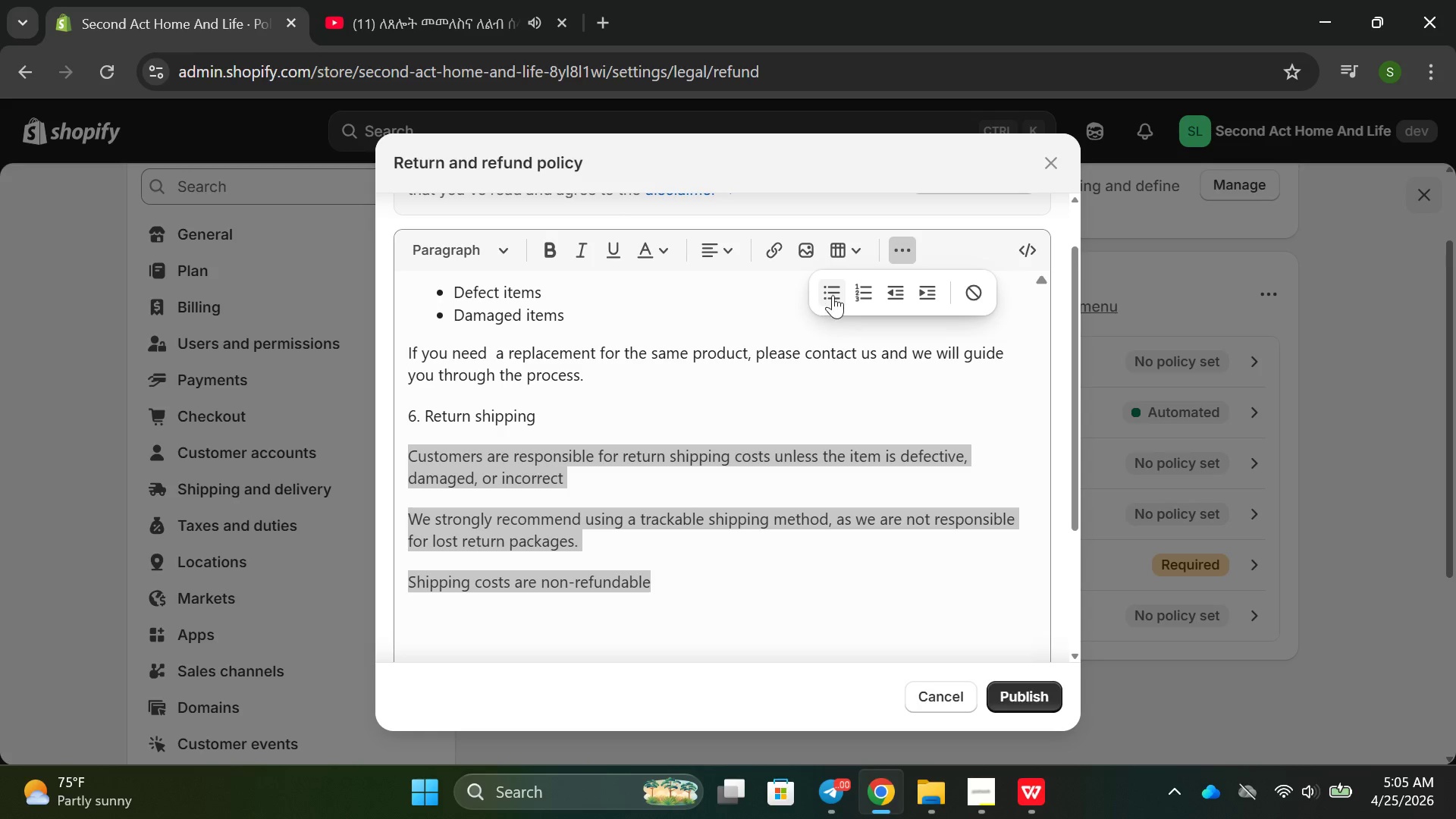 
left_click([837, 295])
 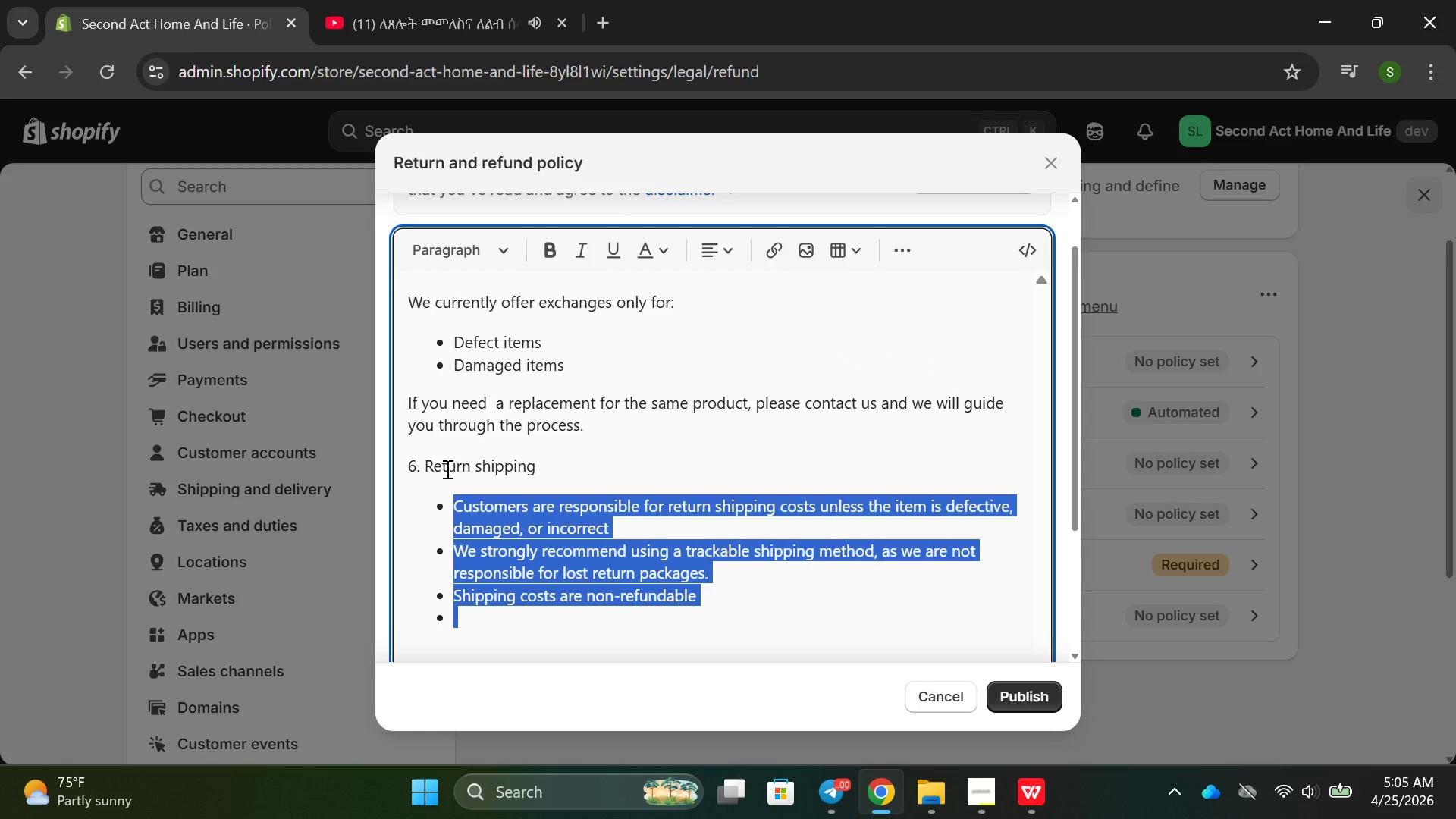 
double_click([446, 469])
 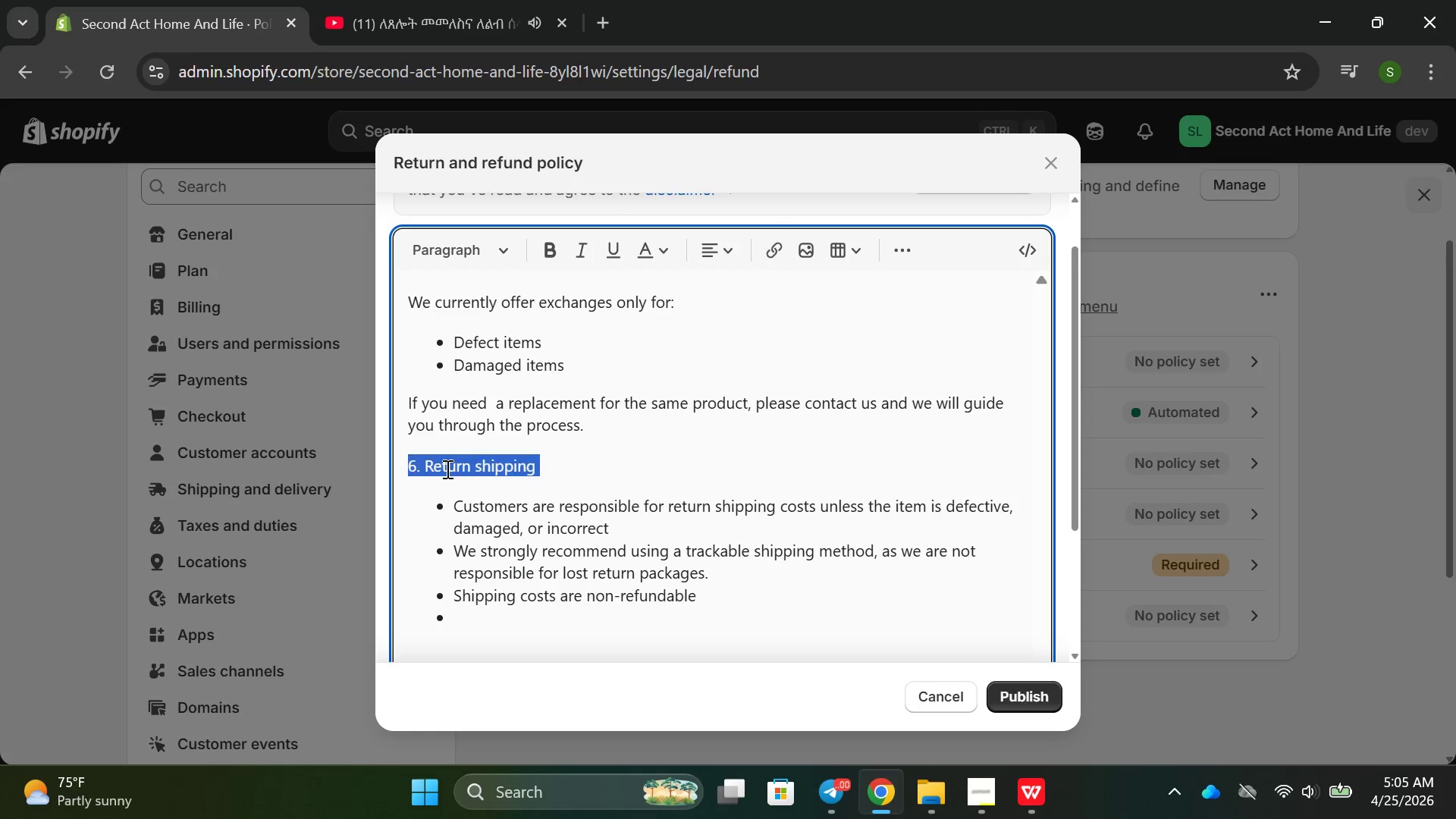 
triple_click([446, 469])
 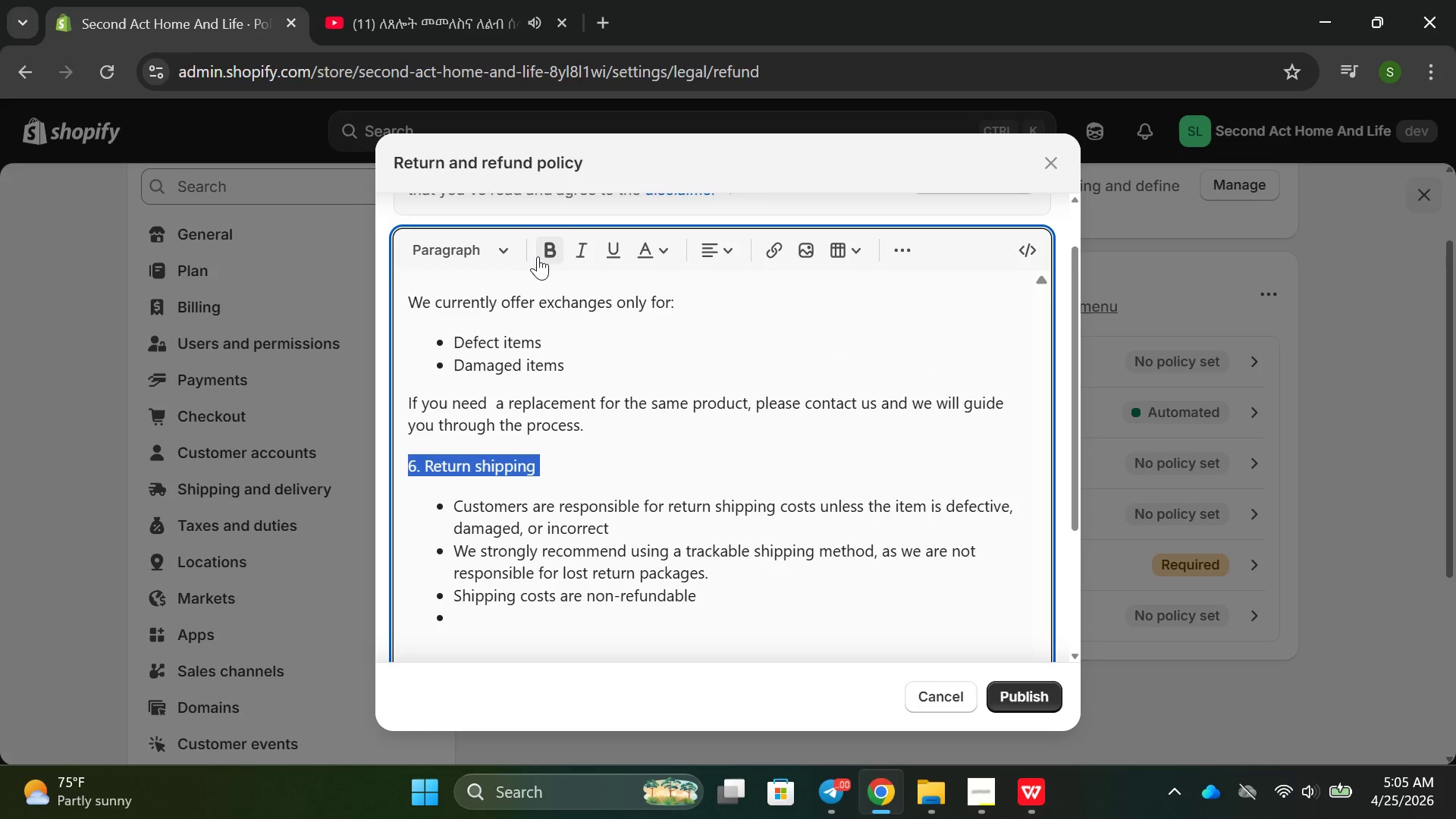 
left_click([540, 255])
 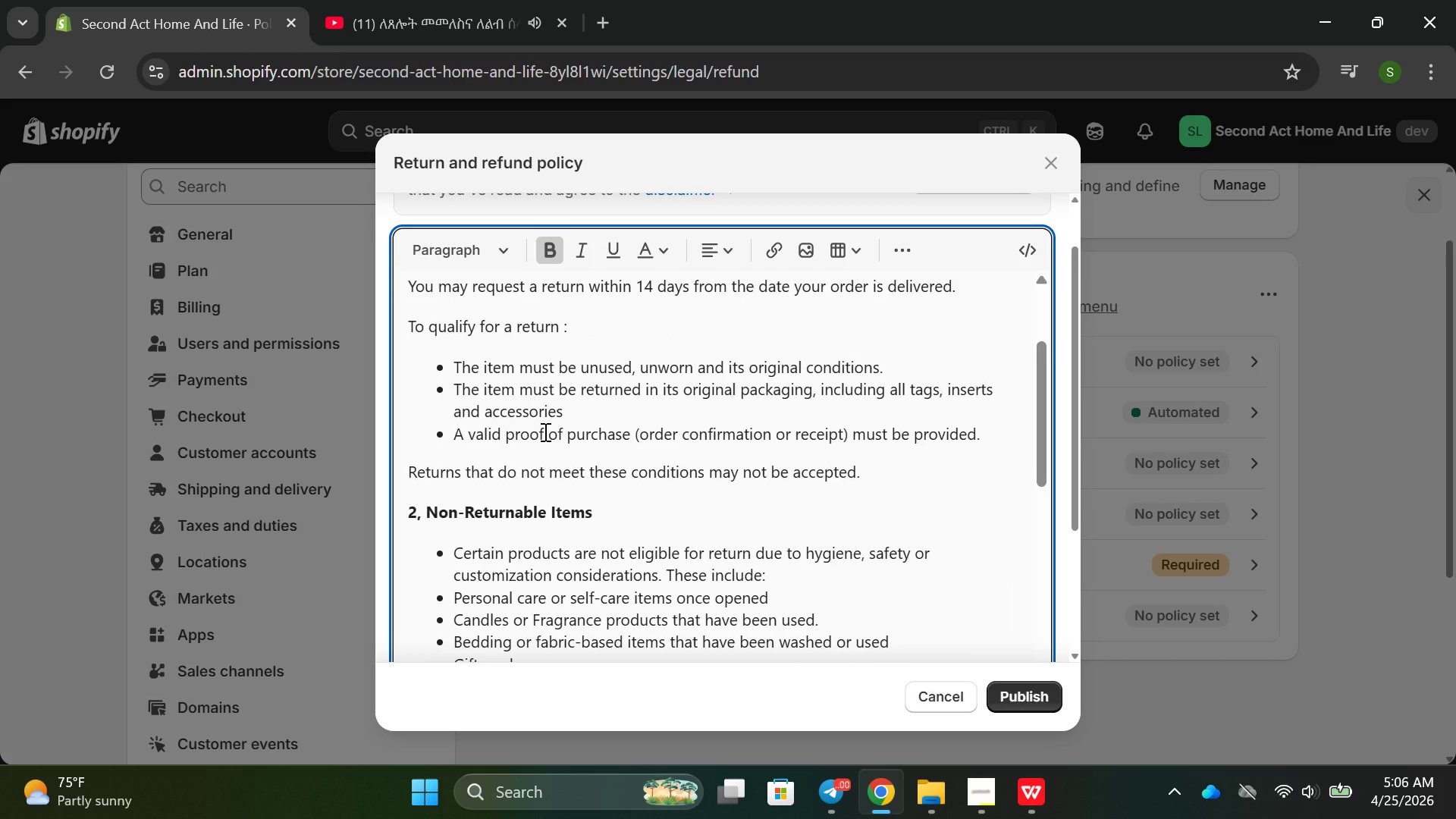 
wait(5.45)
 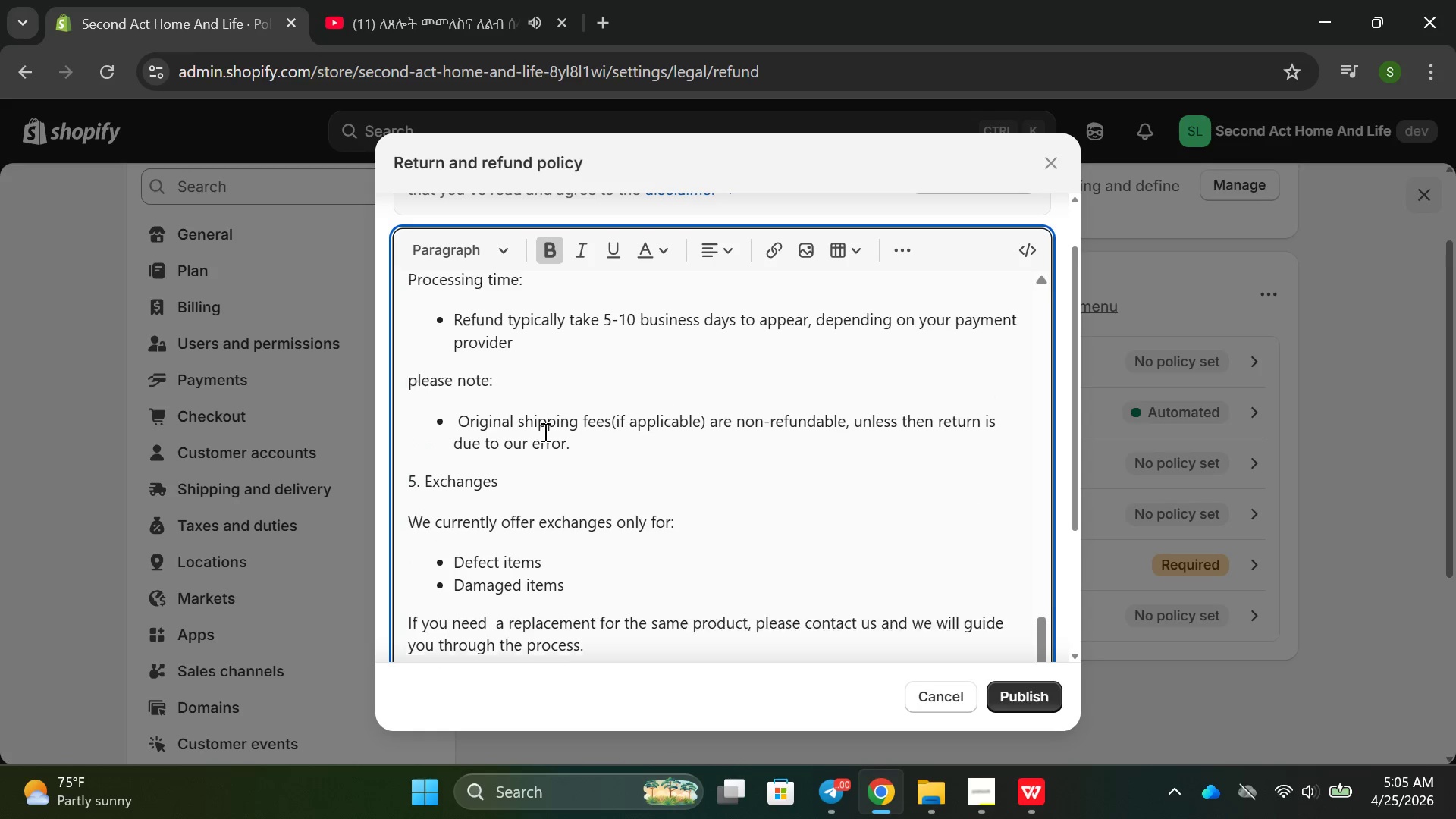 
double_click([544, 431])
 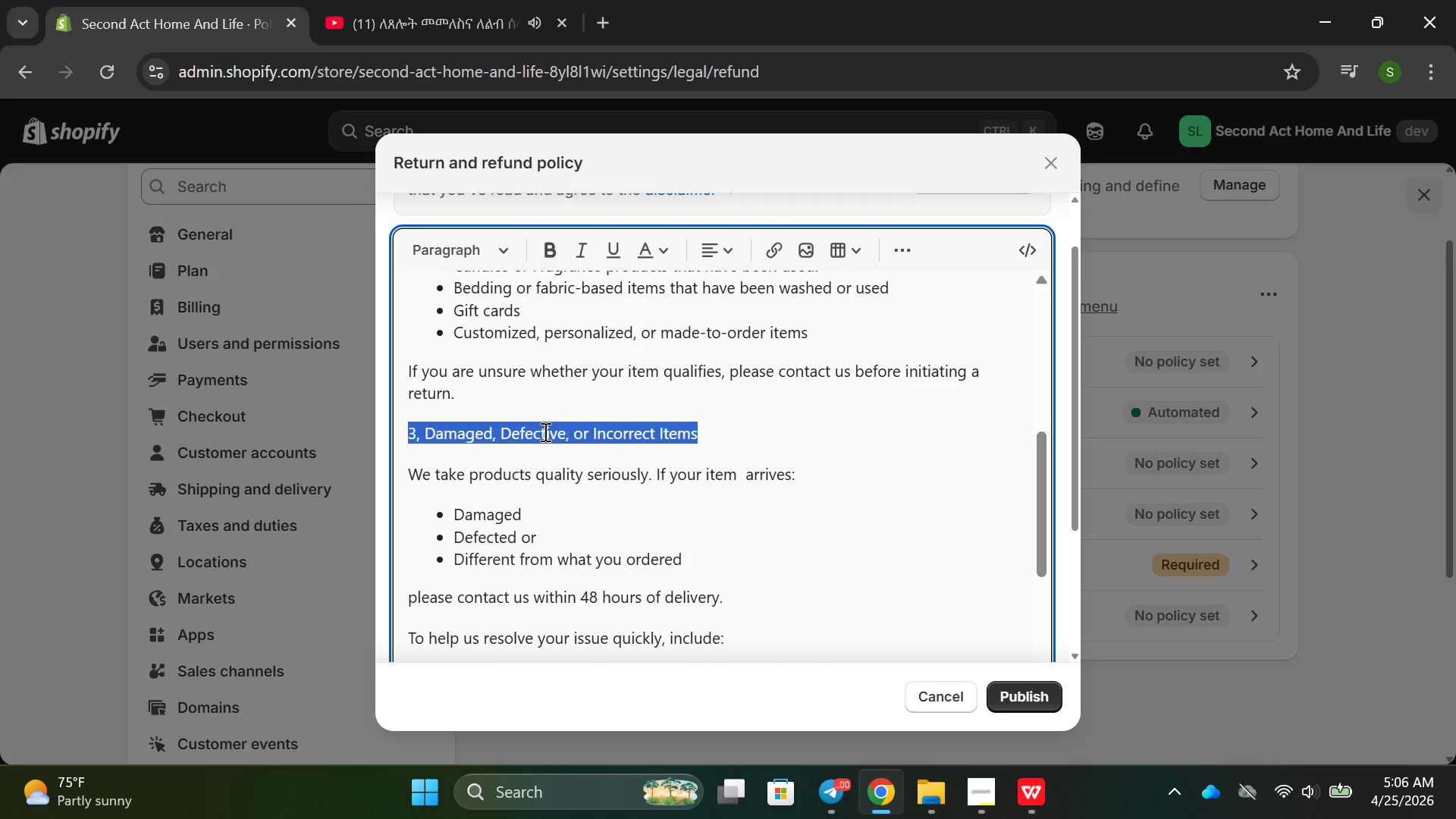 
triple_click([544, 431])
 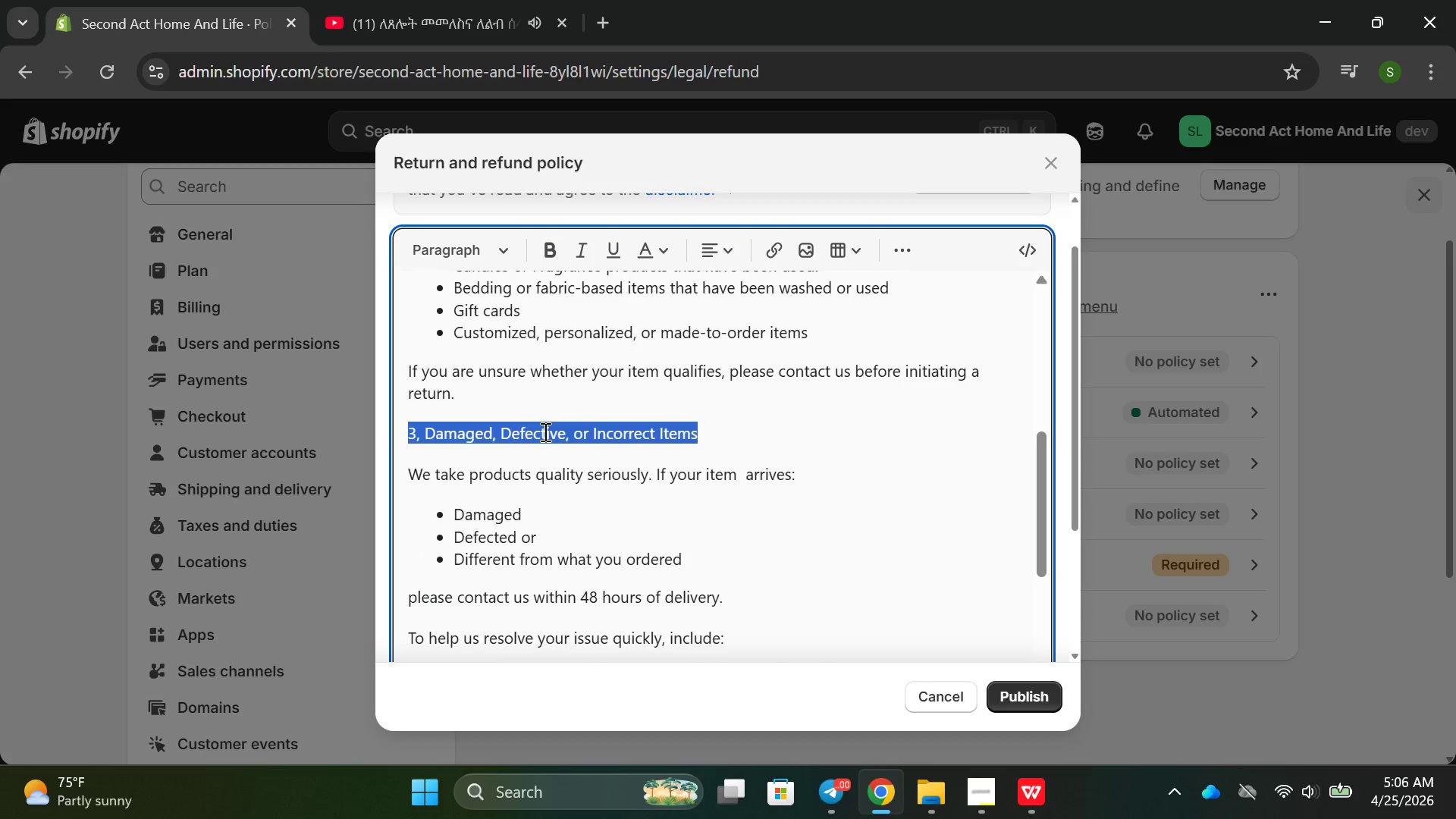 
triple_click([544, 431])
 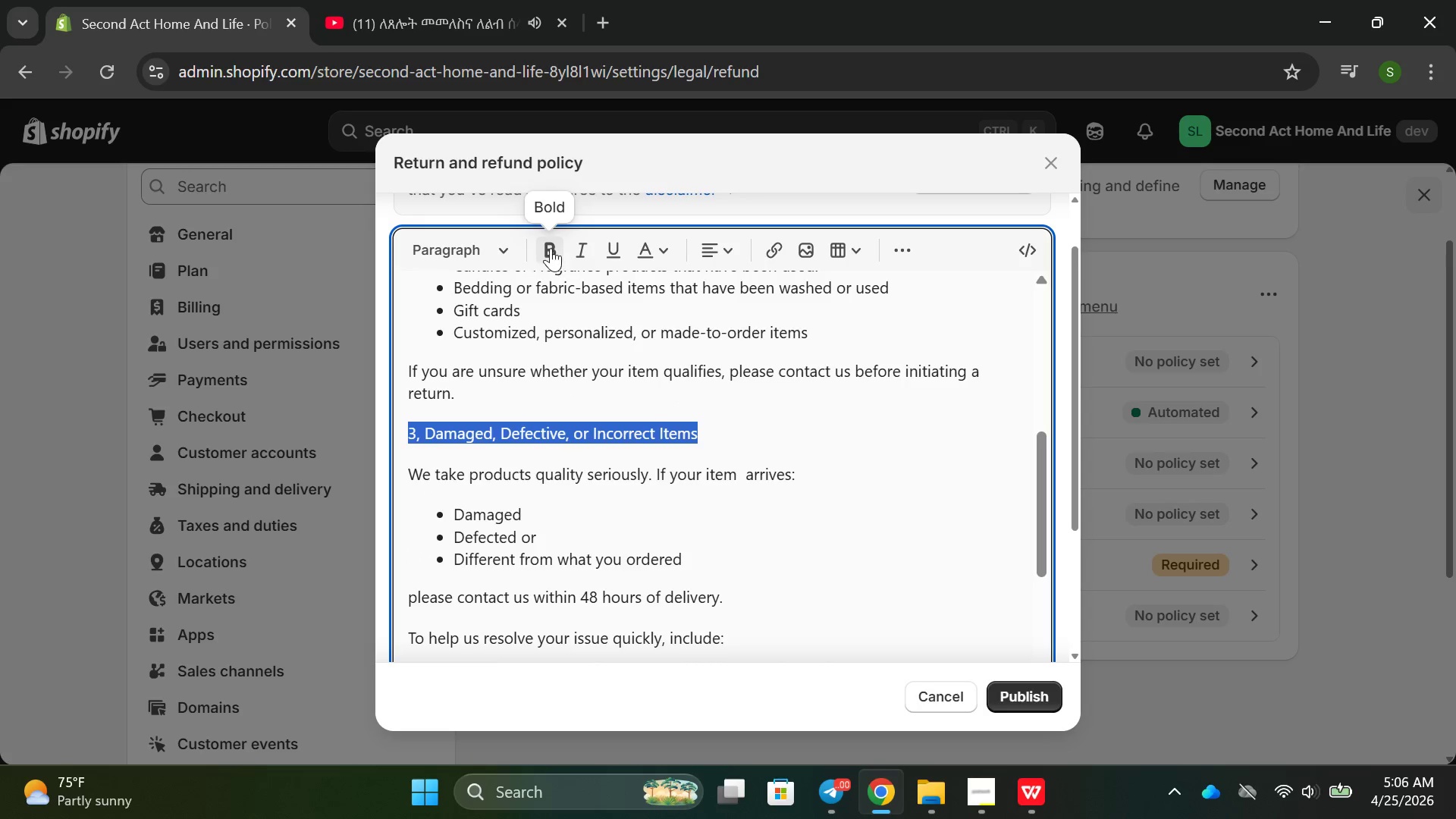 
left_click([551, 248])
 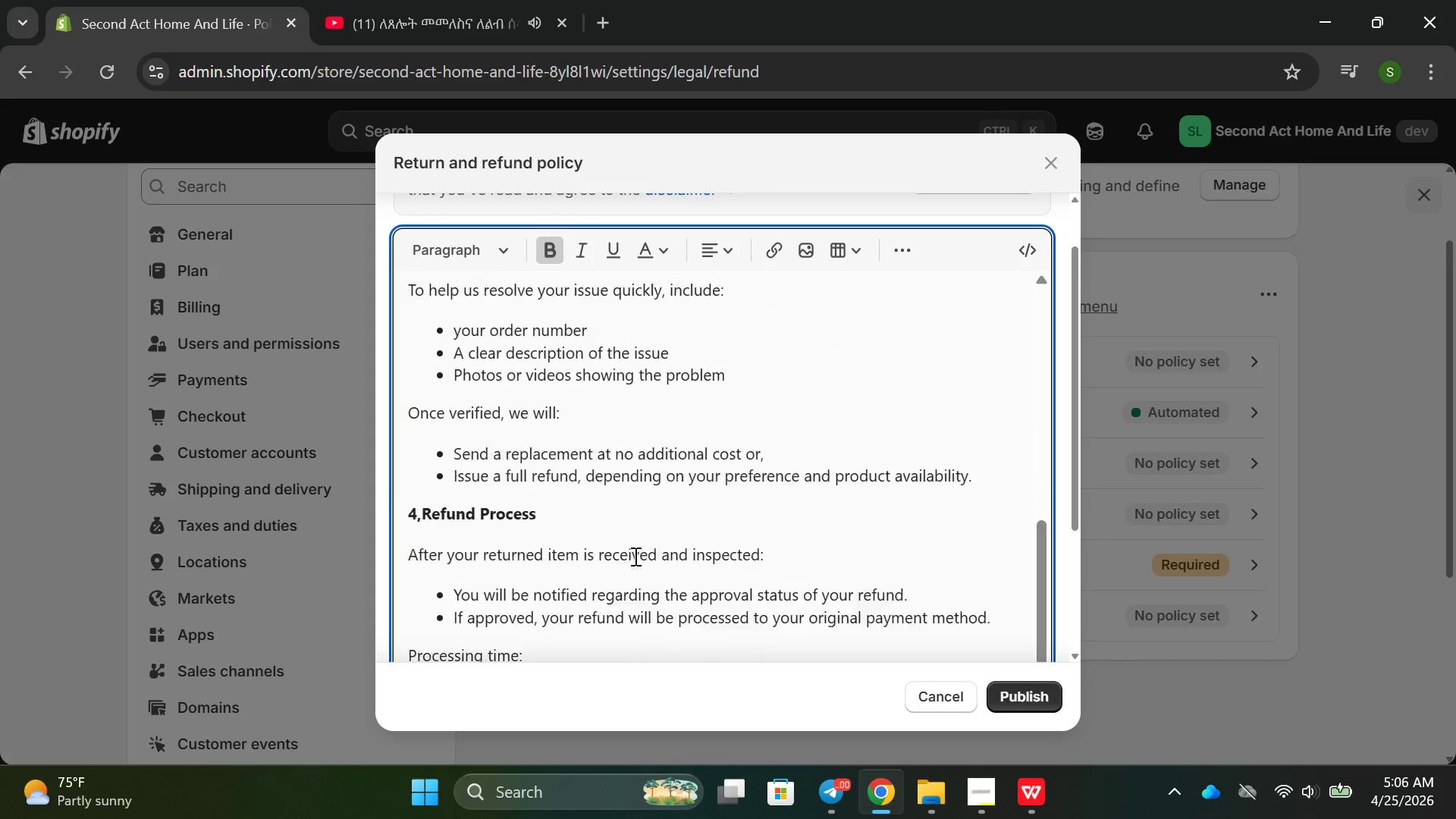 
right_click([634, 556])
 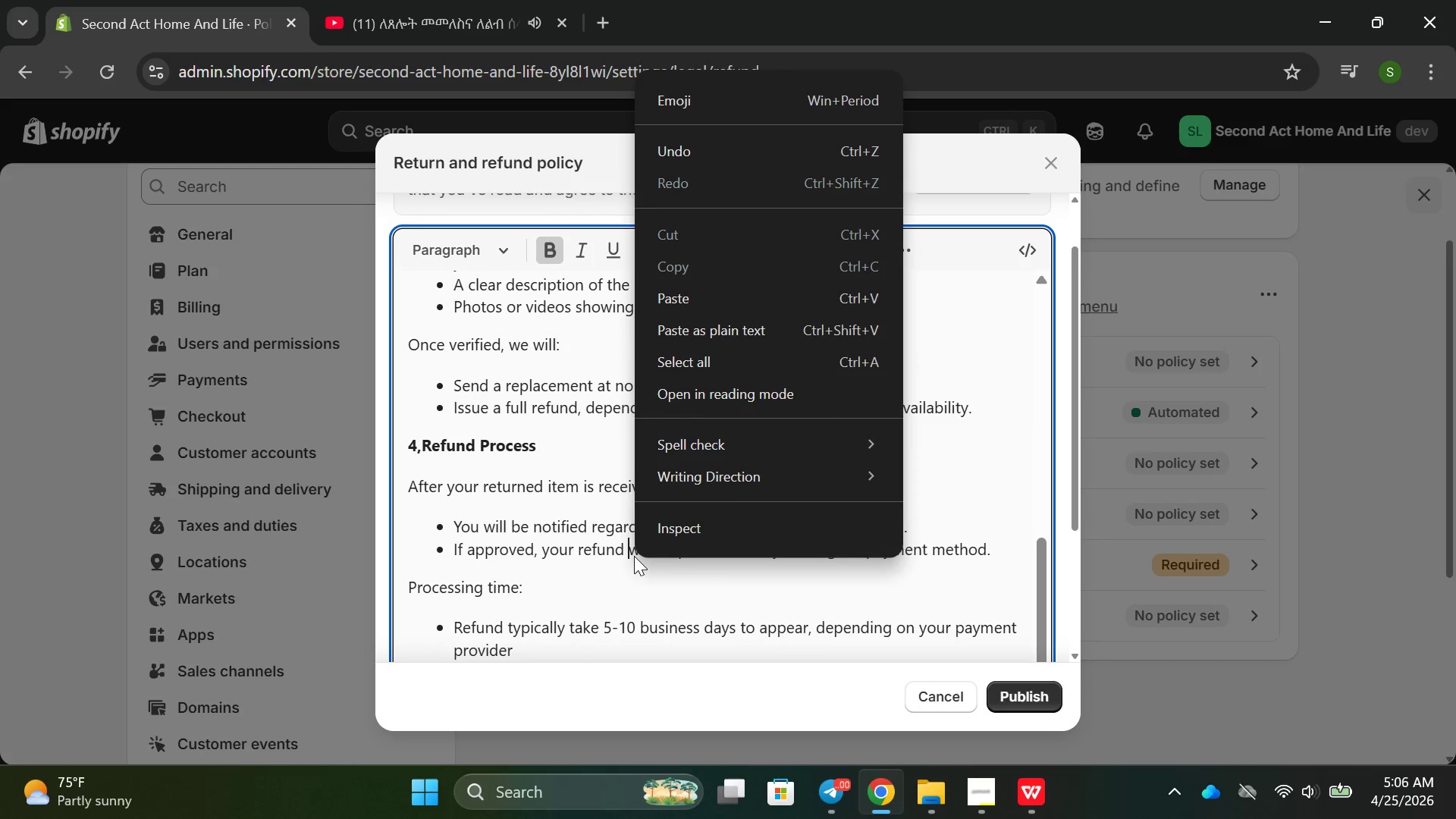 
scroll: coordinate [634, 556], scroll_direction: none, amount: 0.0
 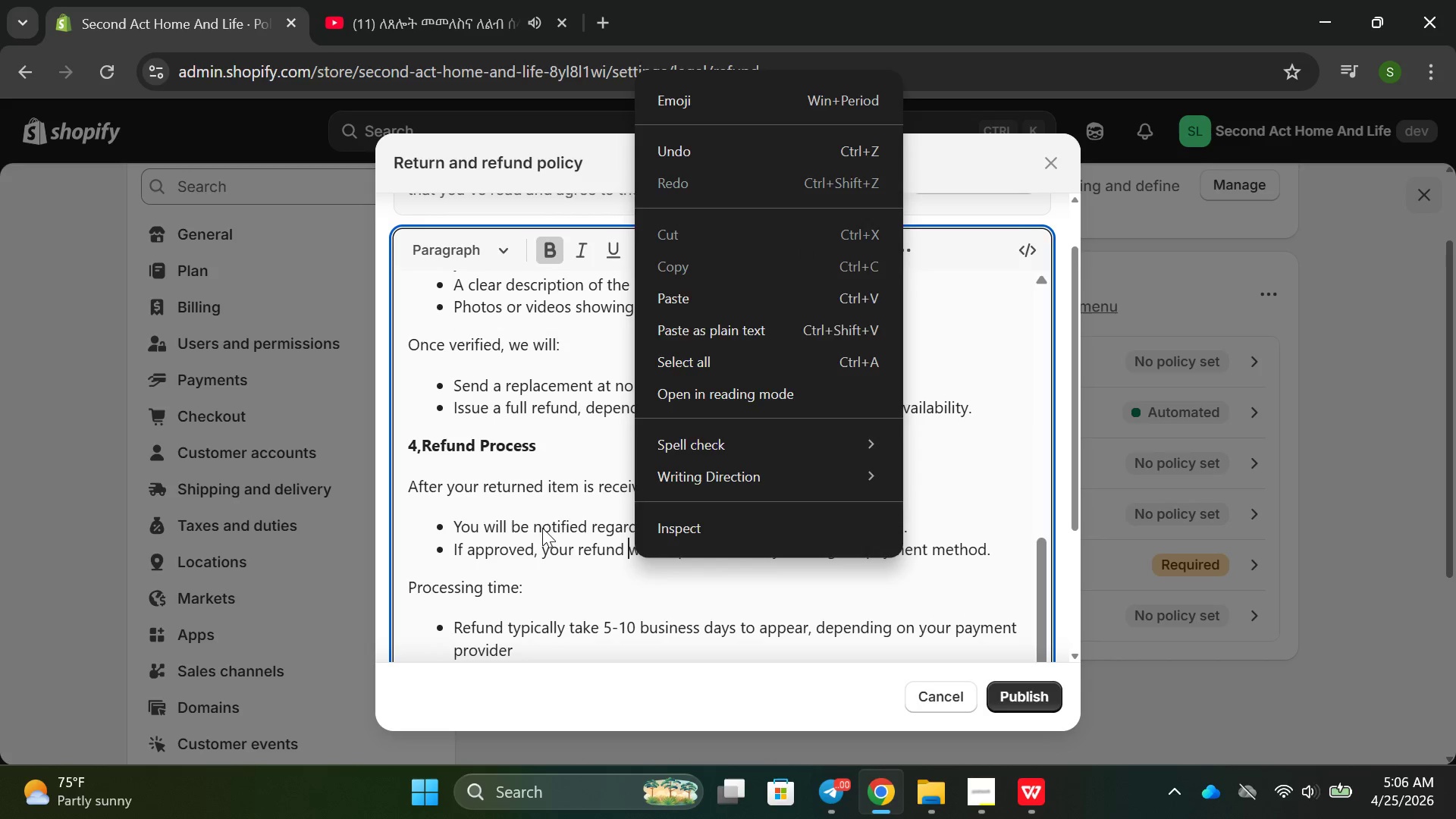 
left_click([542, 528])
 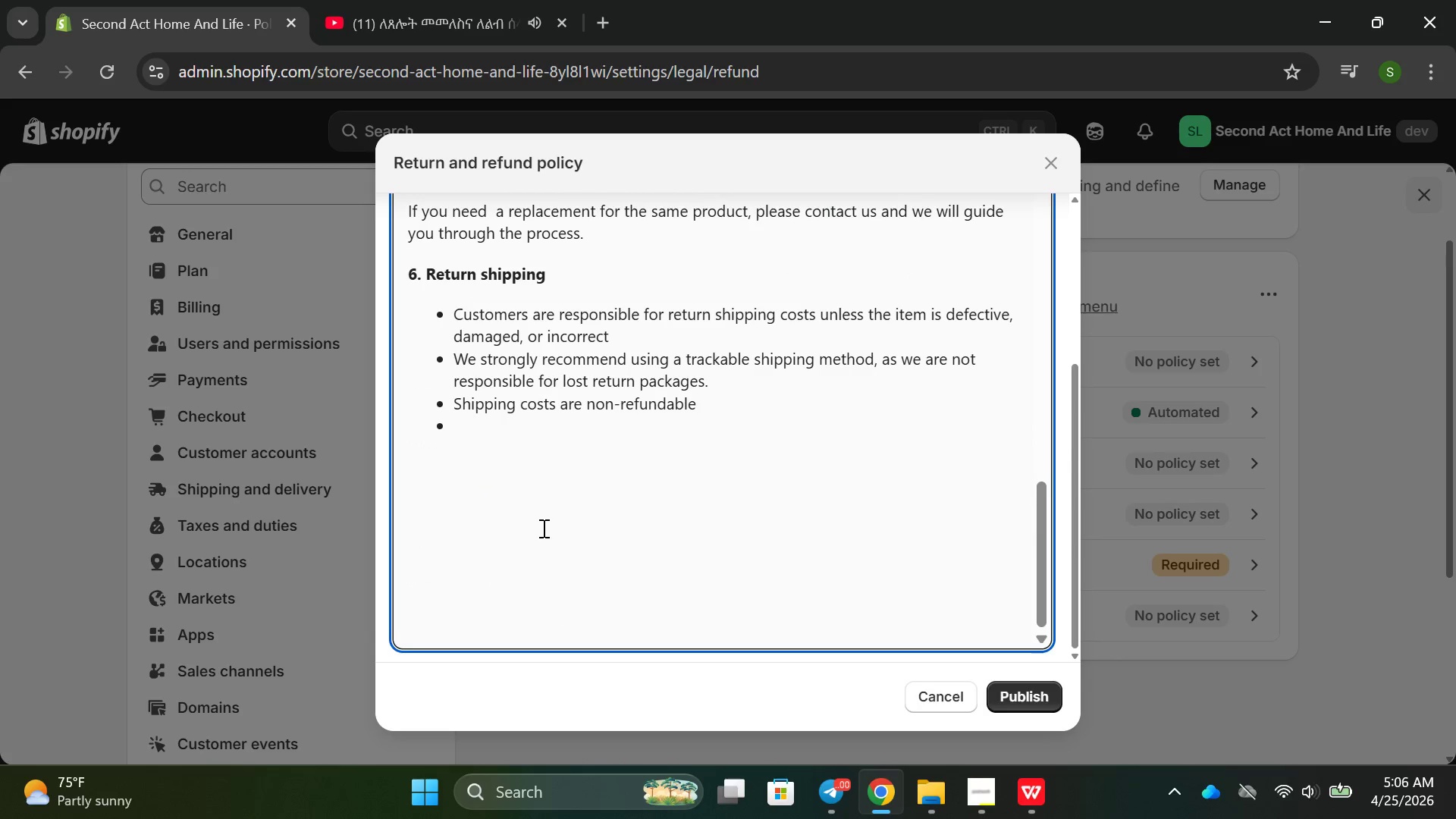 
left_click([487, 435])
 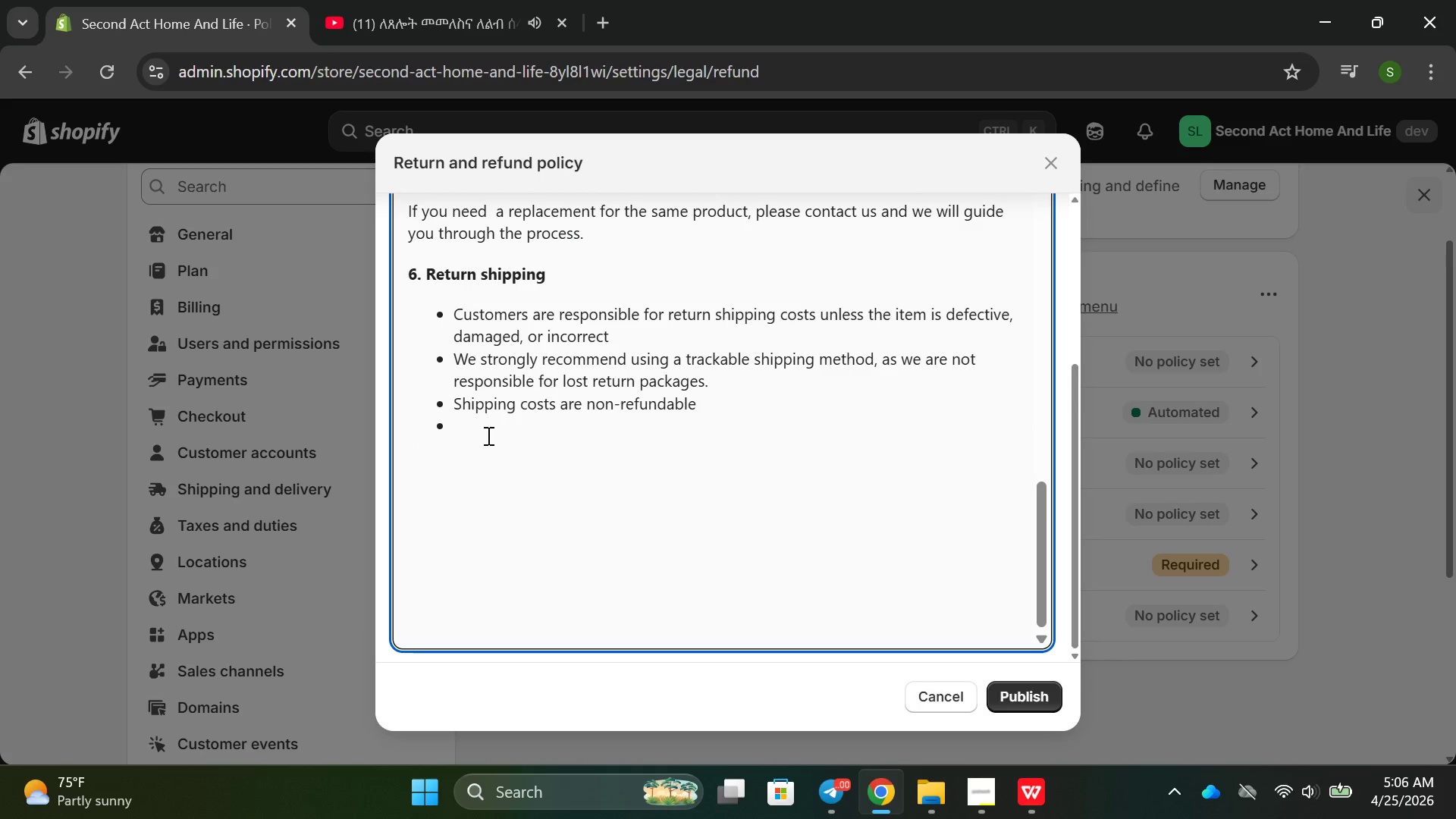 
key(Enter)
 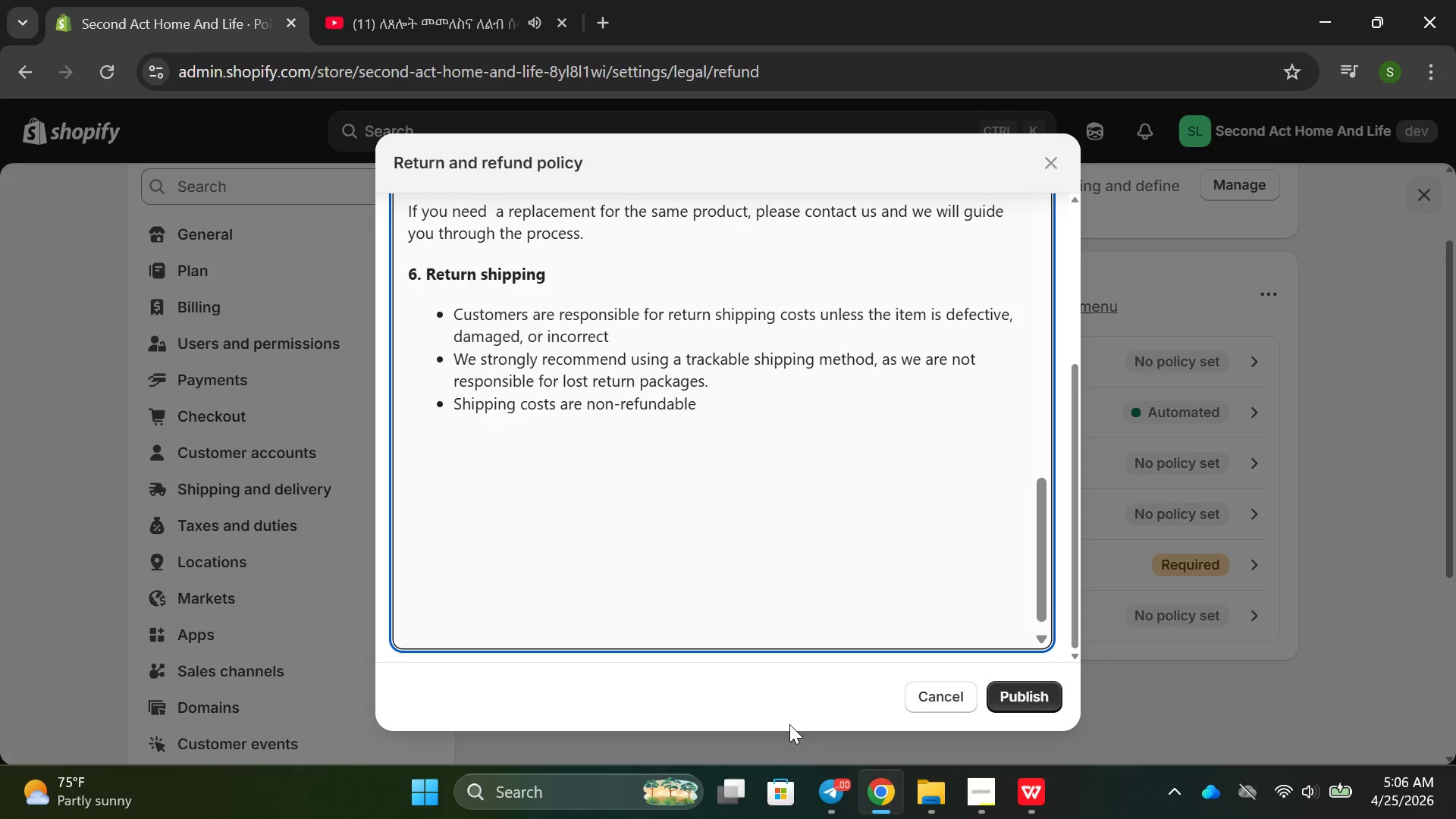 
left_click([1021, 690])
 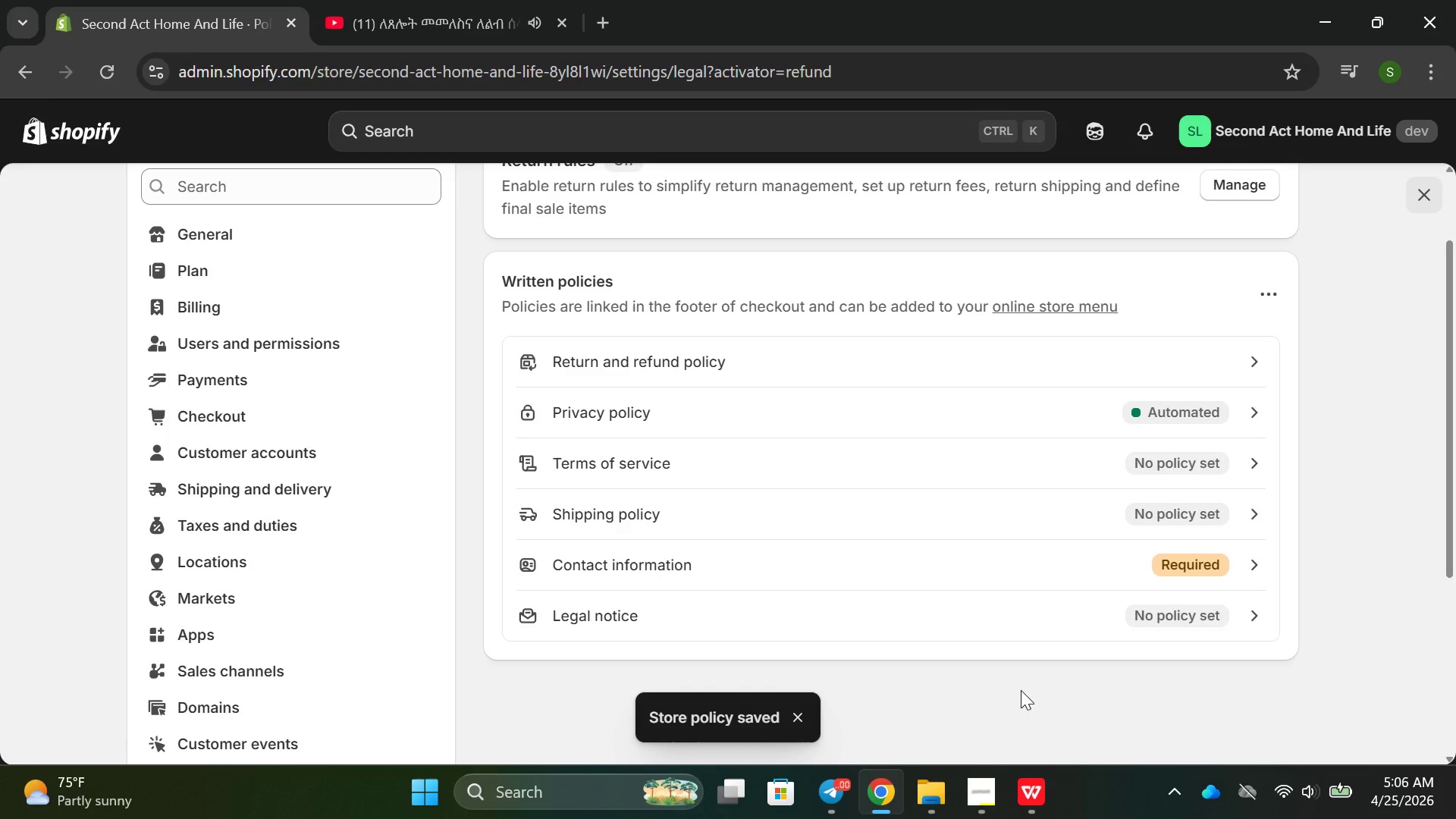 
wait(8.27)
 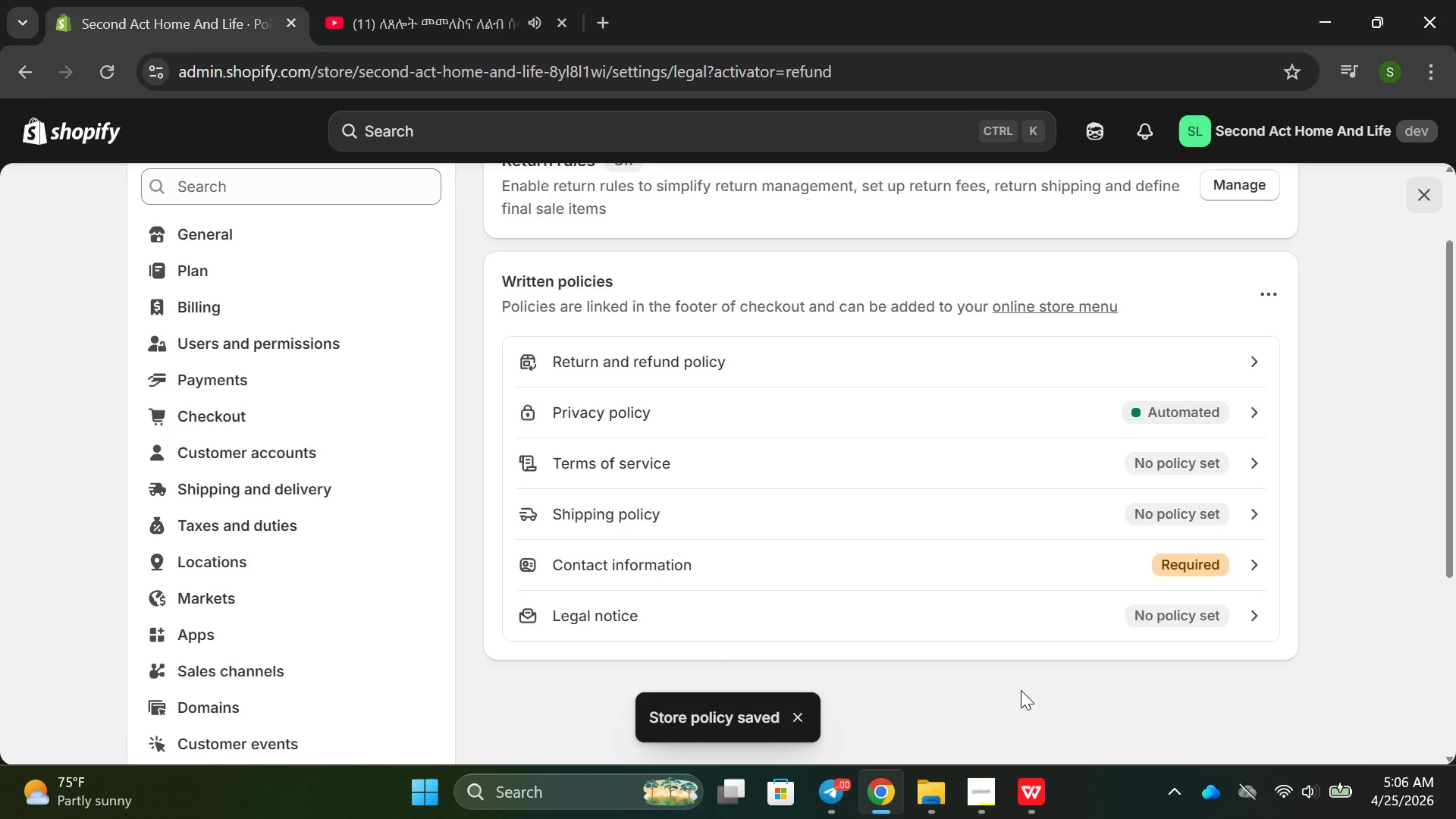 
left_click([1090, 361])
 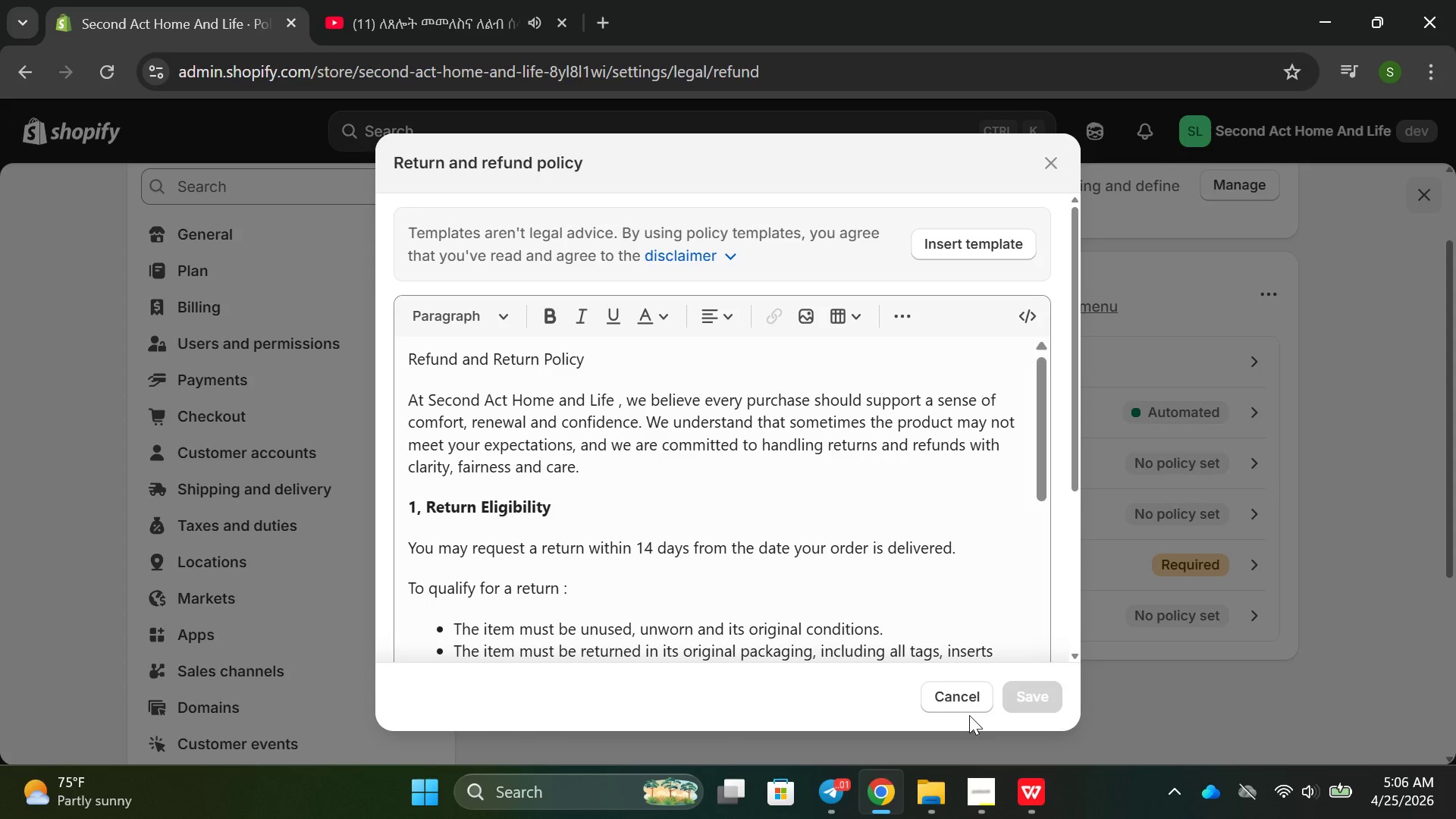 
wait(16.11)
 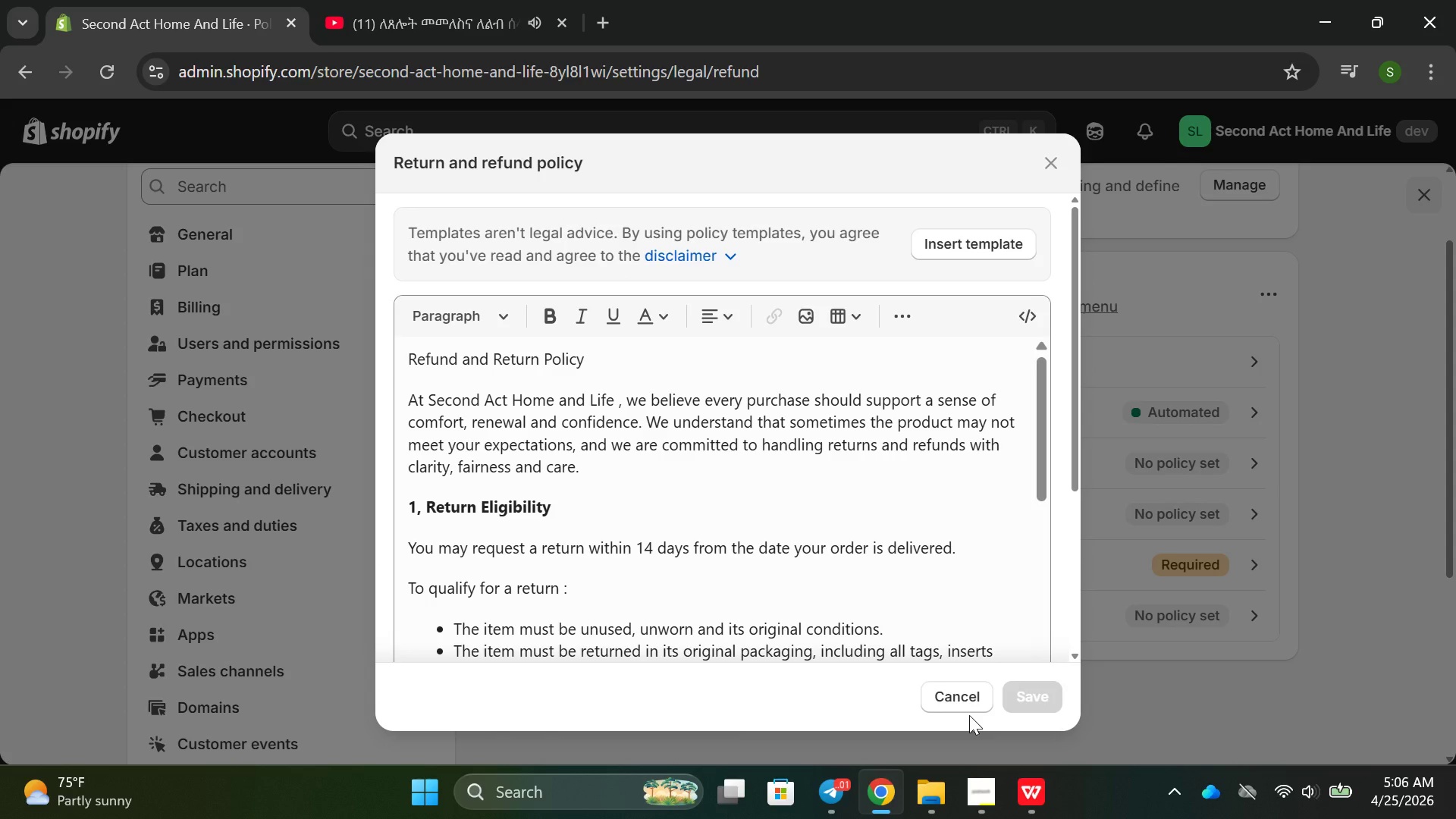 
left_click([1046, 696])
 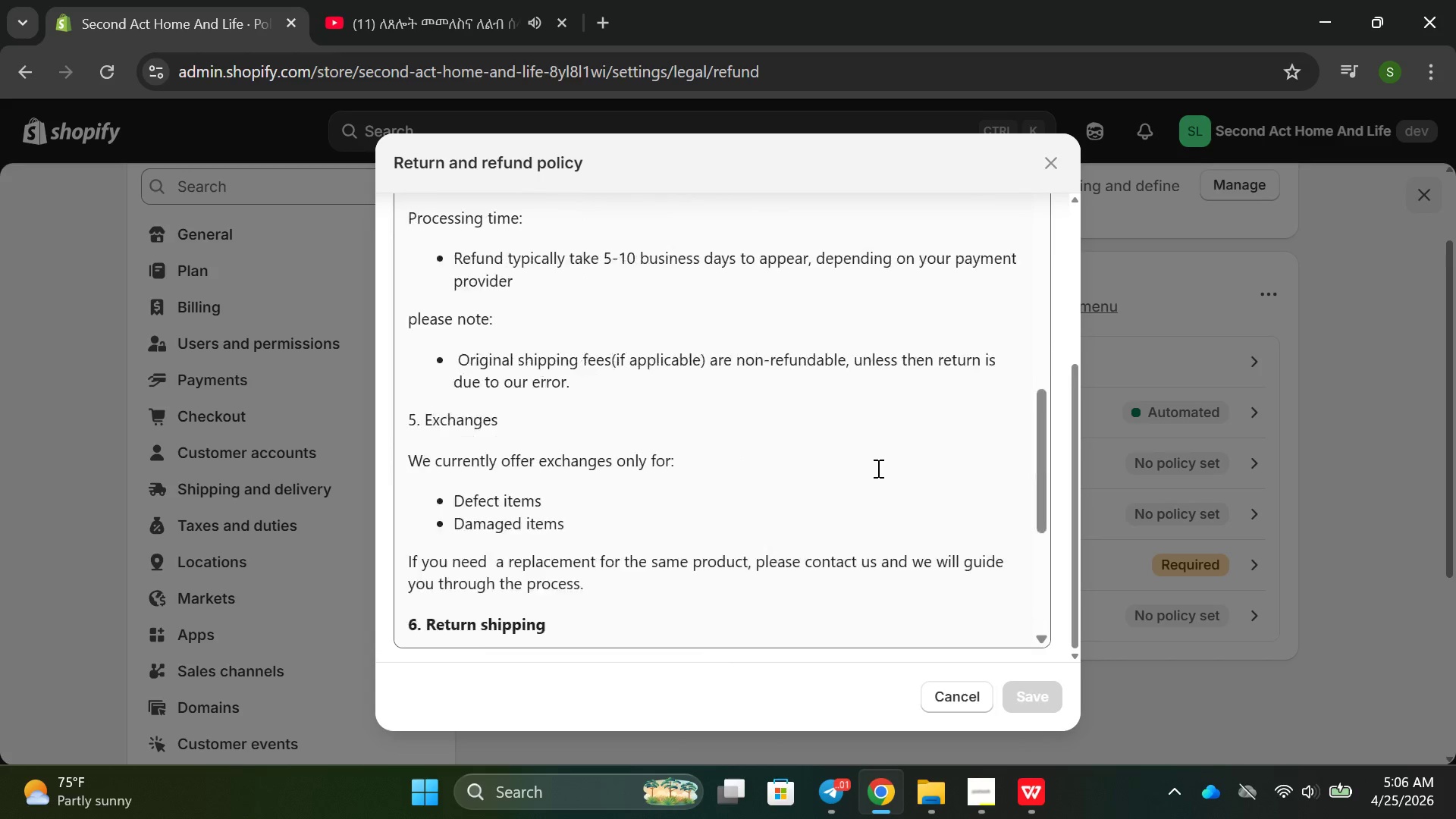 
wait(7.16)
 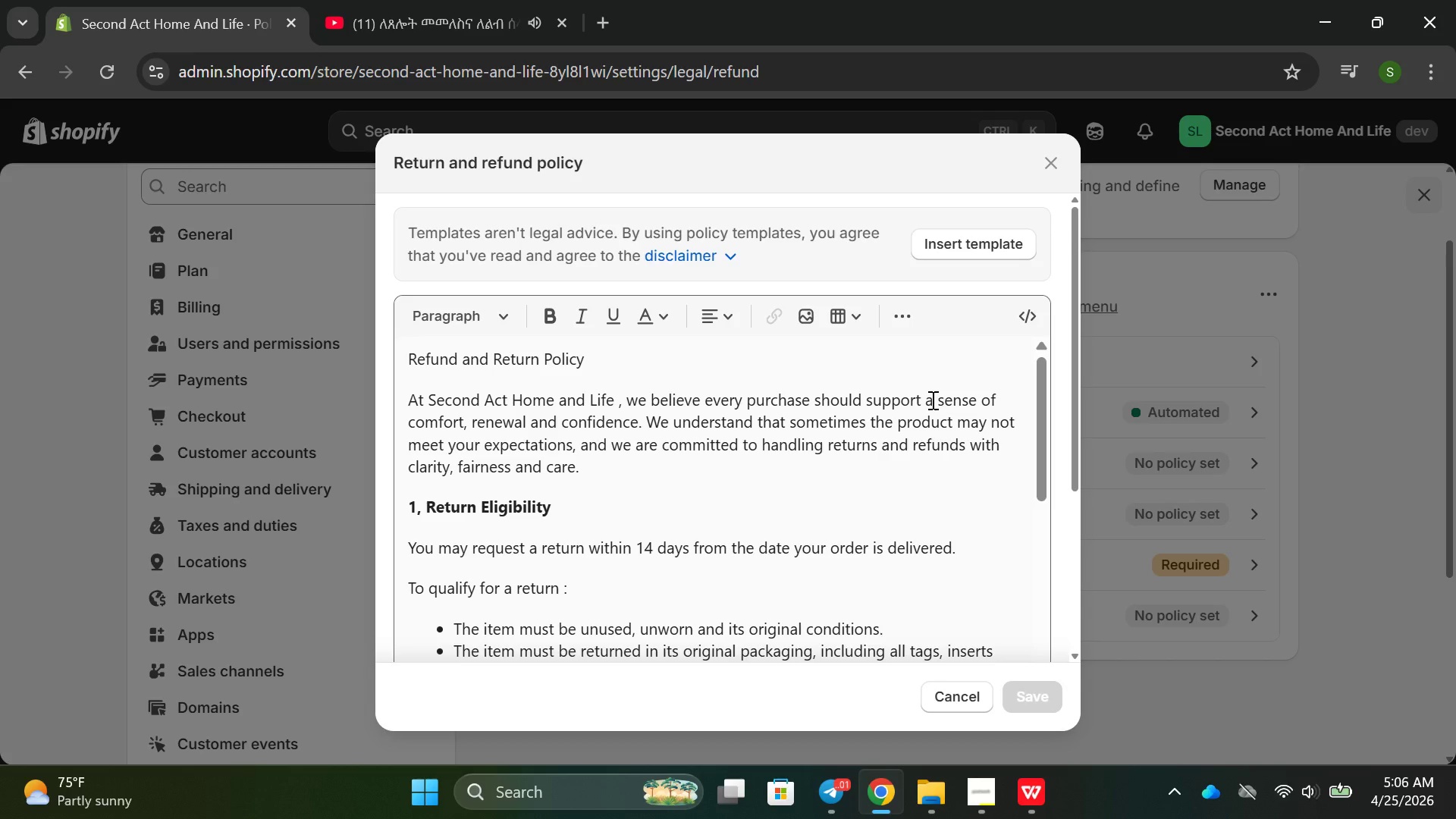 
left_click([1044, 712])
 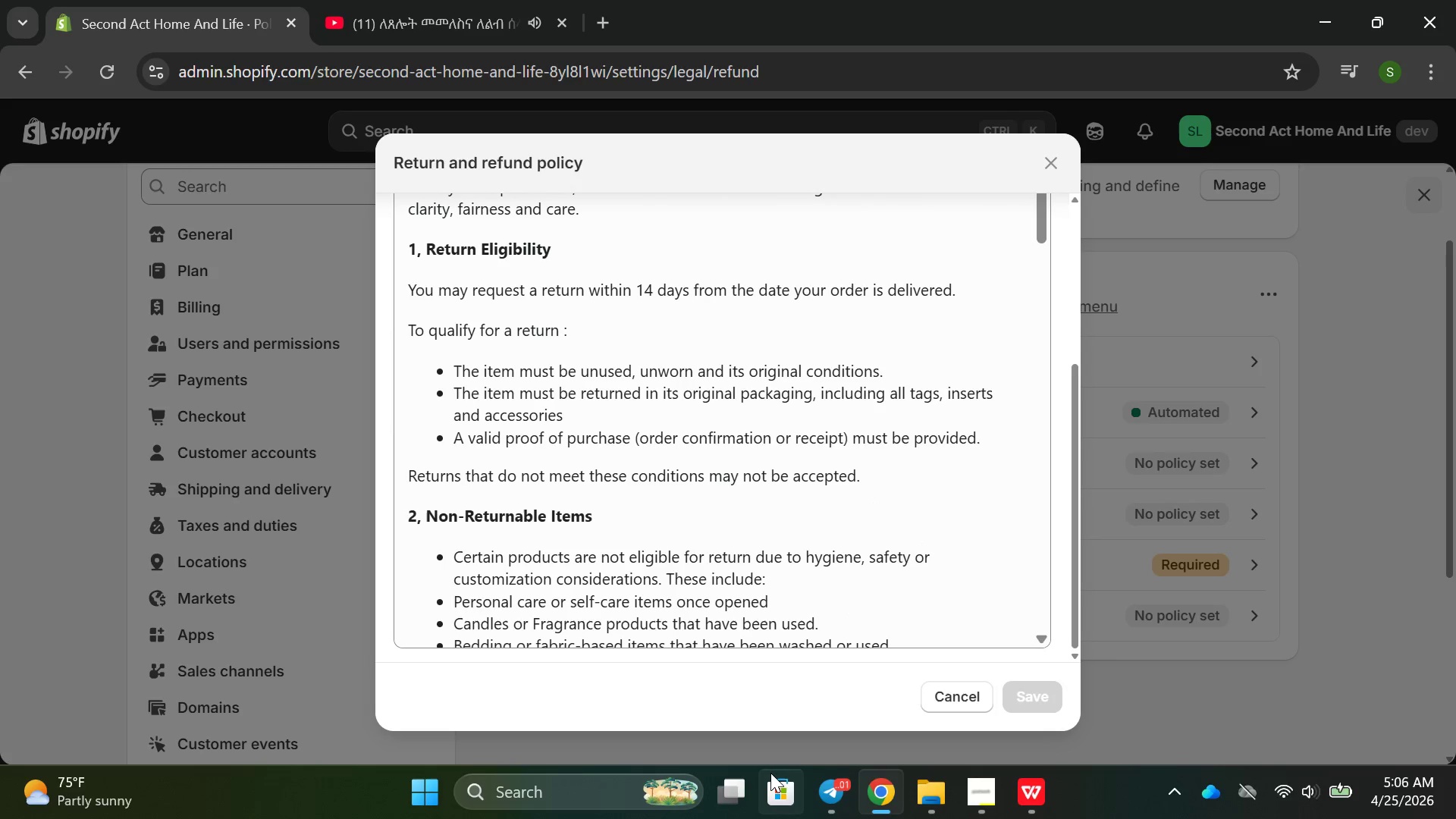 
left_click([825, 799])
 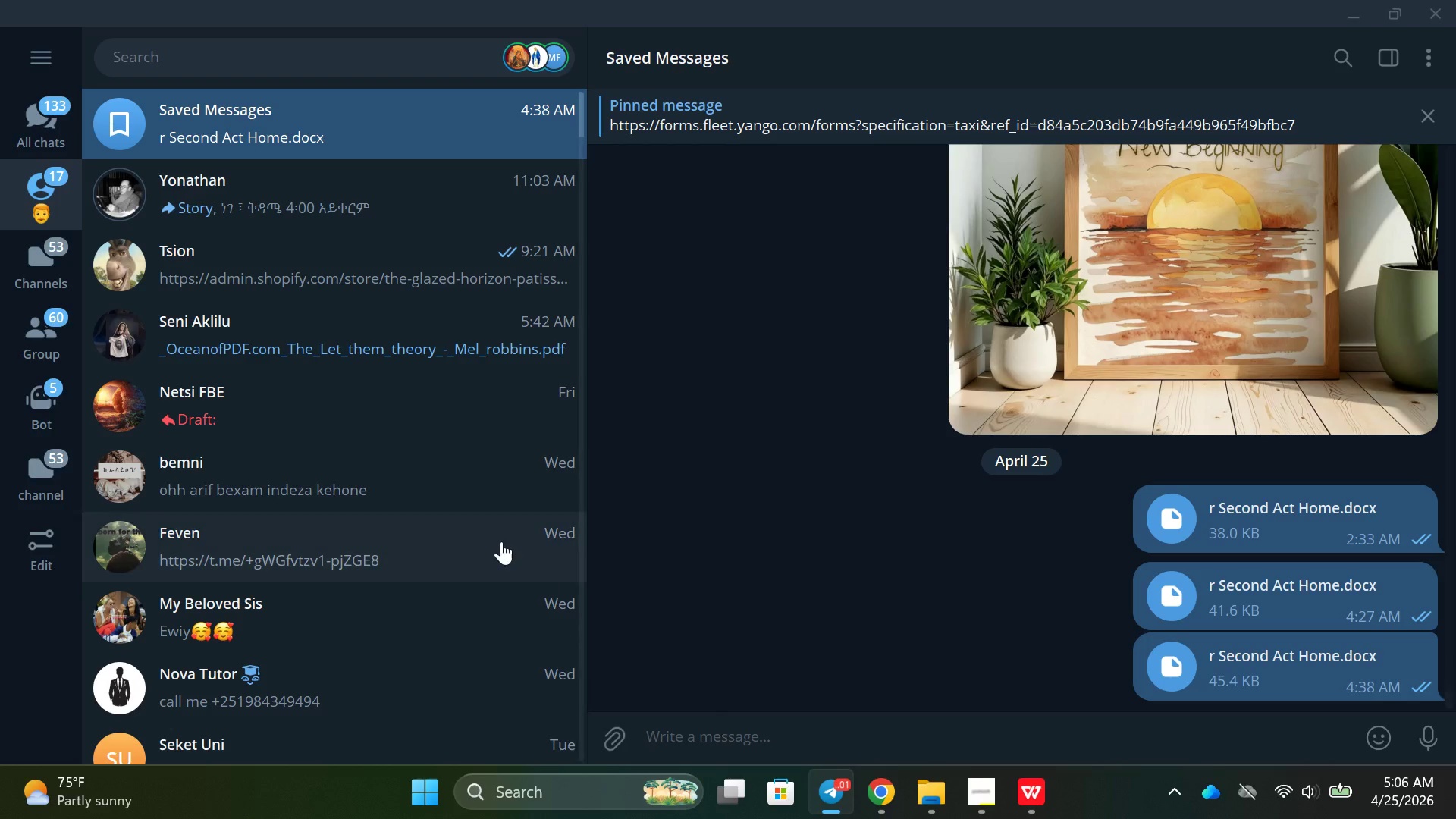 
left_click([500, 539])
 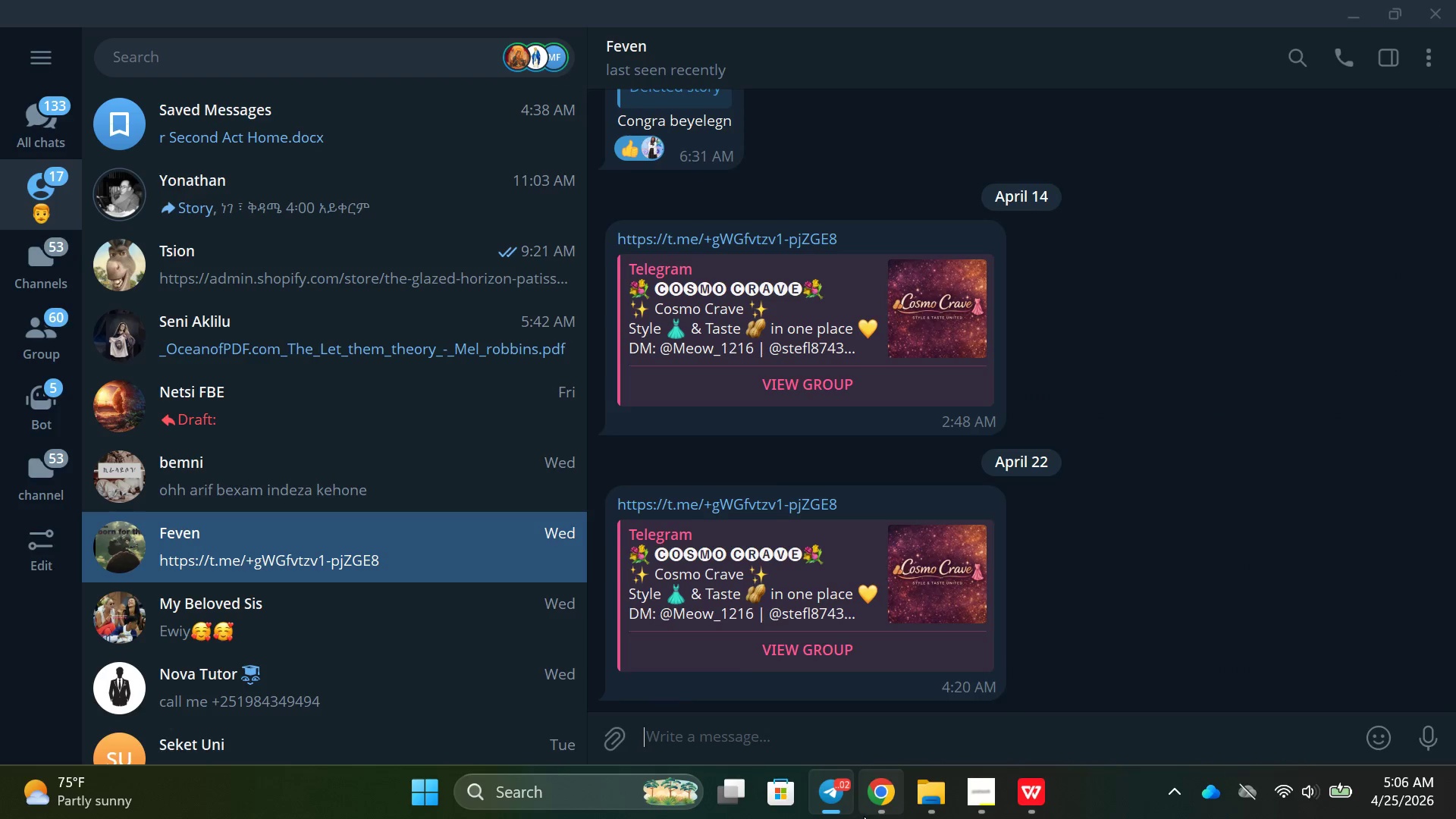 
left_click([844, 806])
 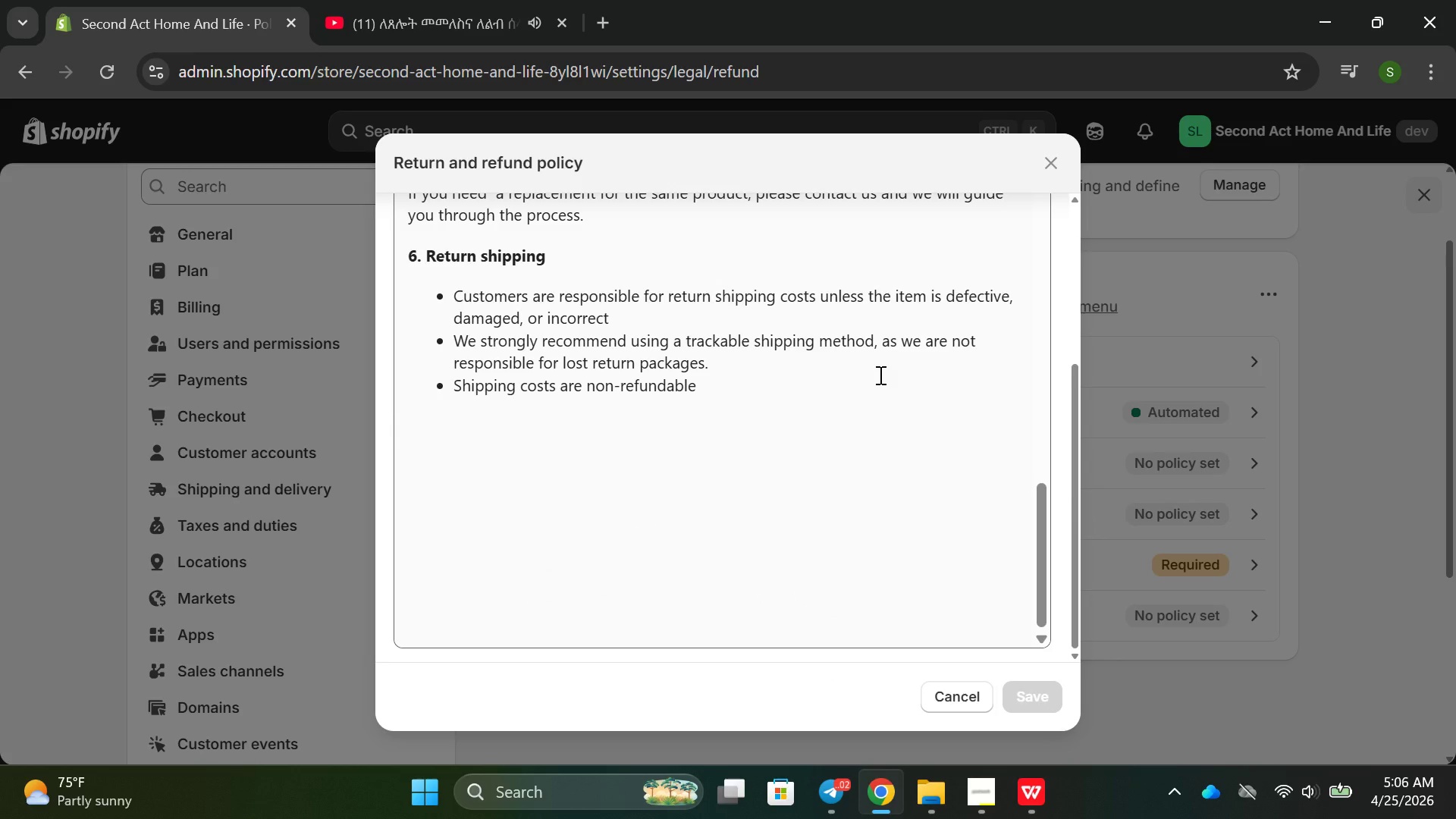 
wait(6.28)
 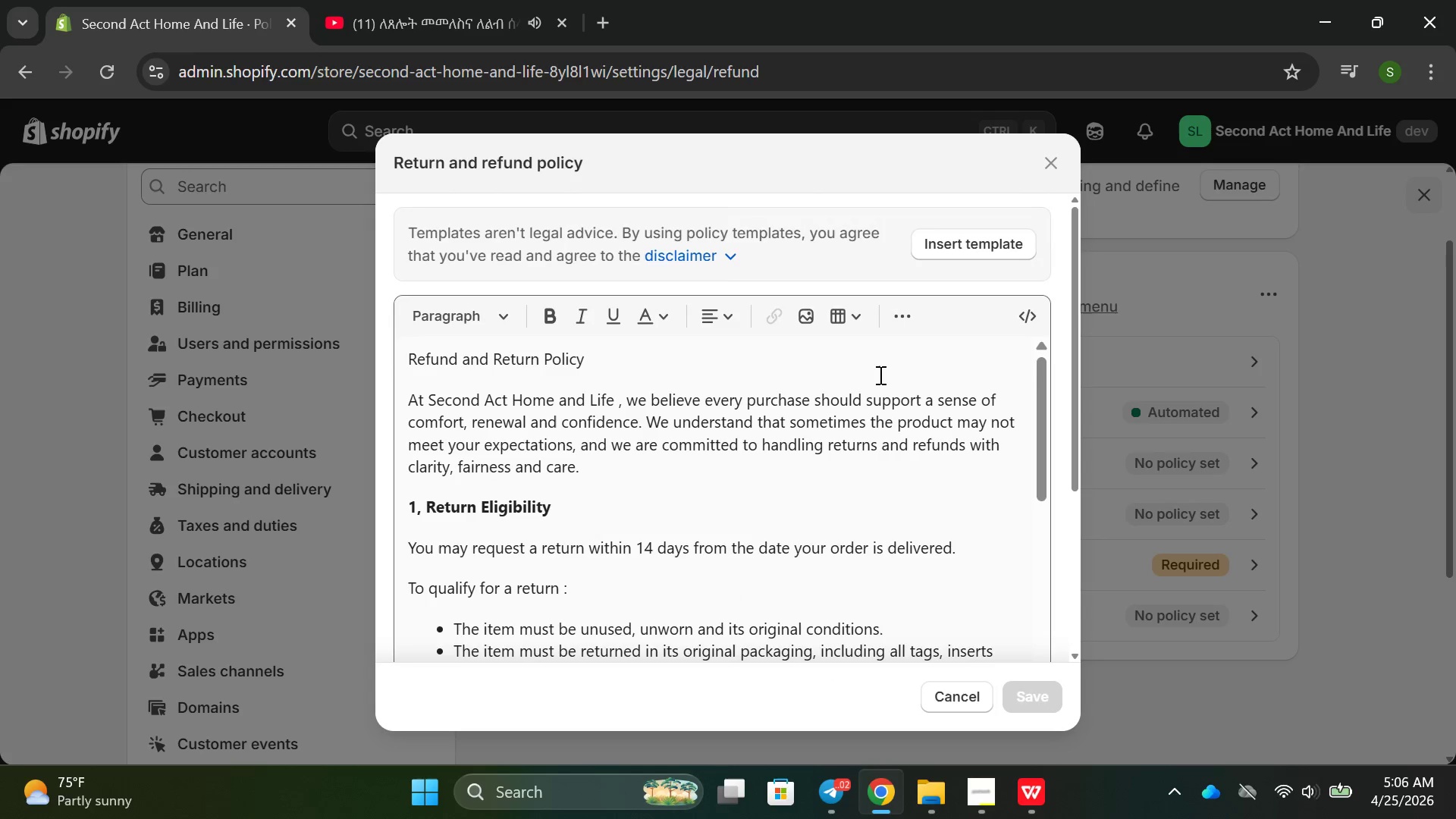 
left_click([1027, 697])
 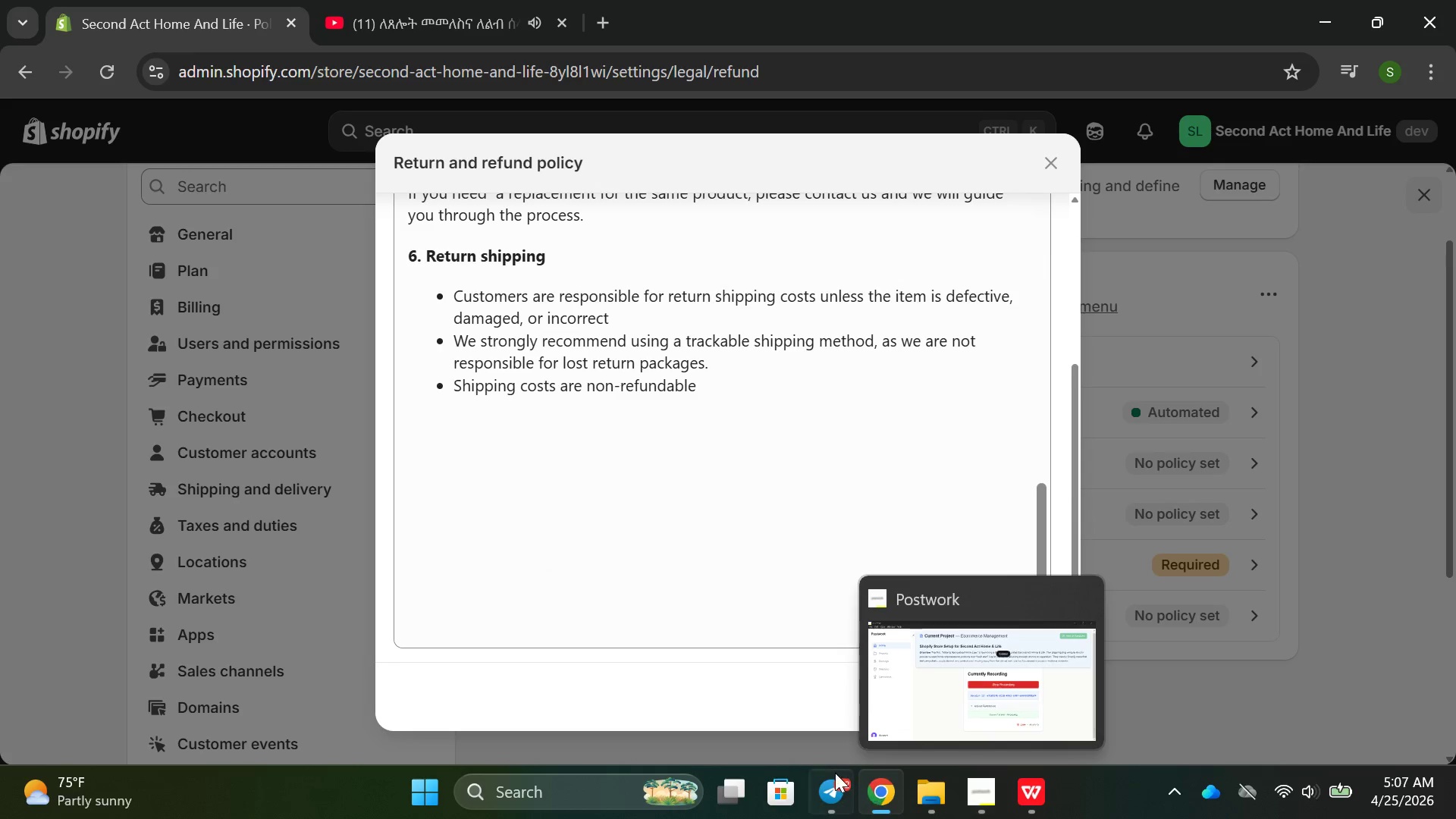 
left_click([134, 72])
 